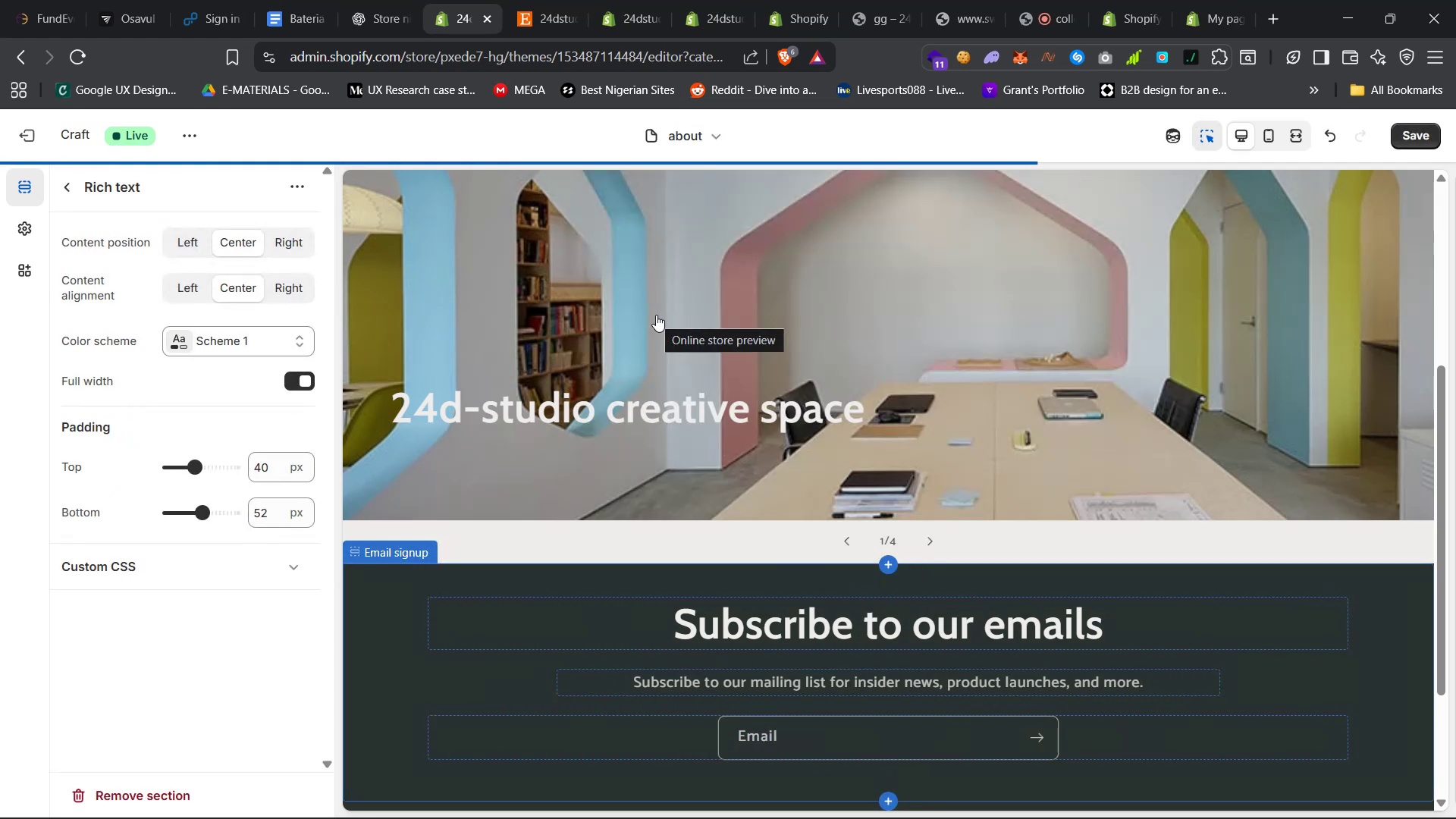 
left_click([196, 244])
 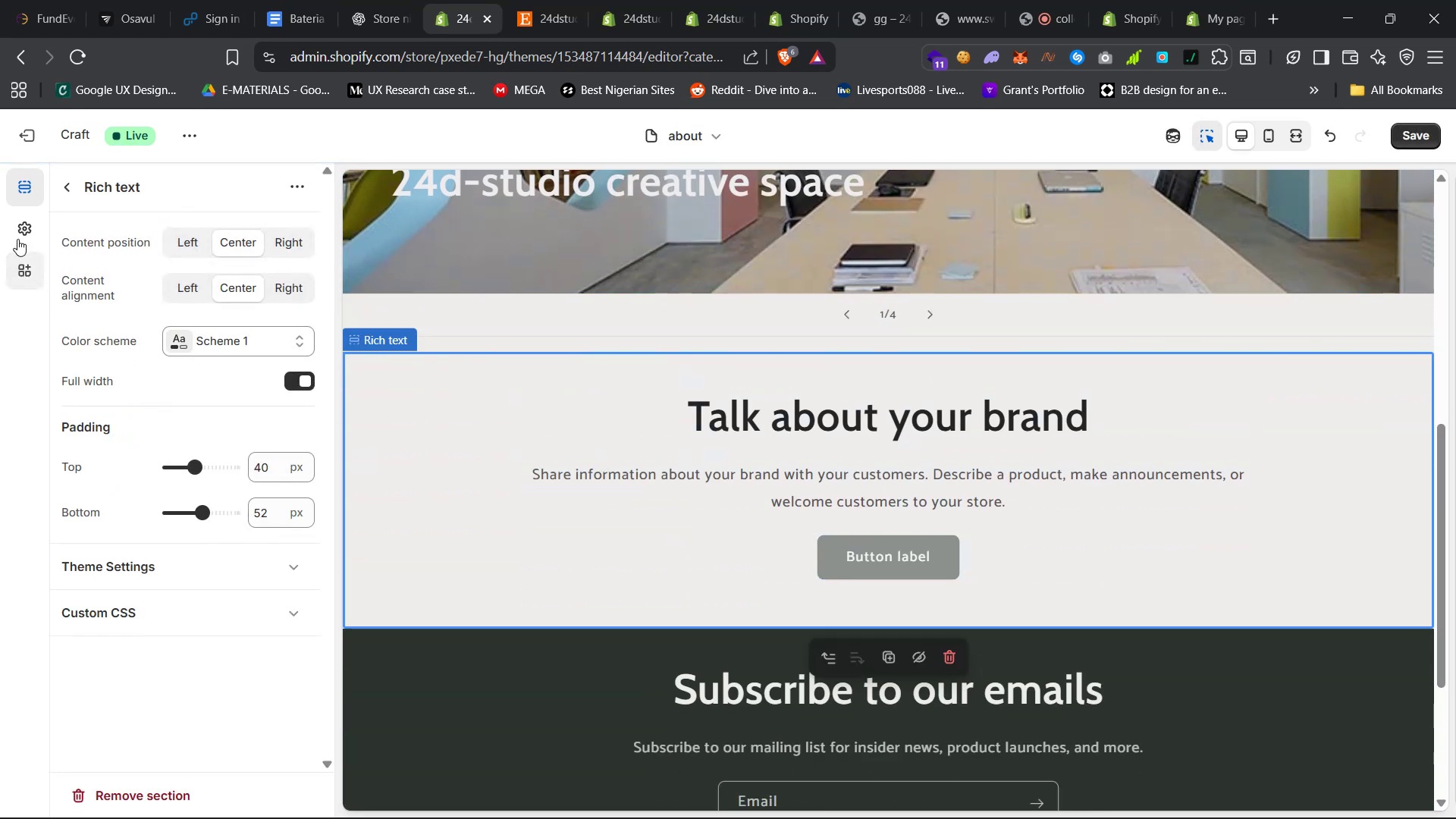 
left_click([190, 276])
 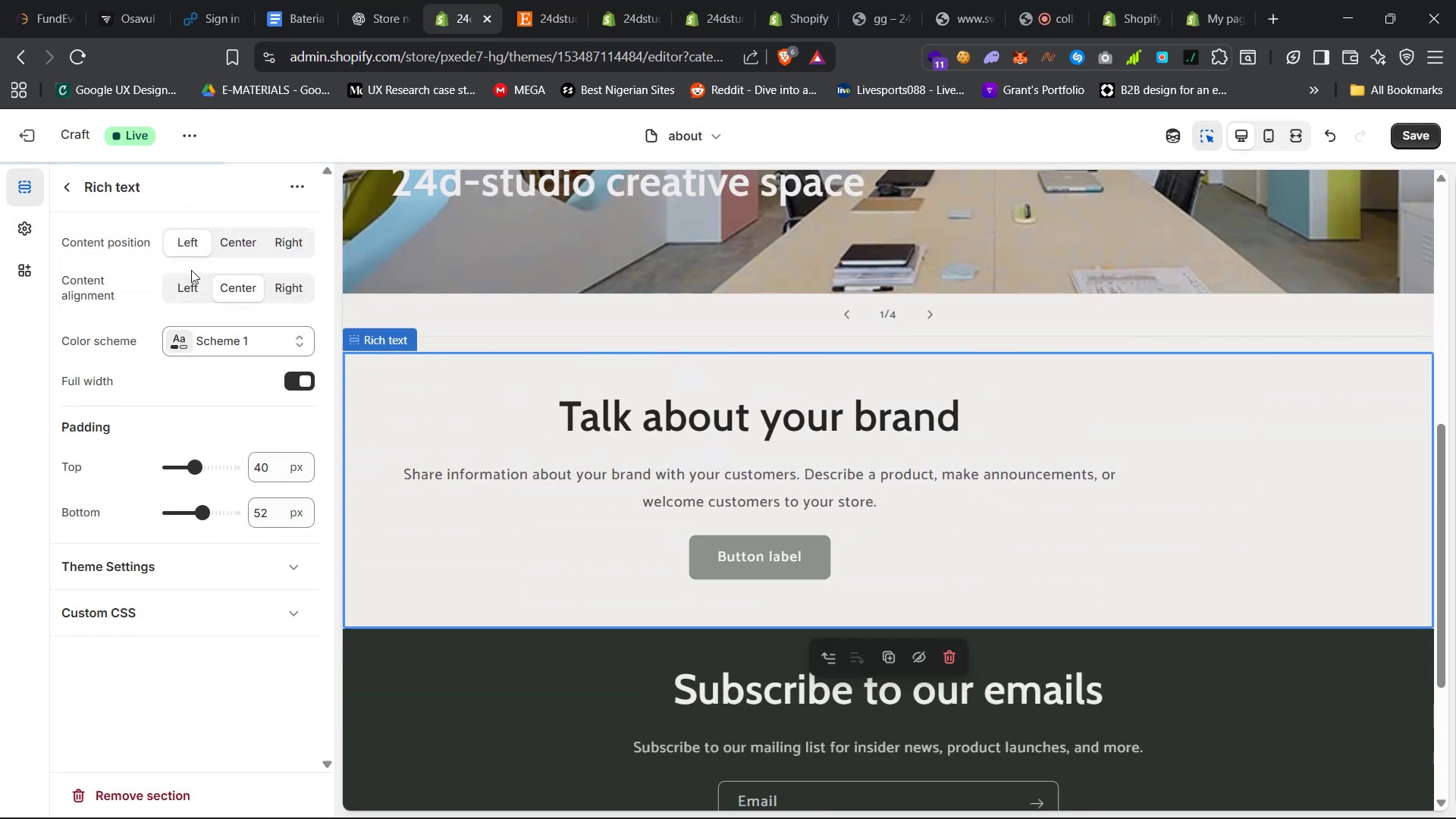 
left_click([528, 488])
 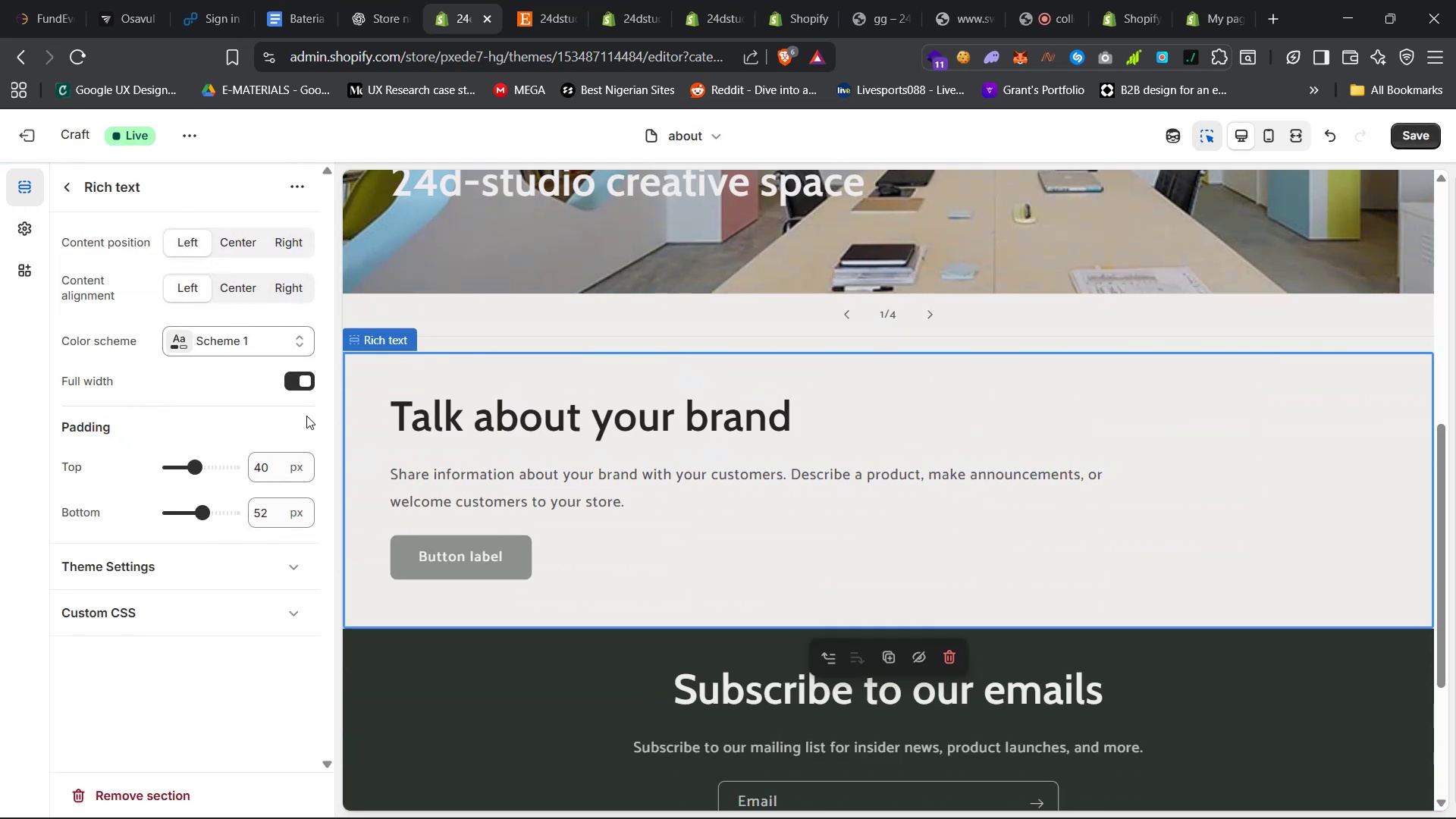 
key(Control+V)
 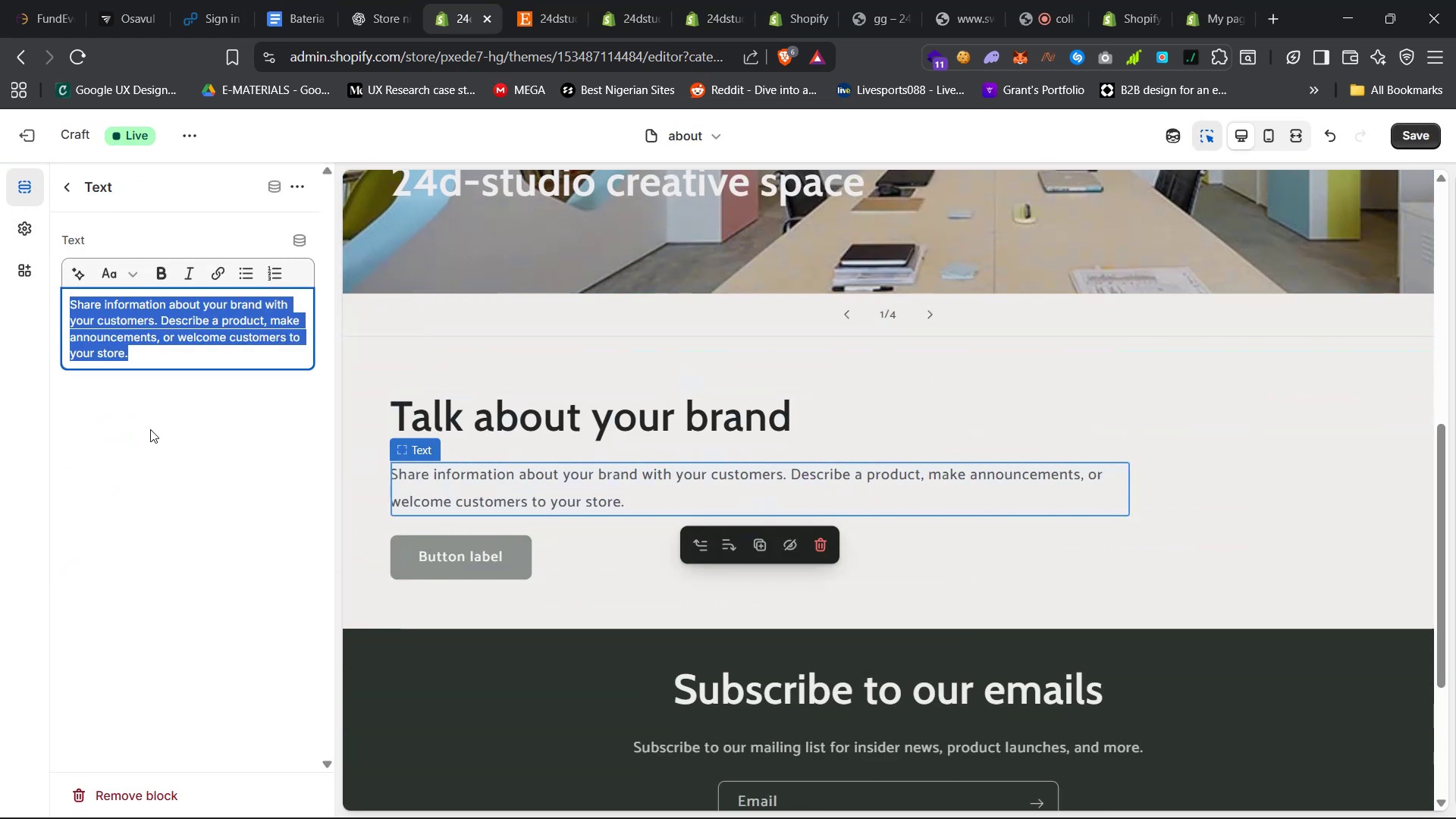 
scroll: coordinate [143, 484], scroll_direction: down, amount: 22.0
 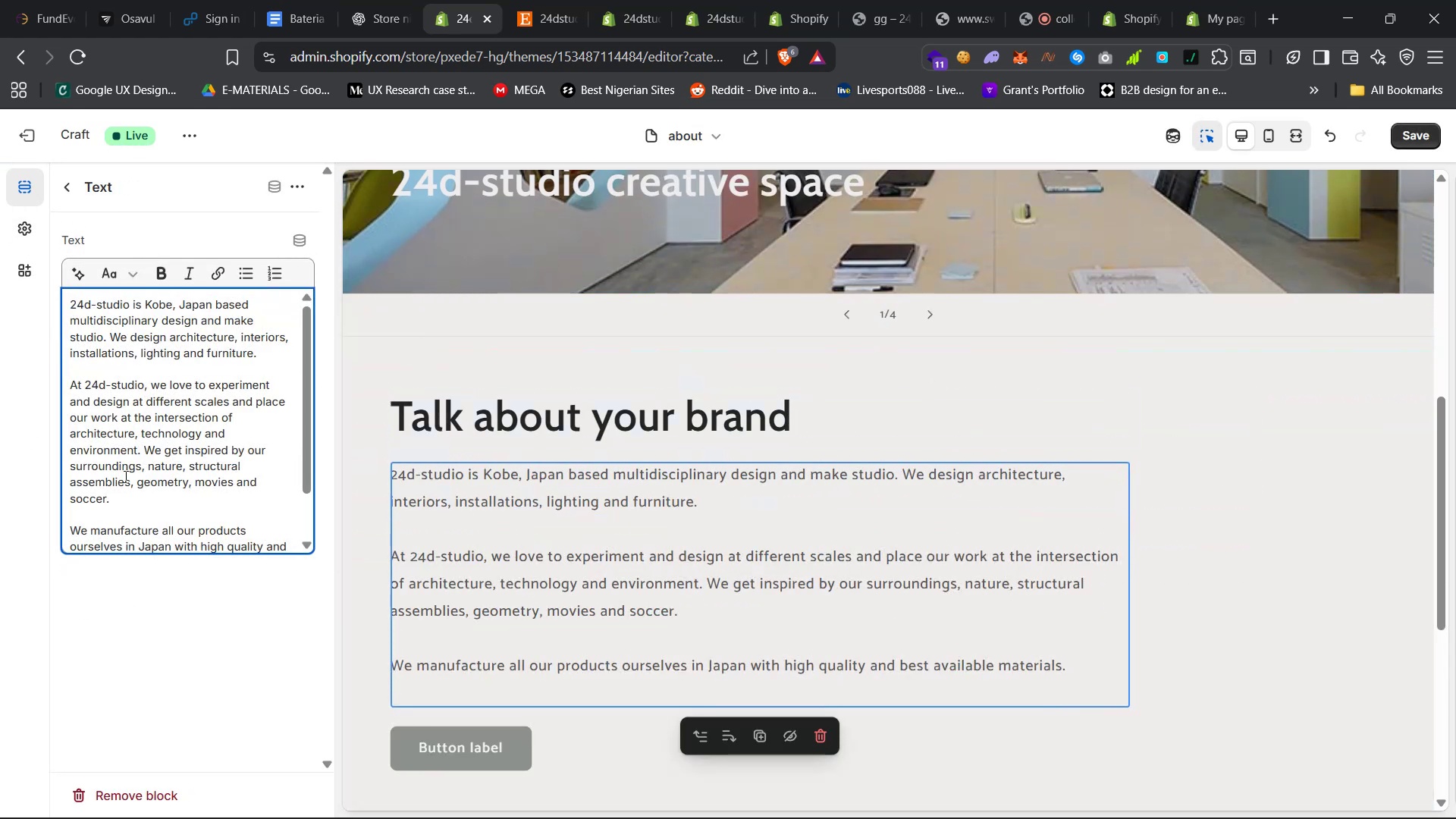 
key(Backspace)
 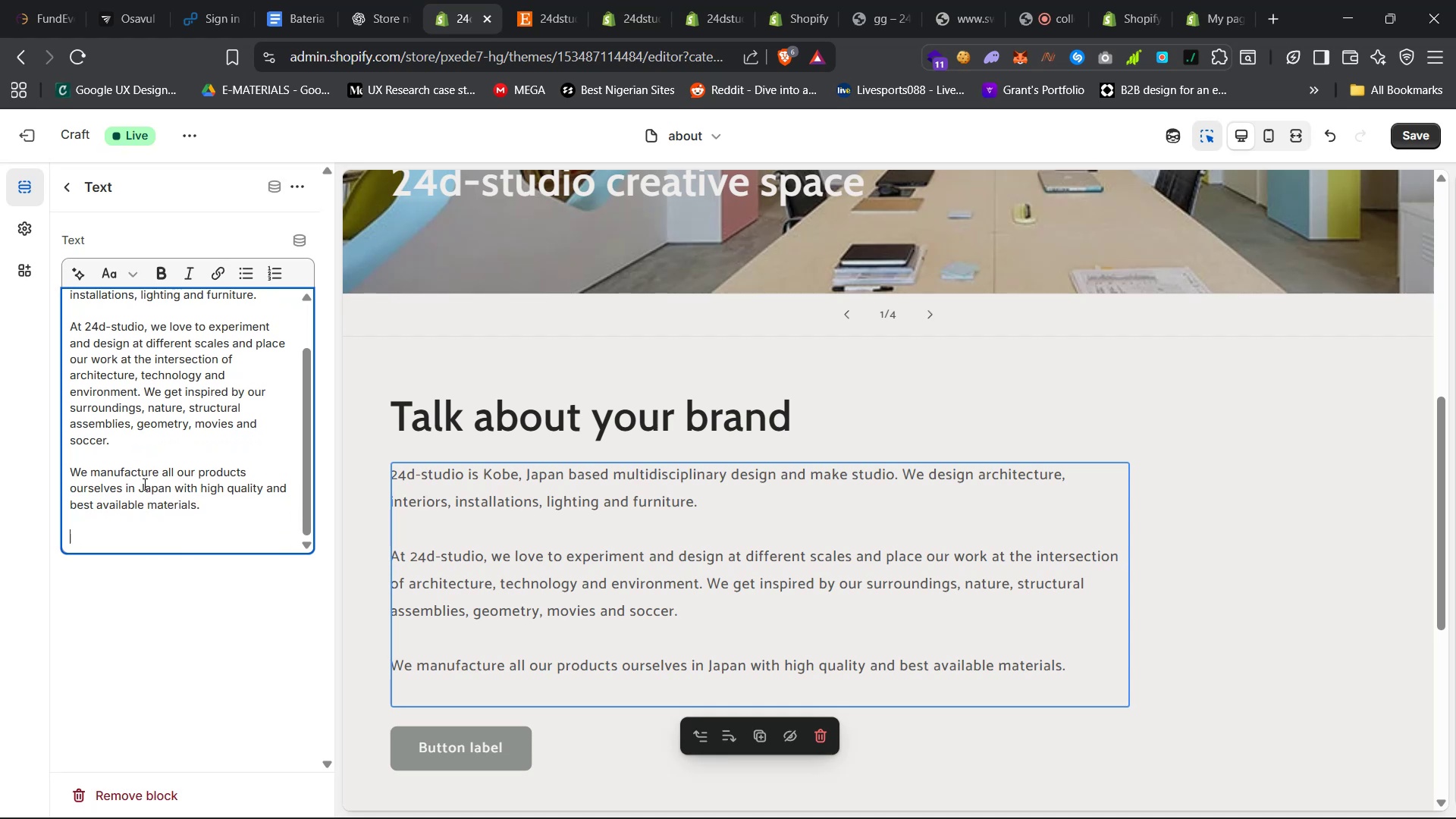 
key(Backspace)
 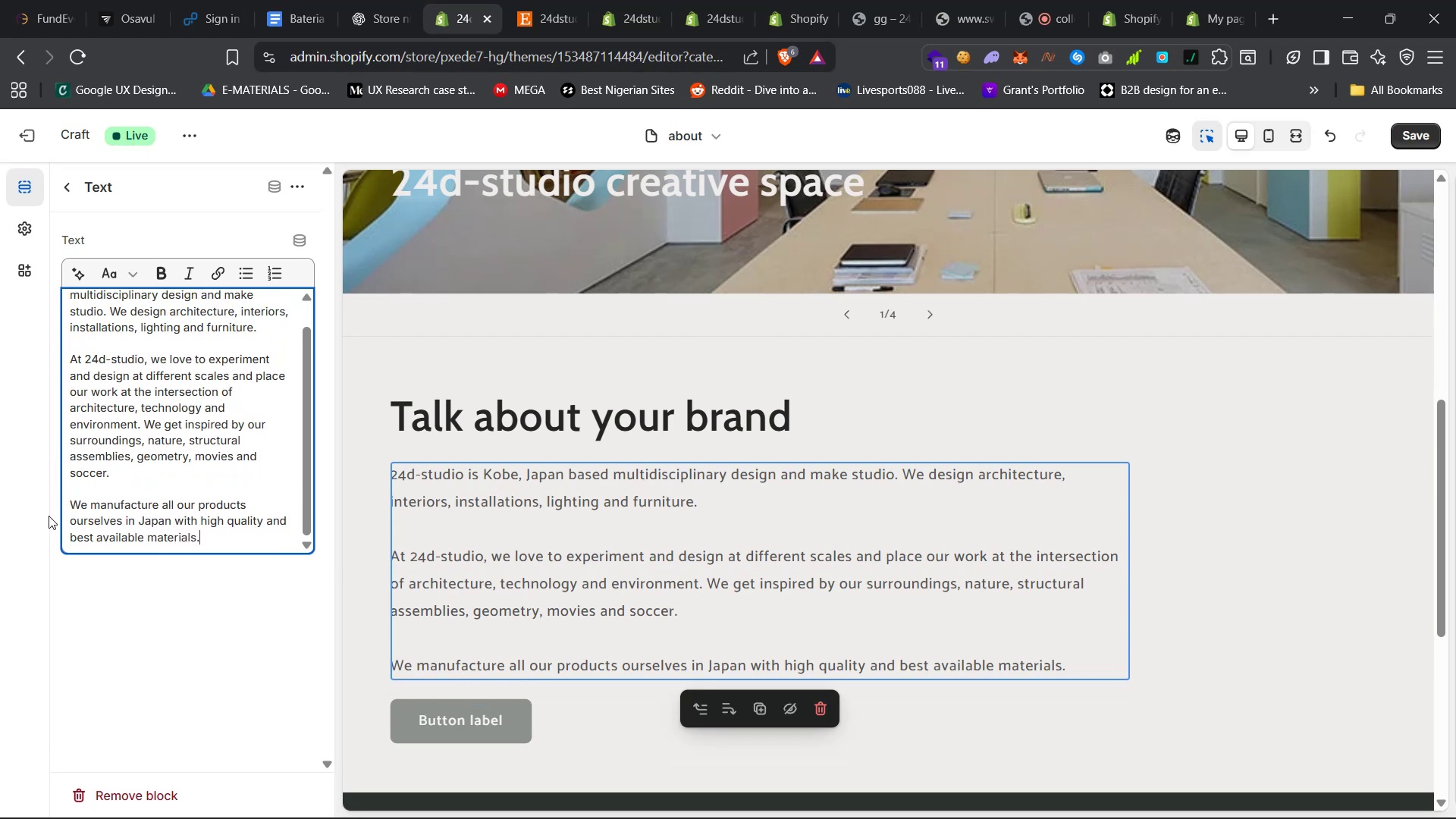 
left_click([530, 0])
 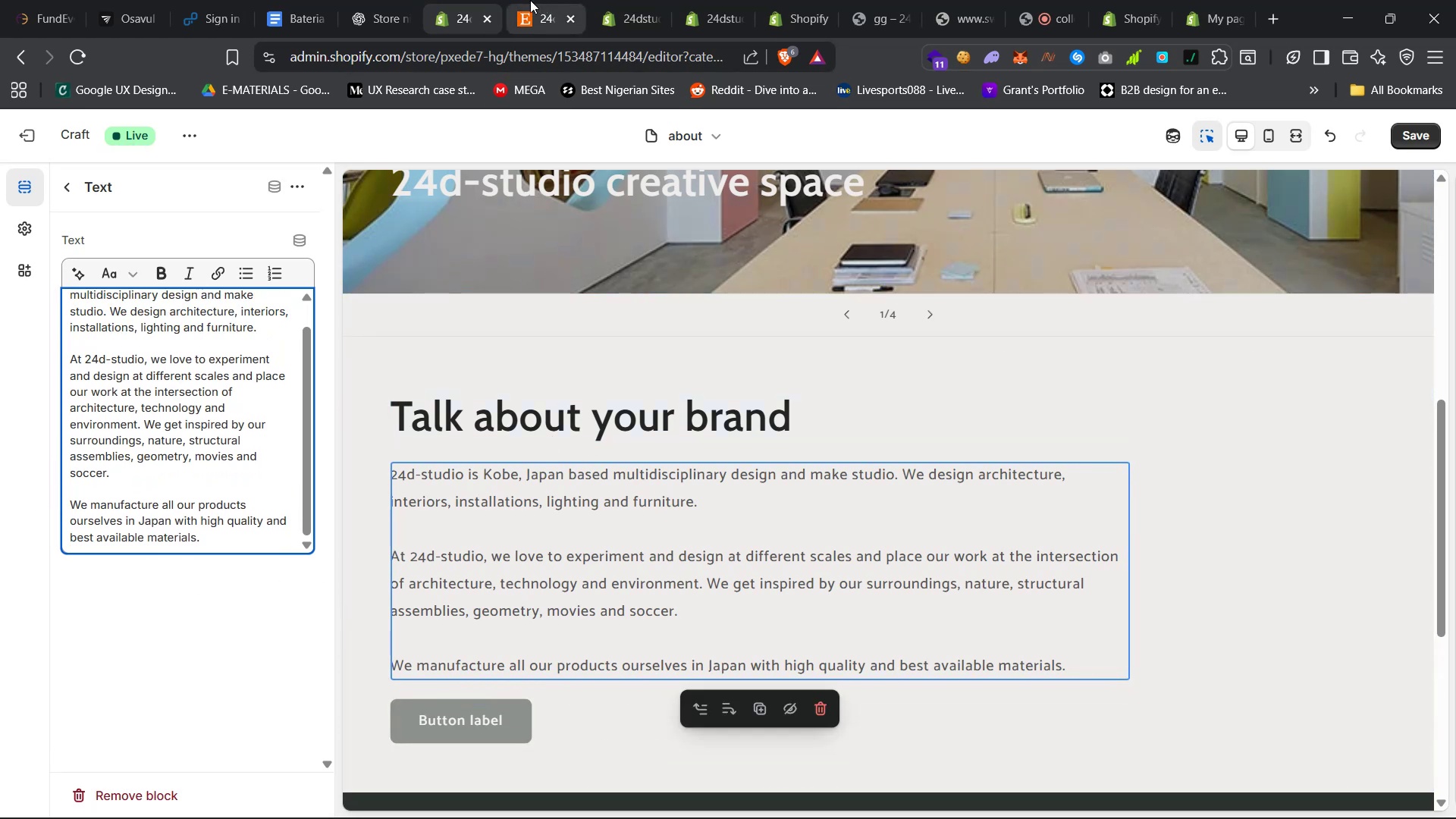 
left_click_drag(start_coordinate=[653, 412], to_coordinate=[335, 421])
 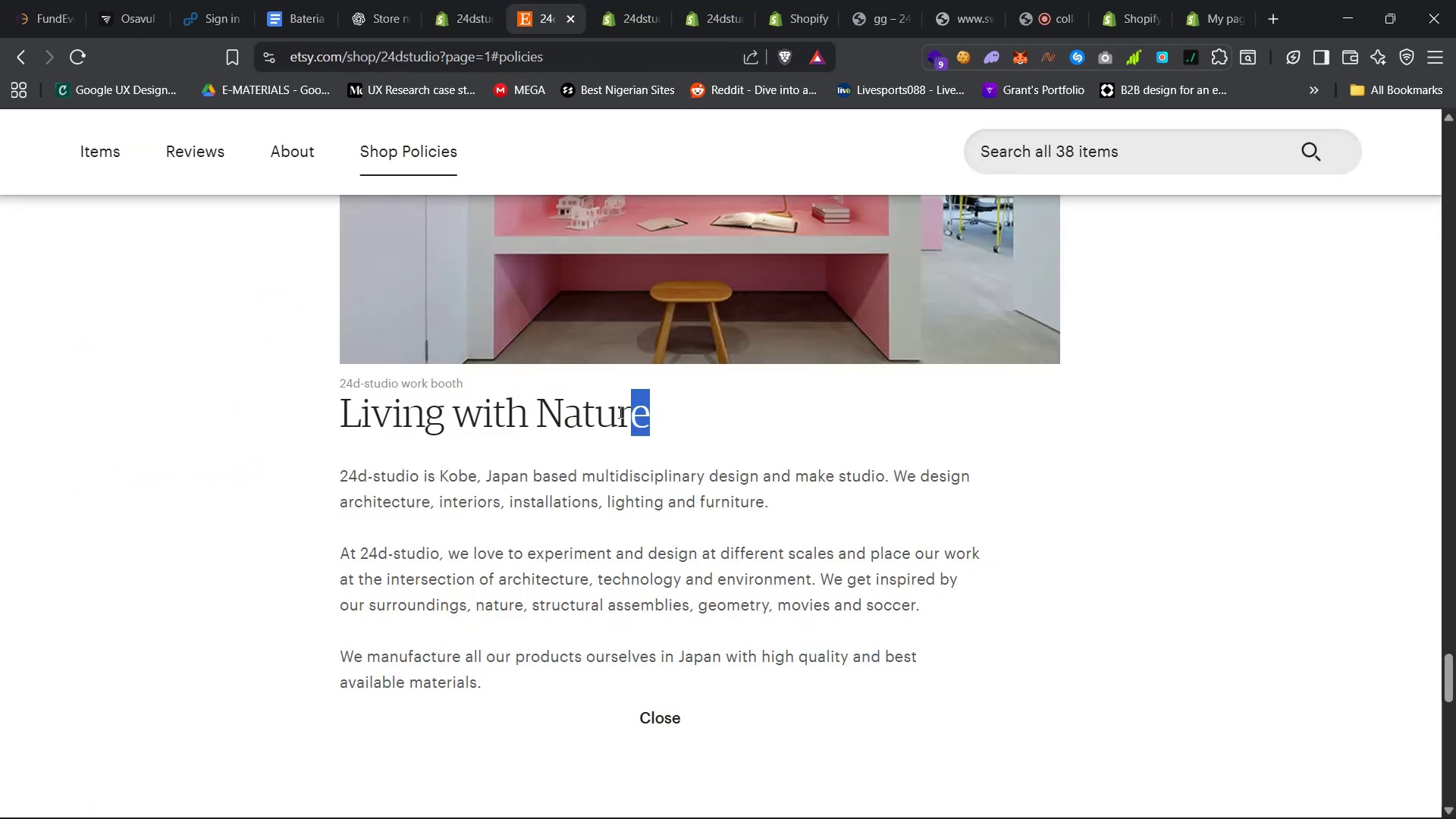 
key(Control+C)
 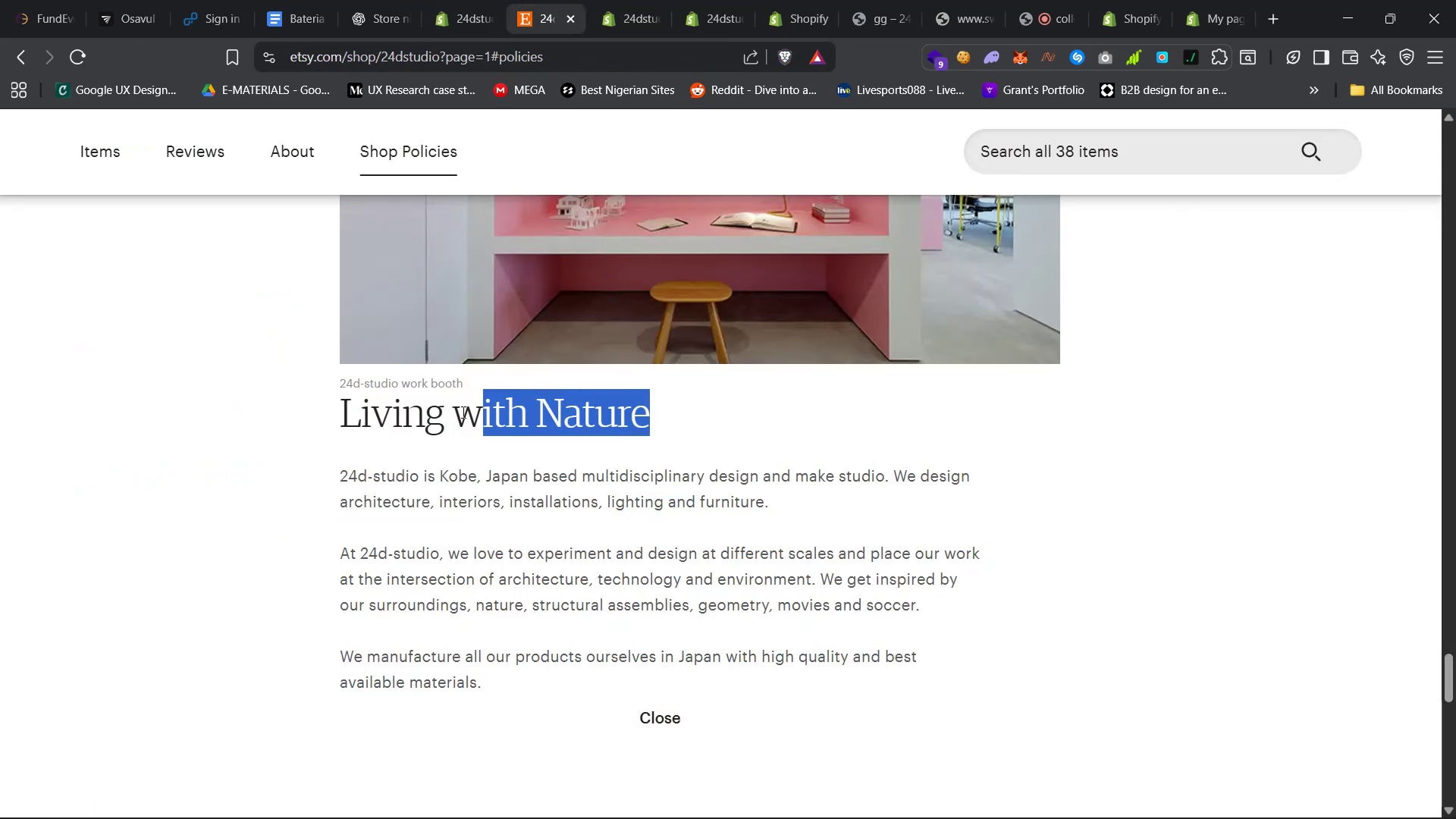 
key(Control+C)
 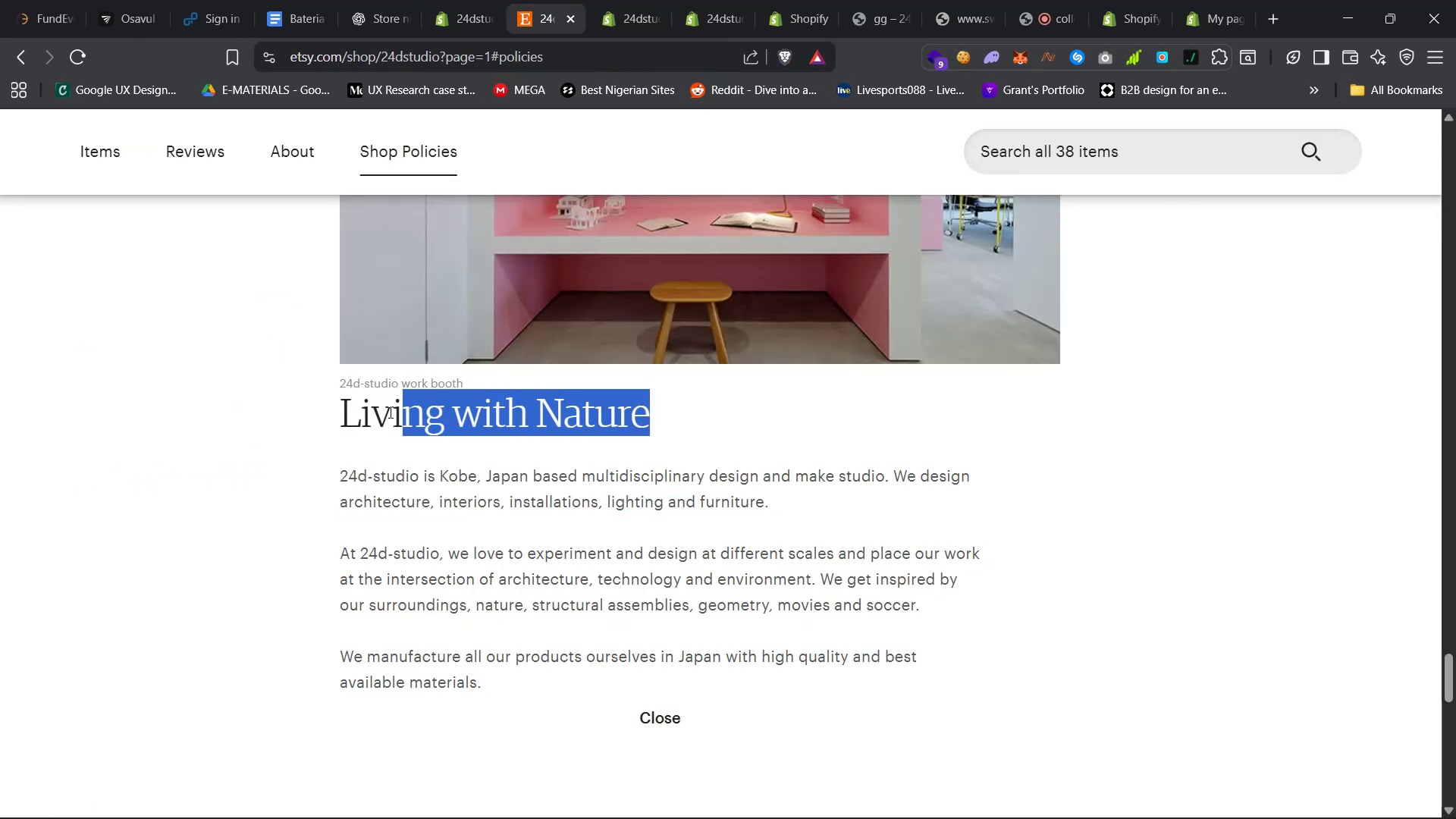 
key(Control+C)
 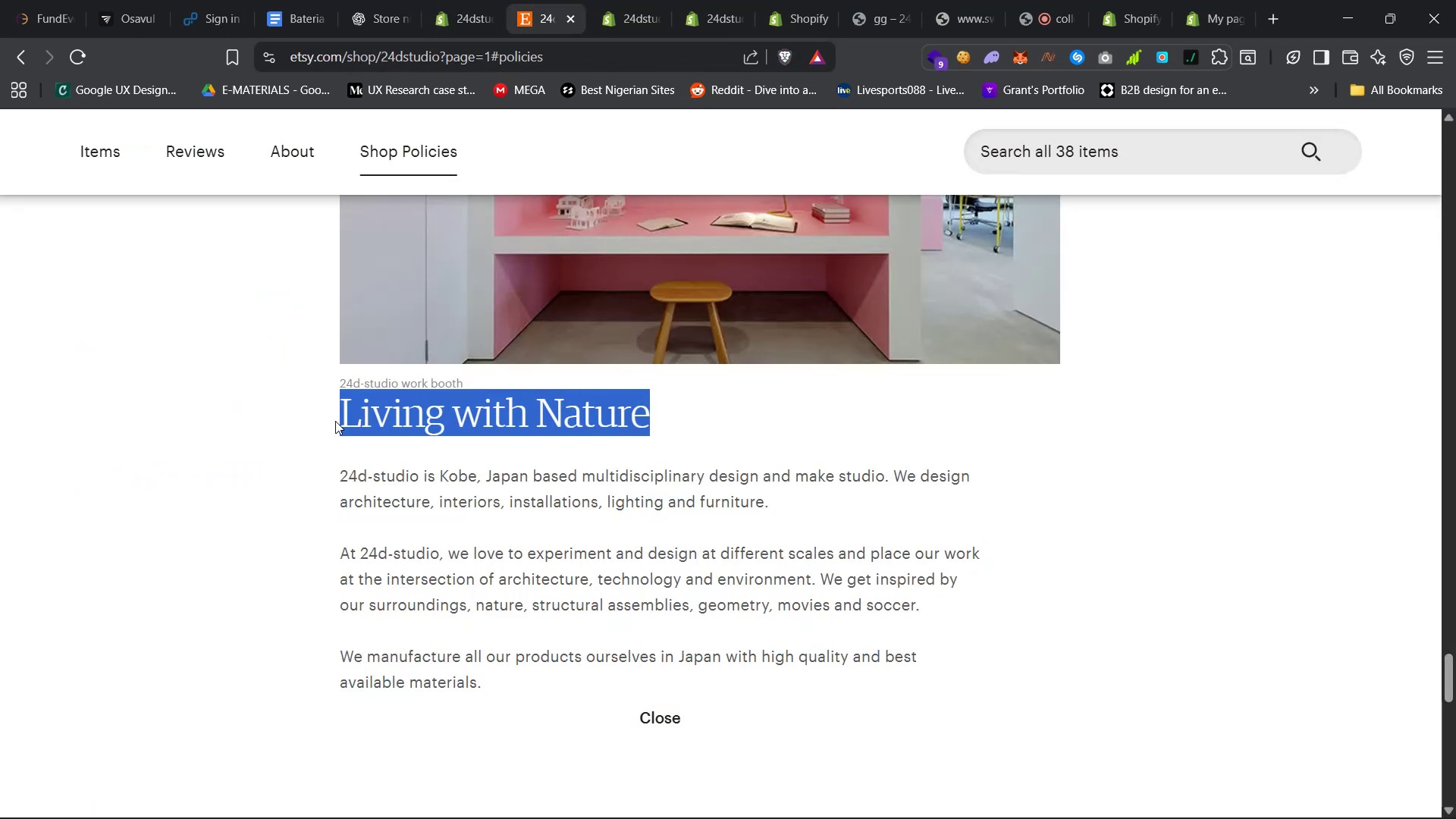 
left_click([445, 0])
 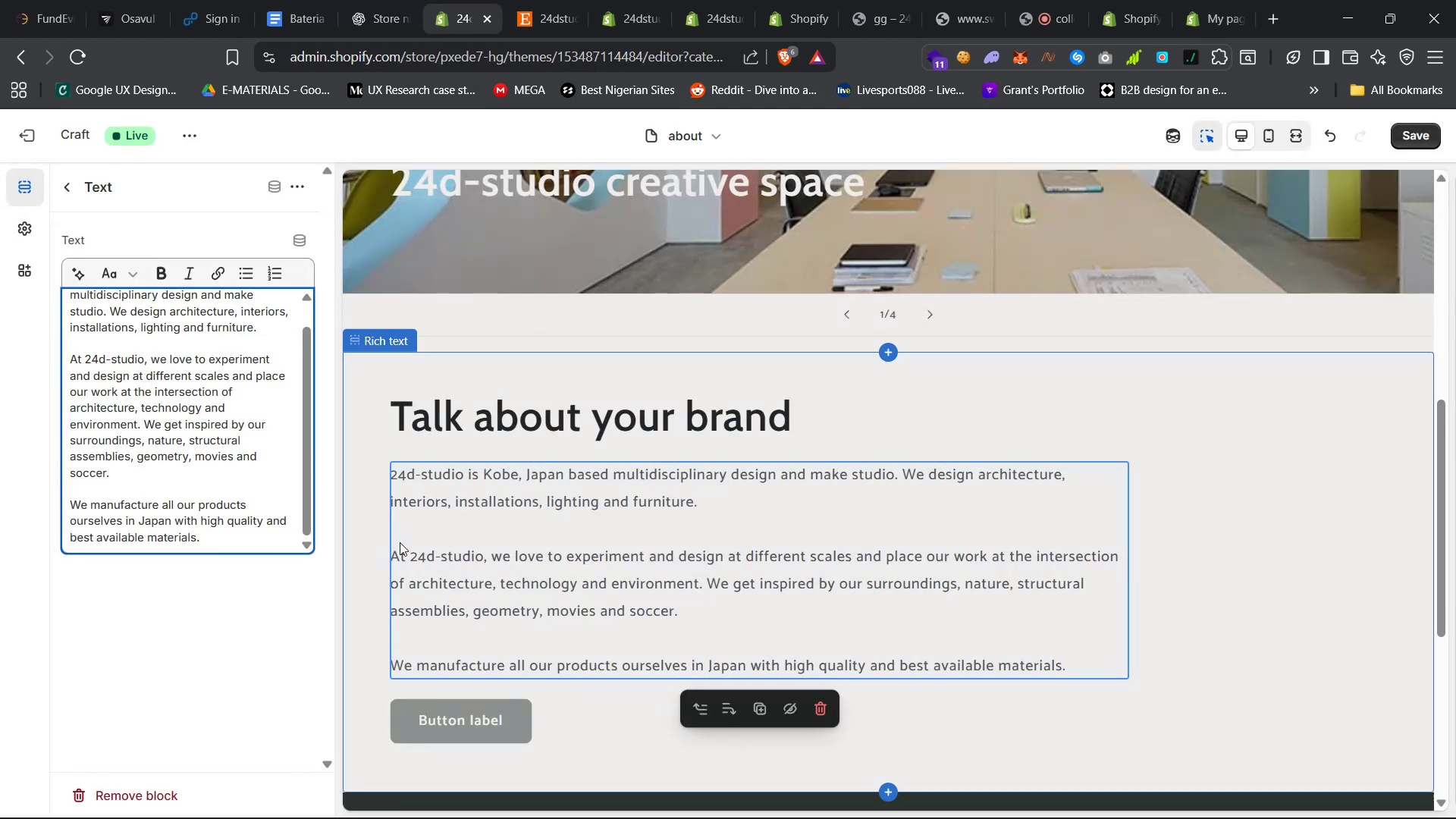 
key(Control+V)
 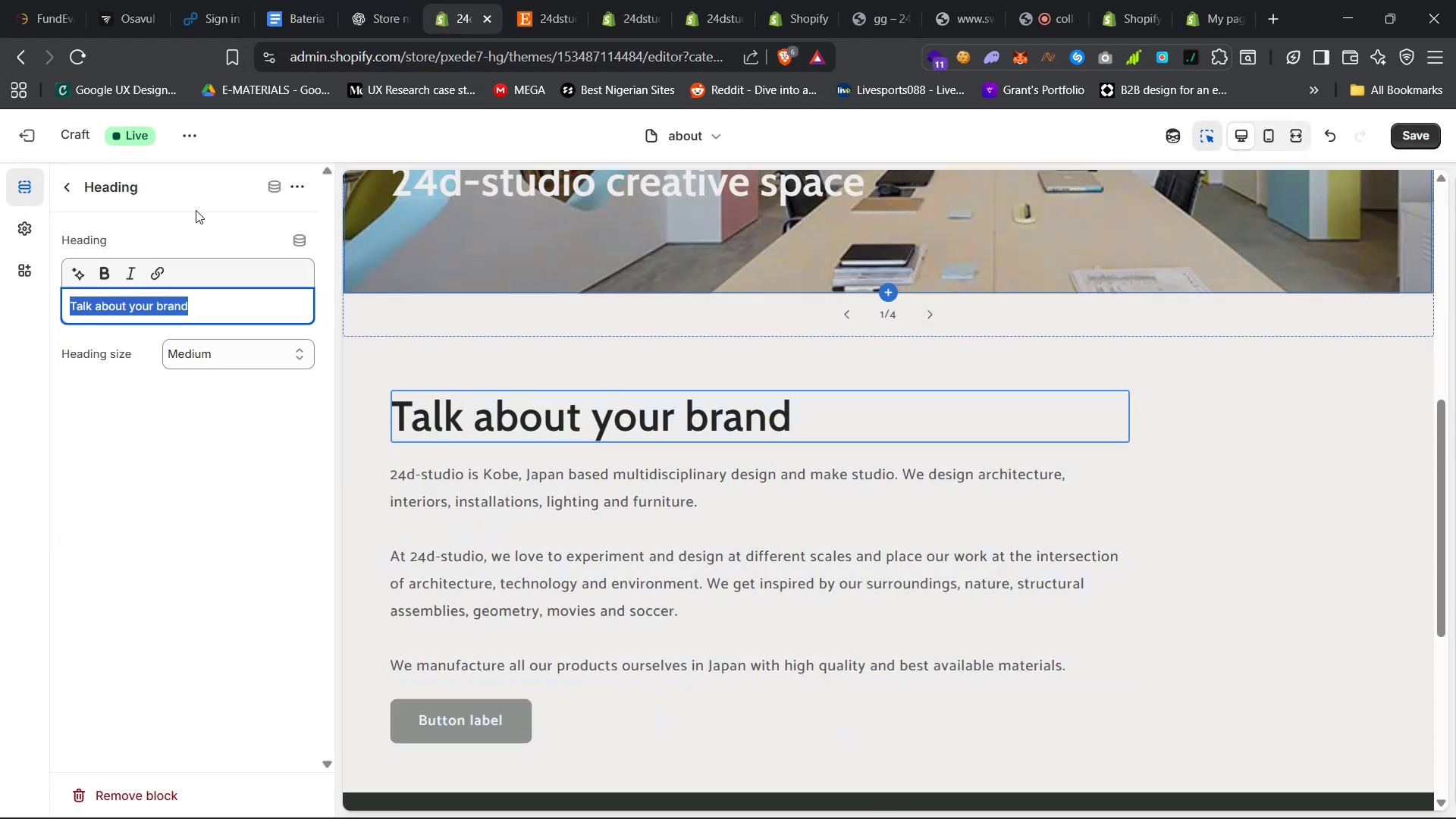 
 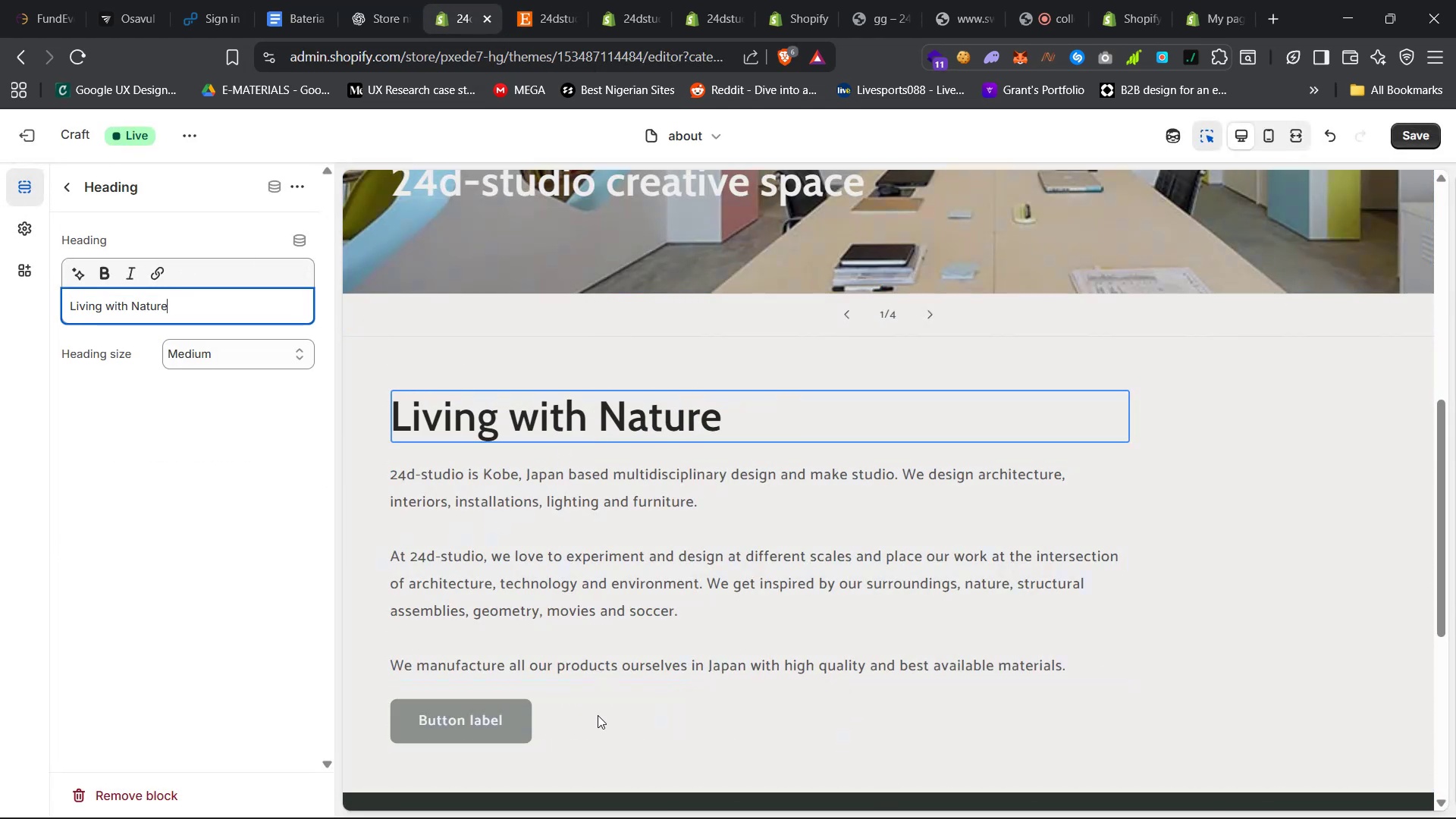 
left_click([586, 693])
 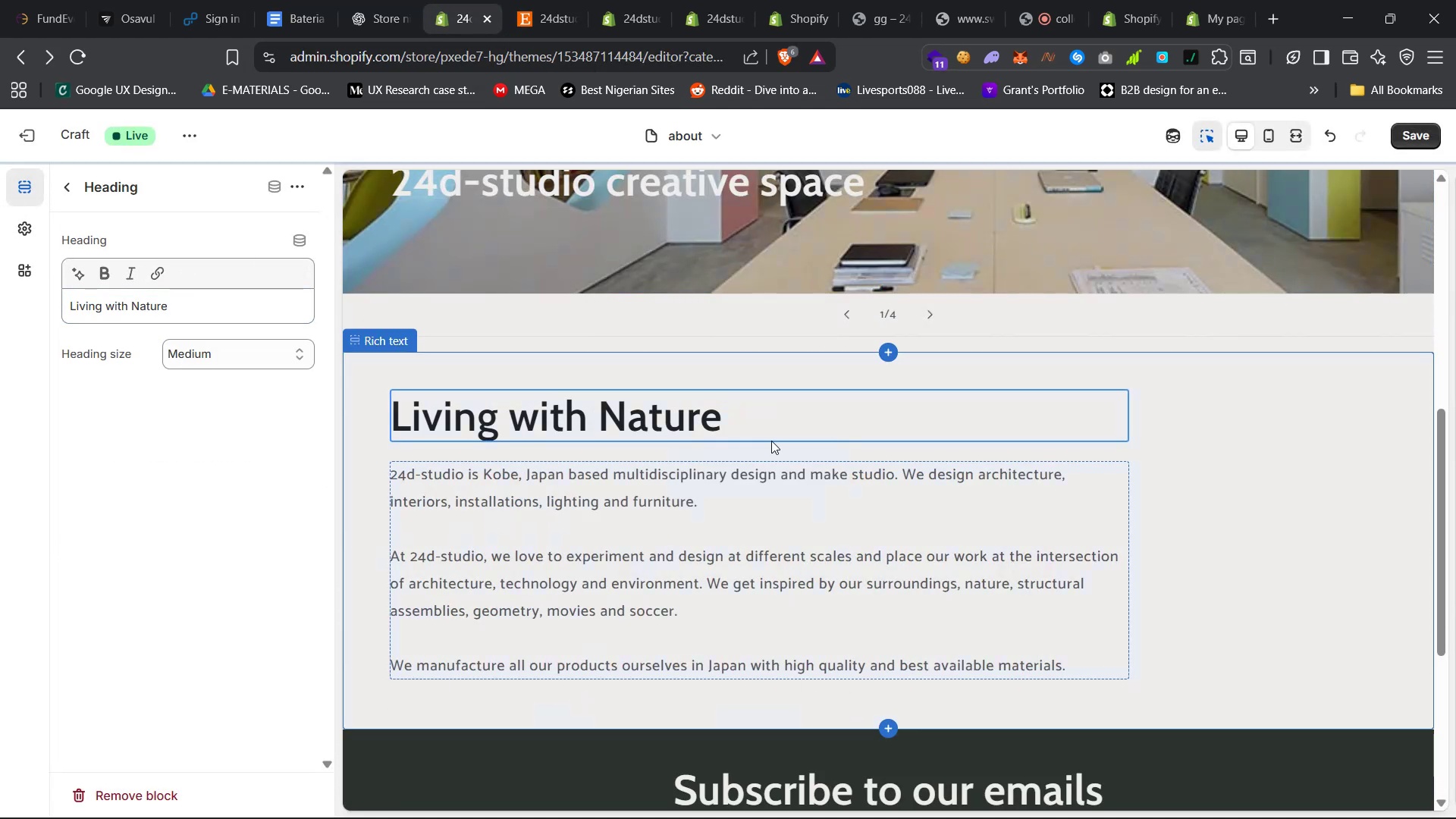 
wait(8.48)
 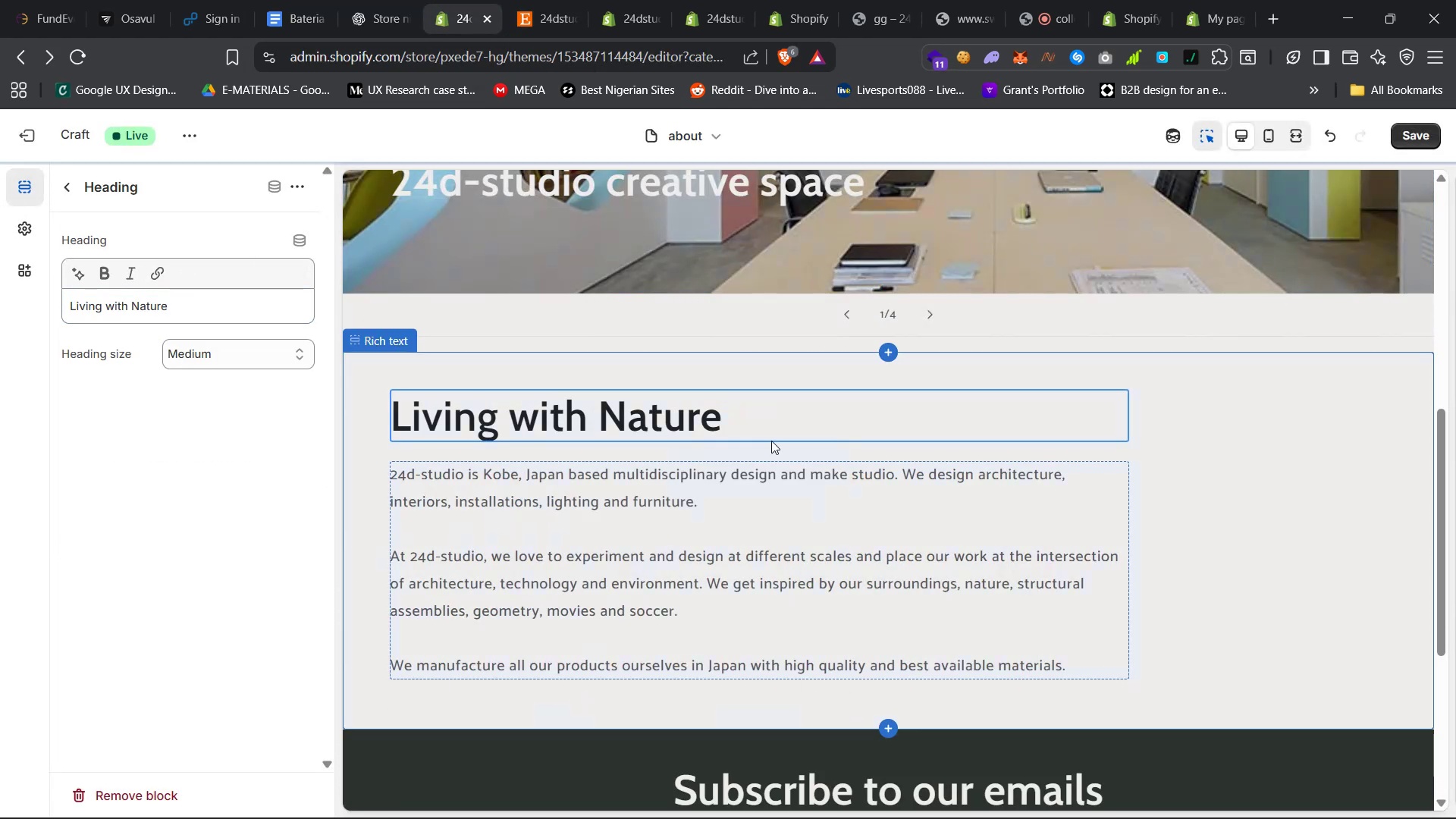 
scroll: coordinate [802, 315], scroll_direction: up, amount: 57.0
 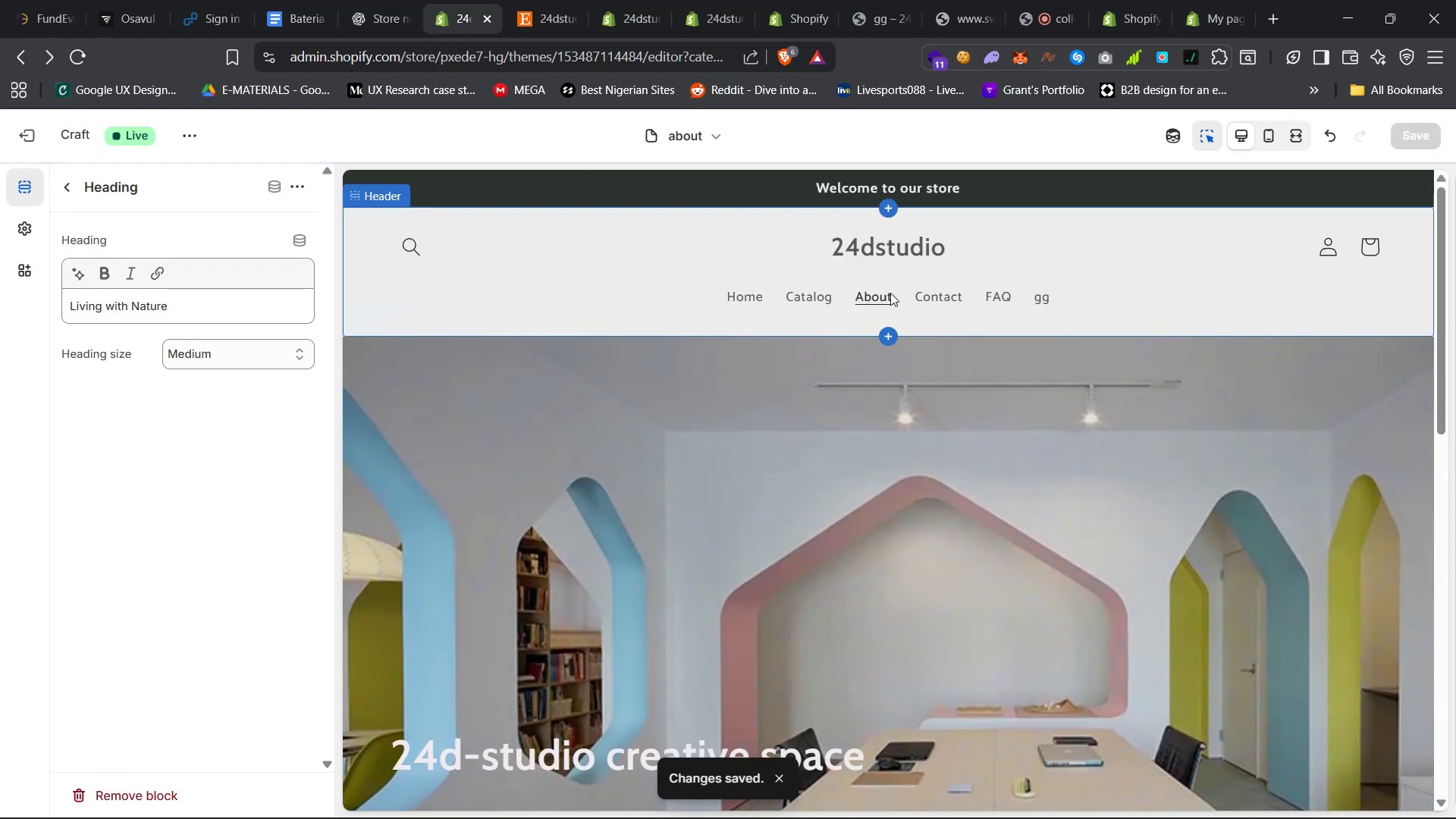 
left_click([1004, 297])
 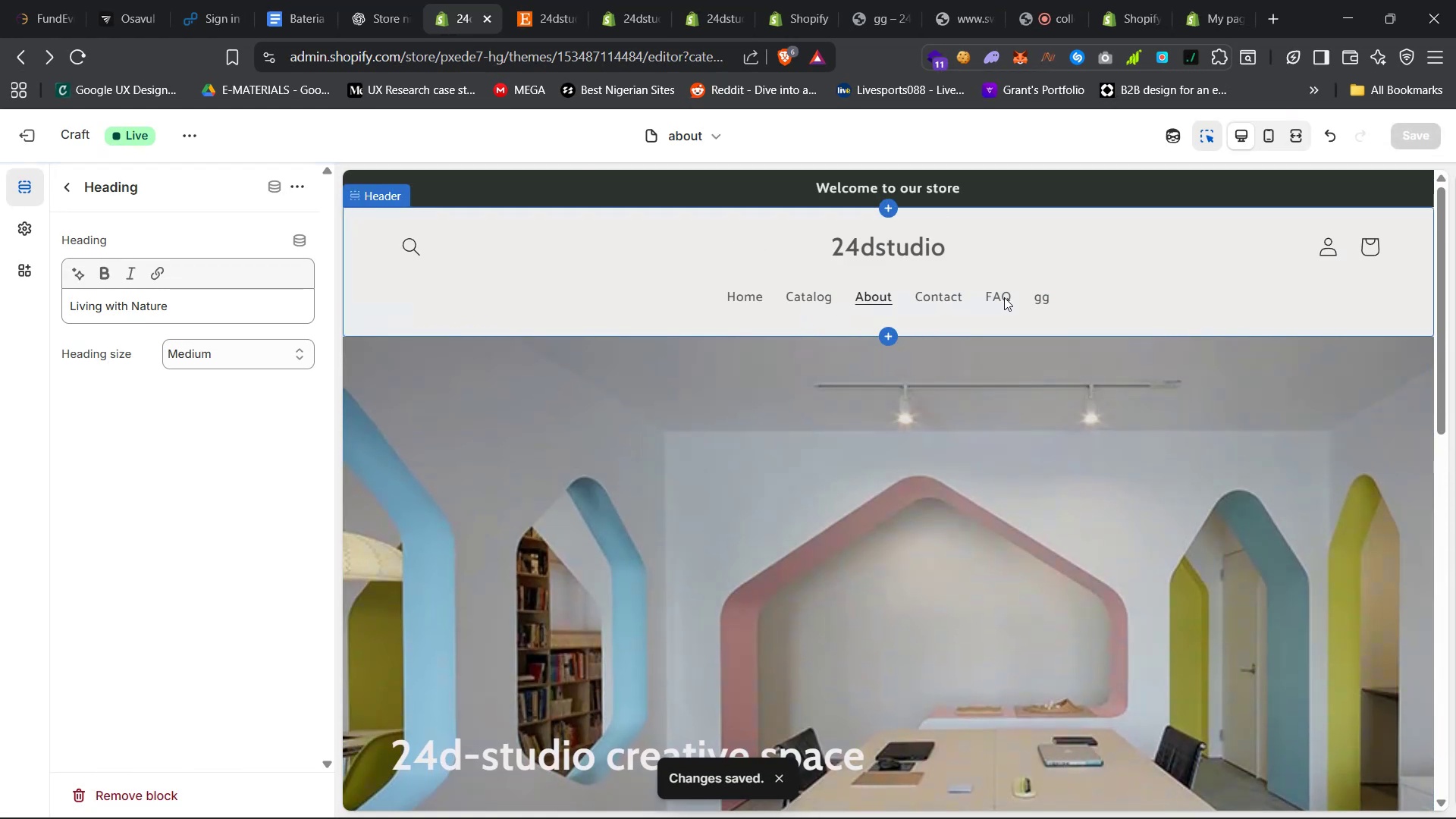 
left_click([1004, 297])
 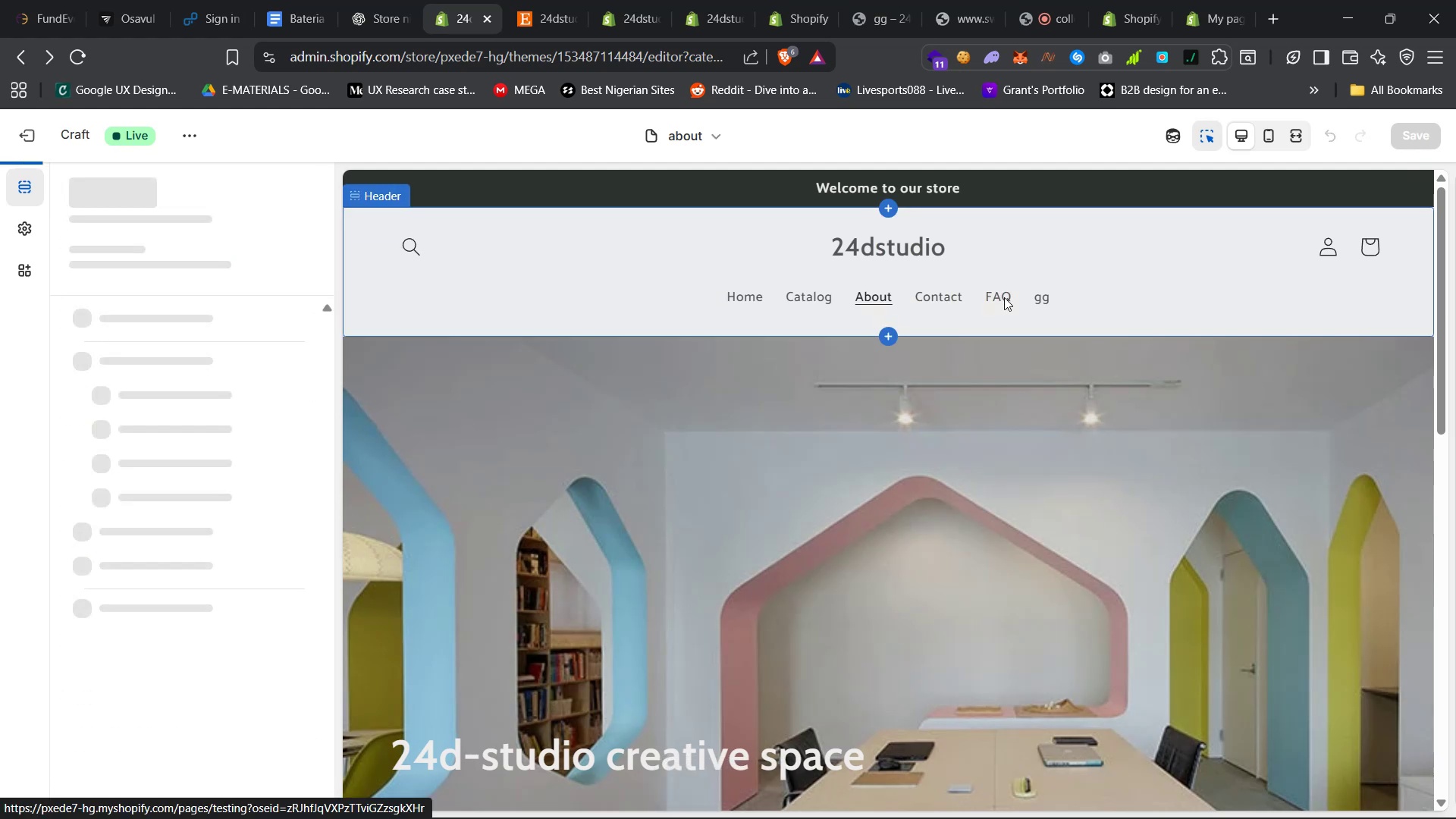 
scroll: coordinate [946, 485], scroll_direction: down, amount: 12.0
 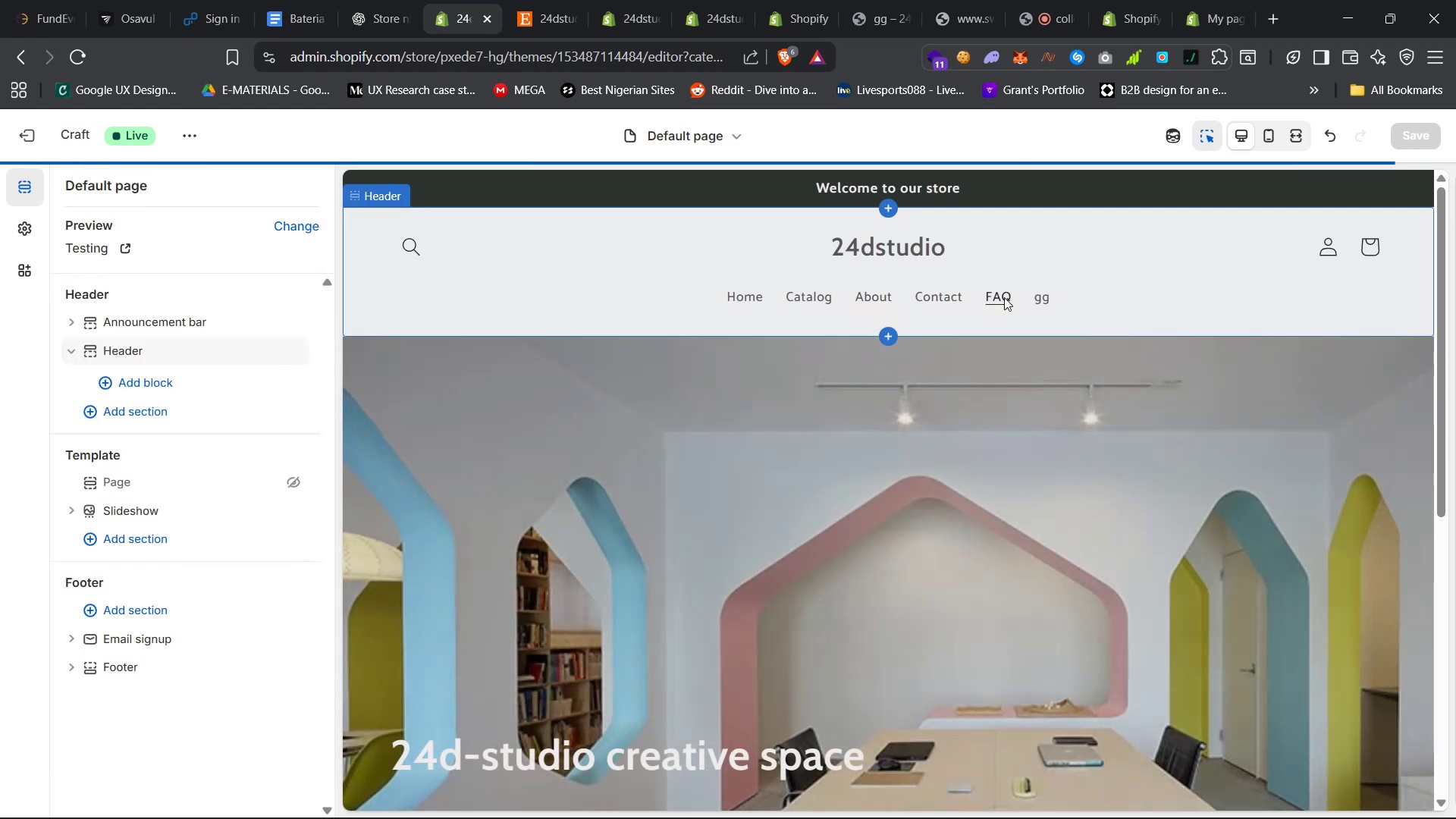 
scroll: coordinate [946, 482], scroll_direction: up, amount: 38.0
 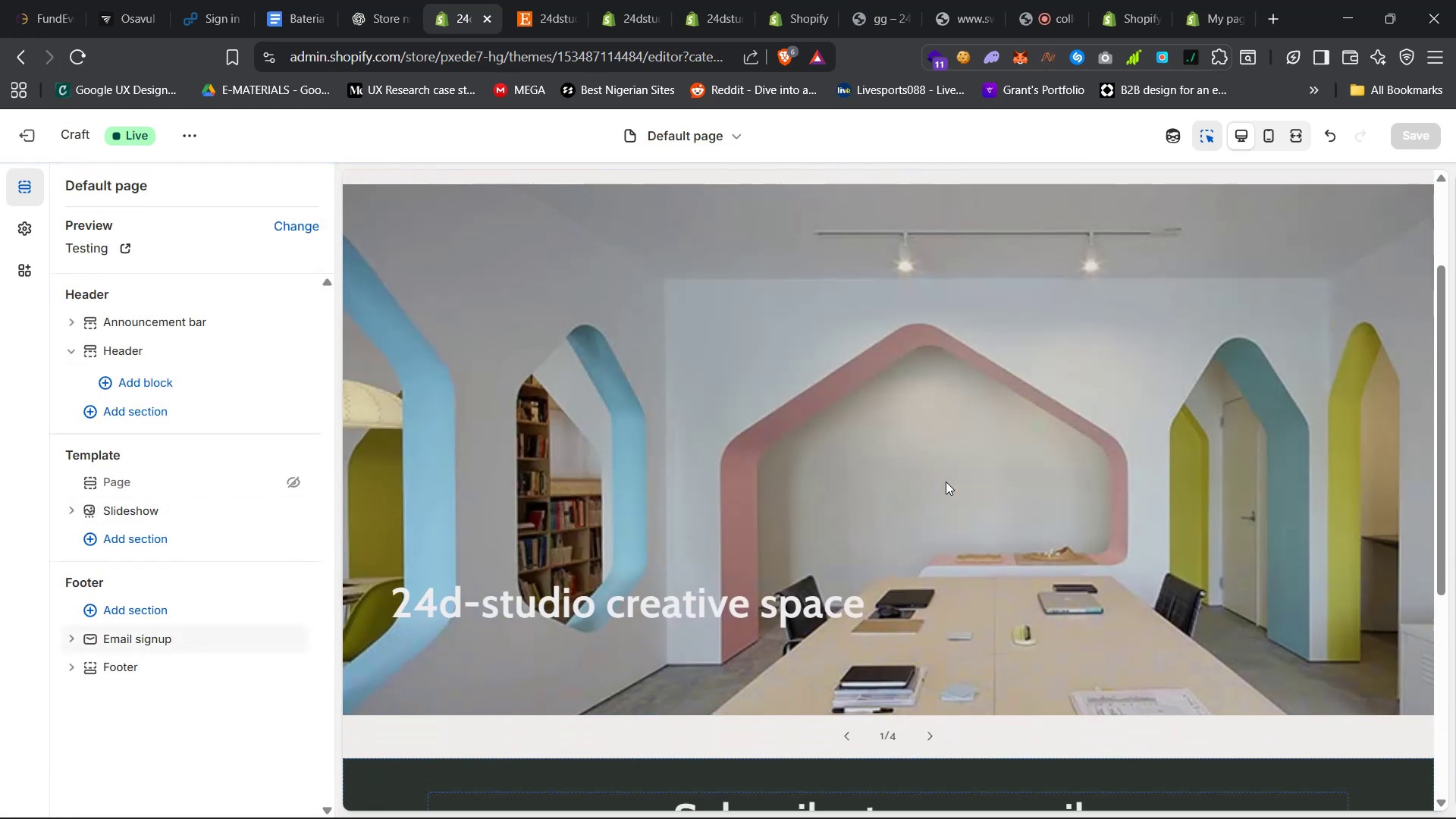 
left_click([875, 305])
 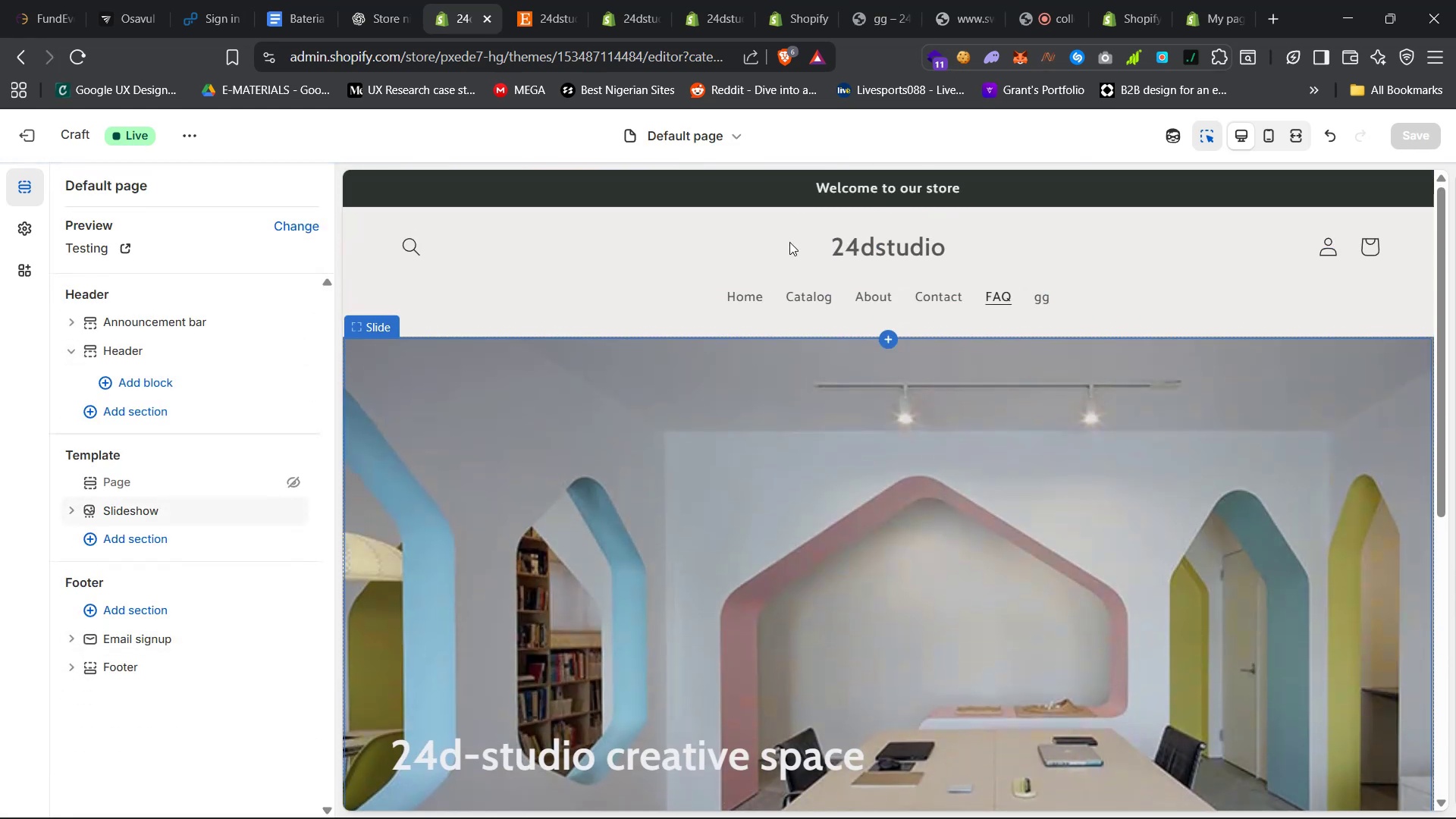 
left_click([874, 301])
 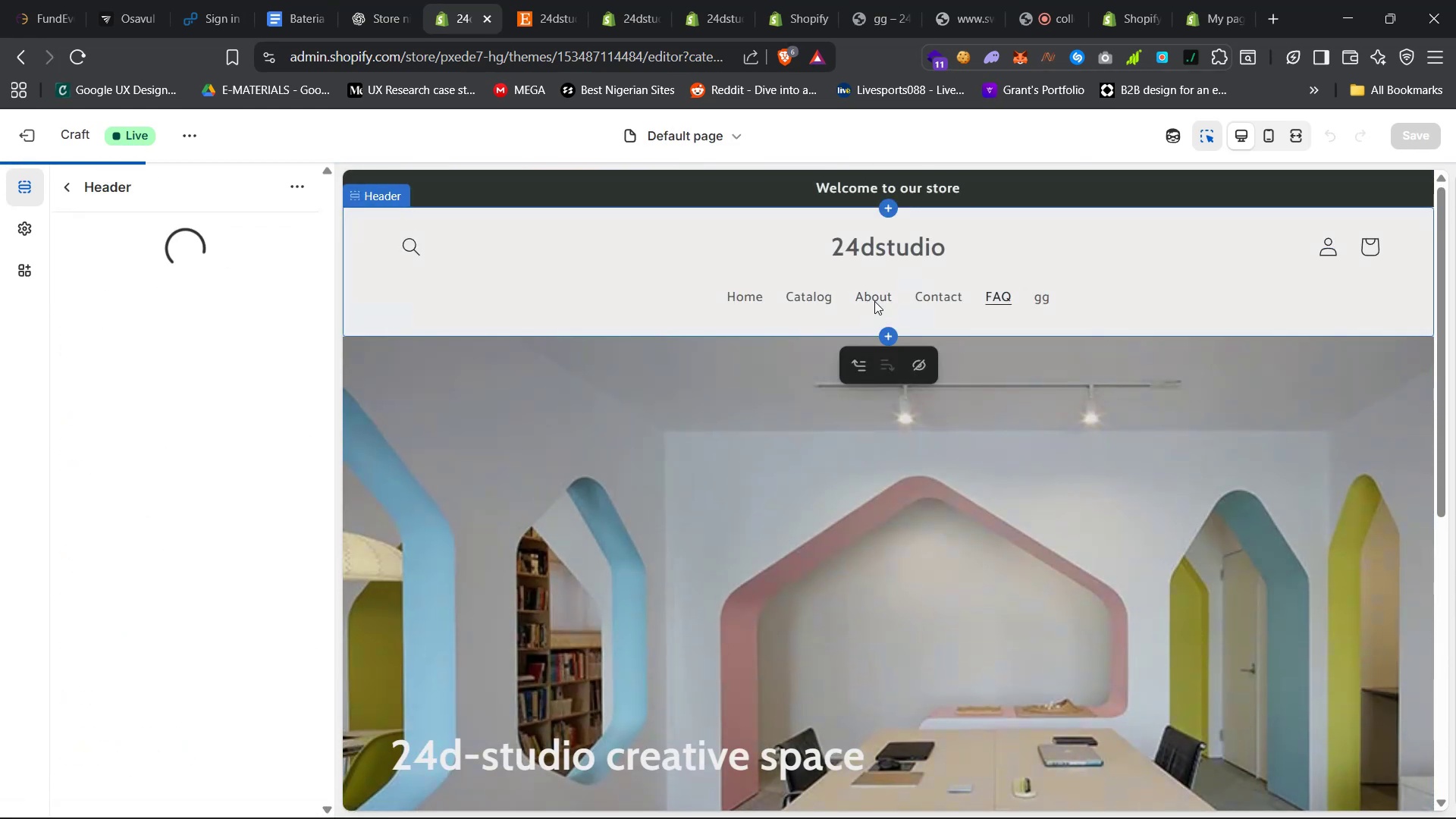 
left_click([903, 803])
 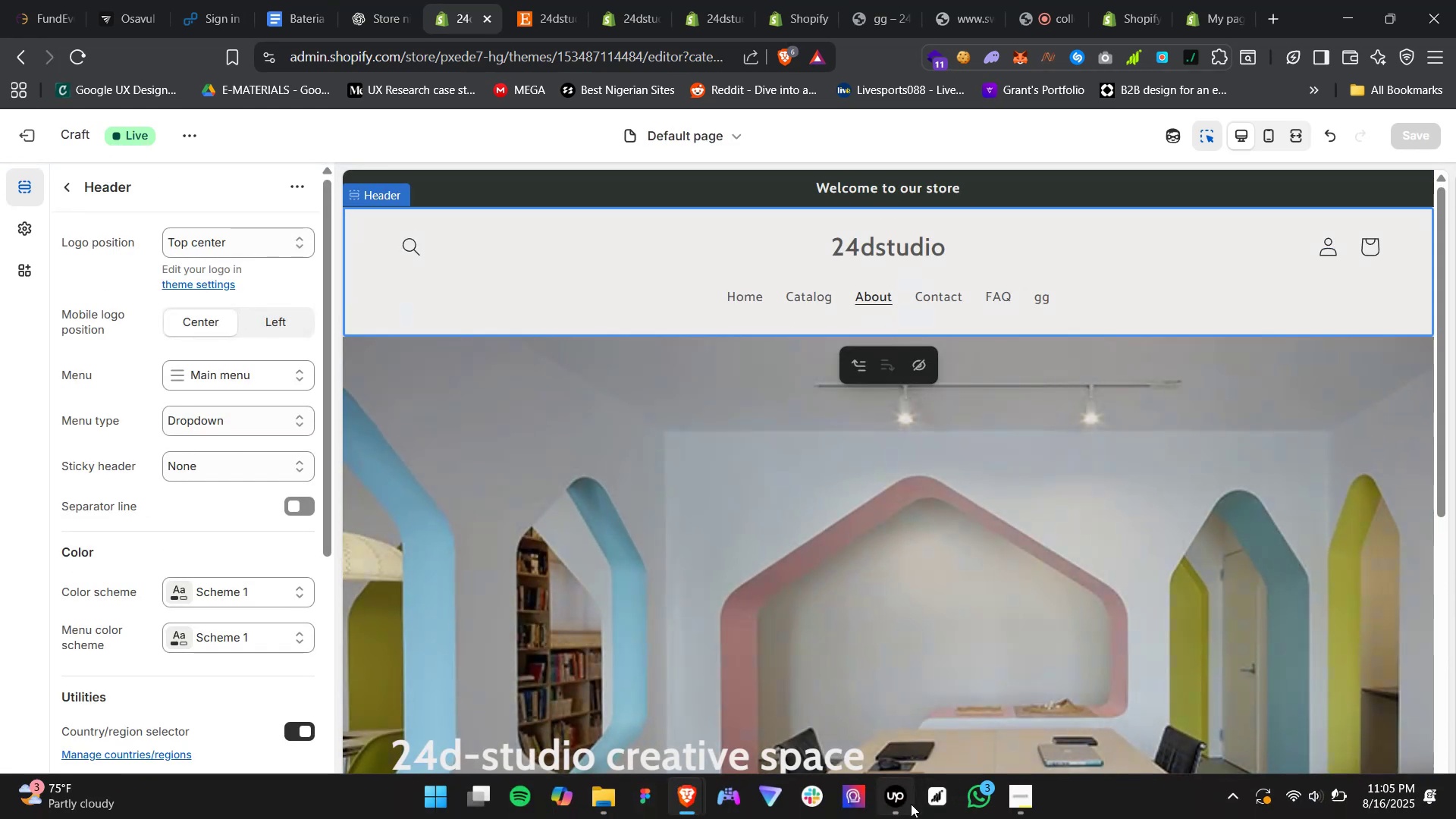 
left_click([903, 803])
 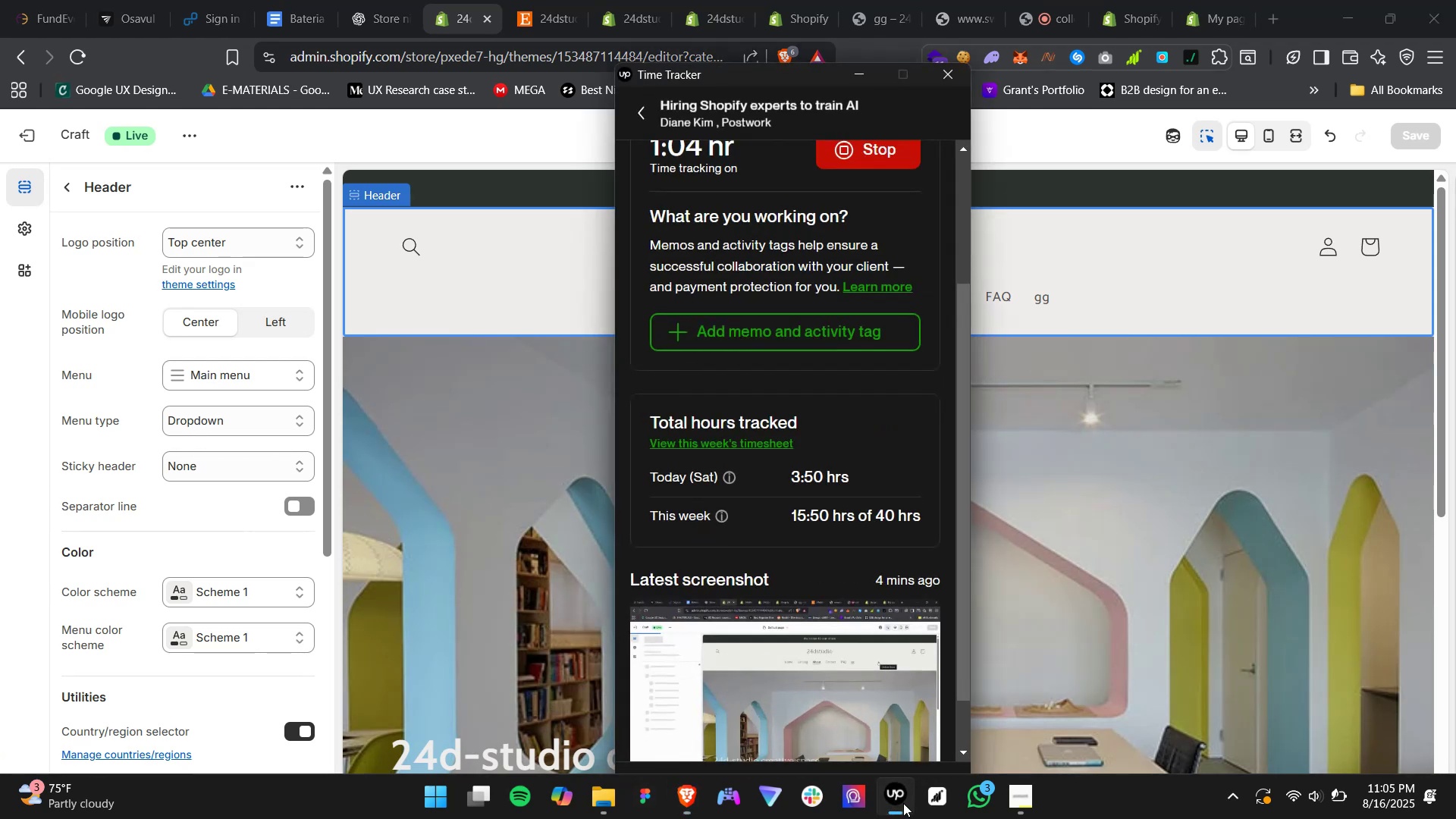 
scroll: coordinate [880, 284], scroll_direction: down, amount: 19.0
 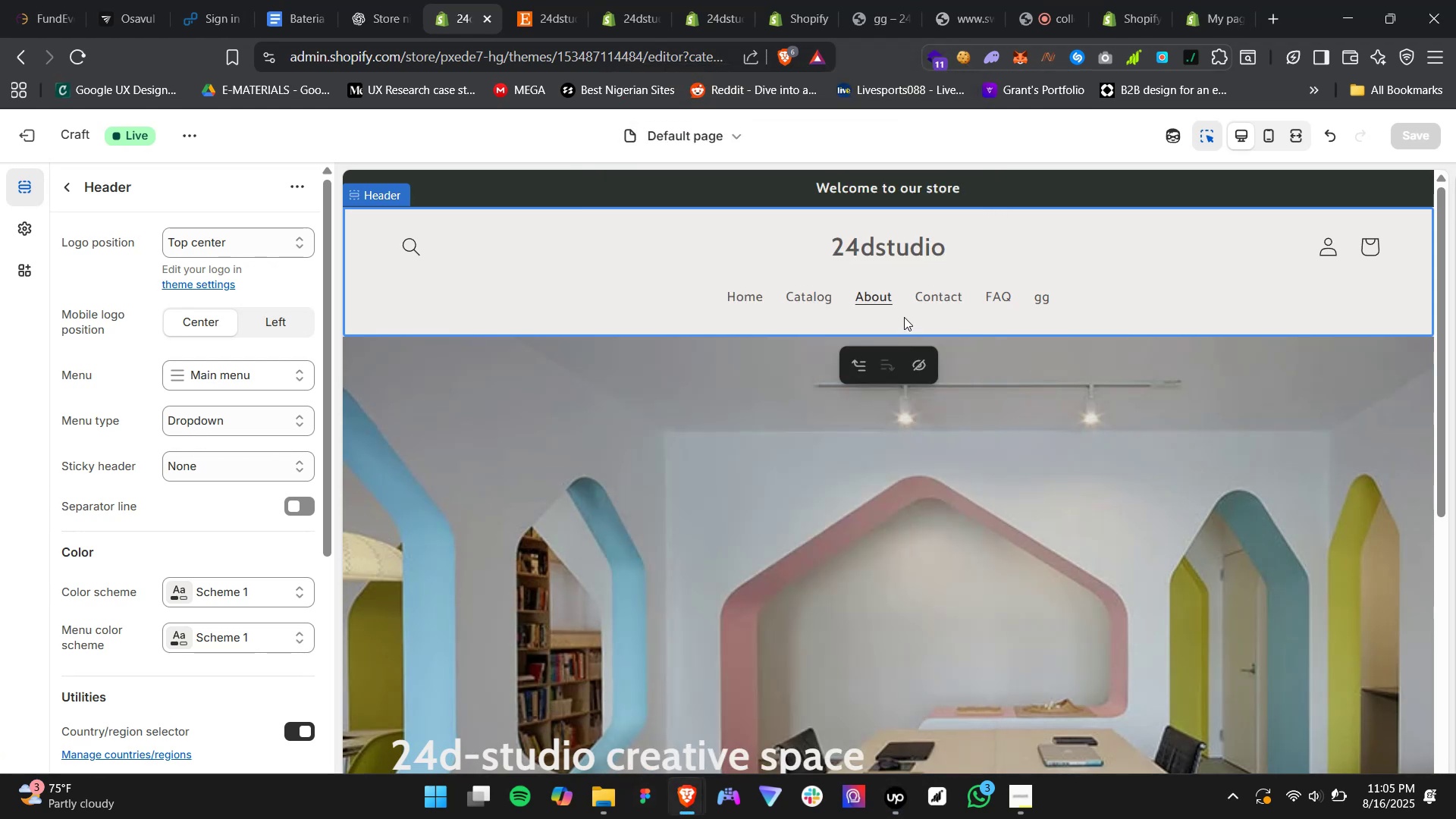 
scroll: coordinate [883, 286], scroll_direction: up, amount: 27.0
 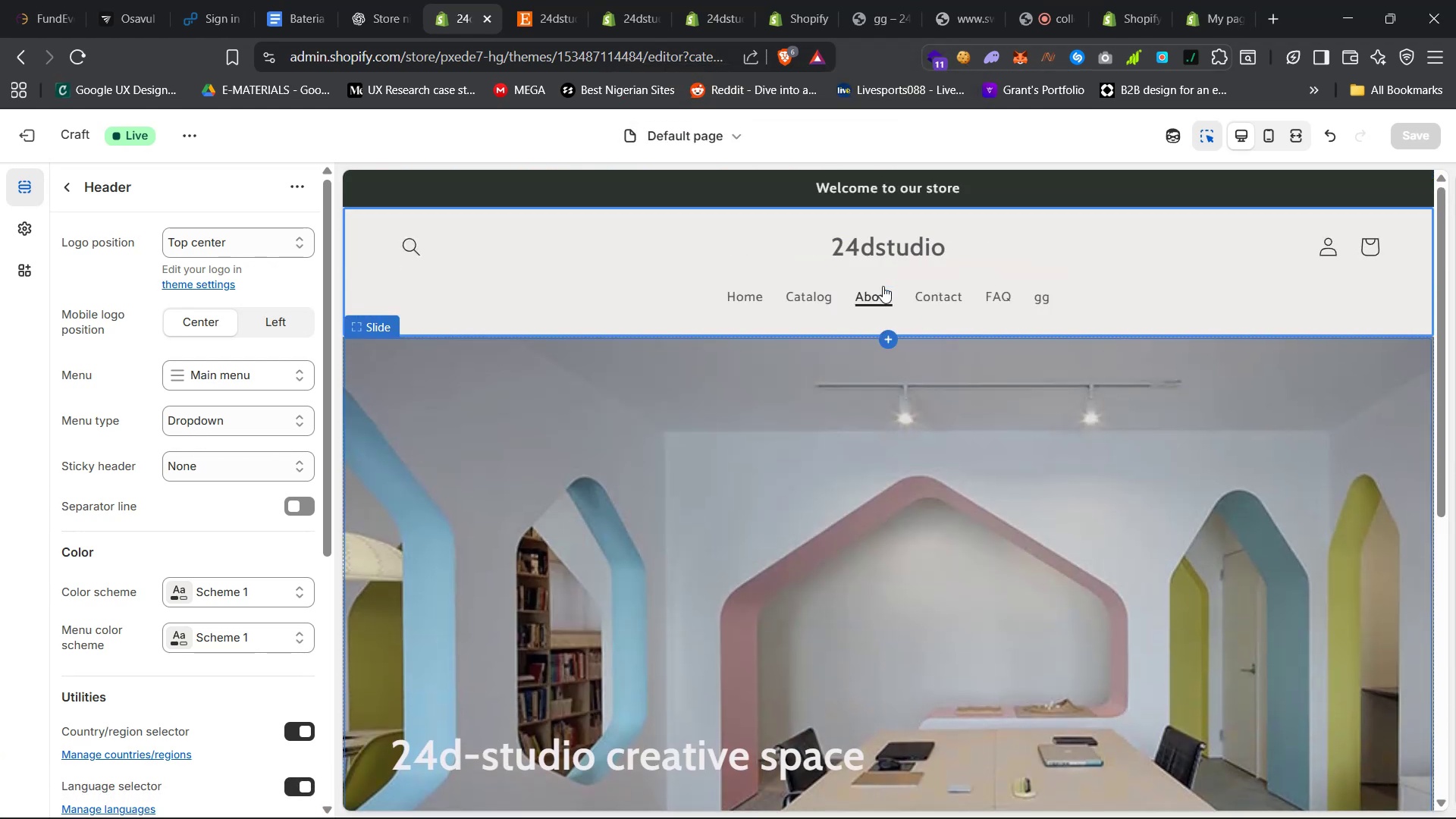 
left_click([690, 134])
 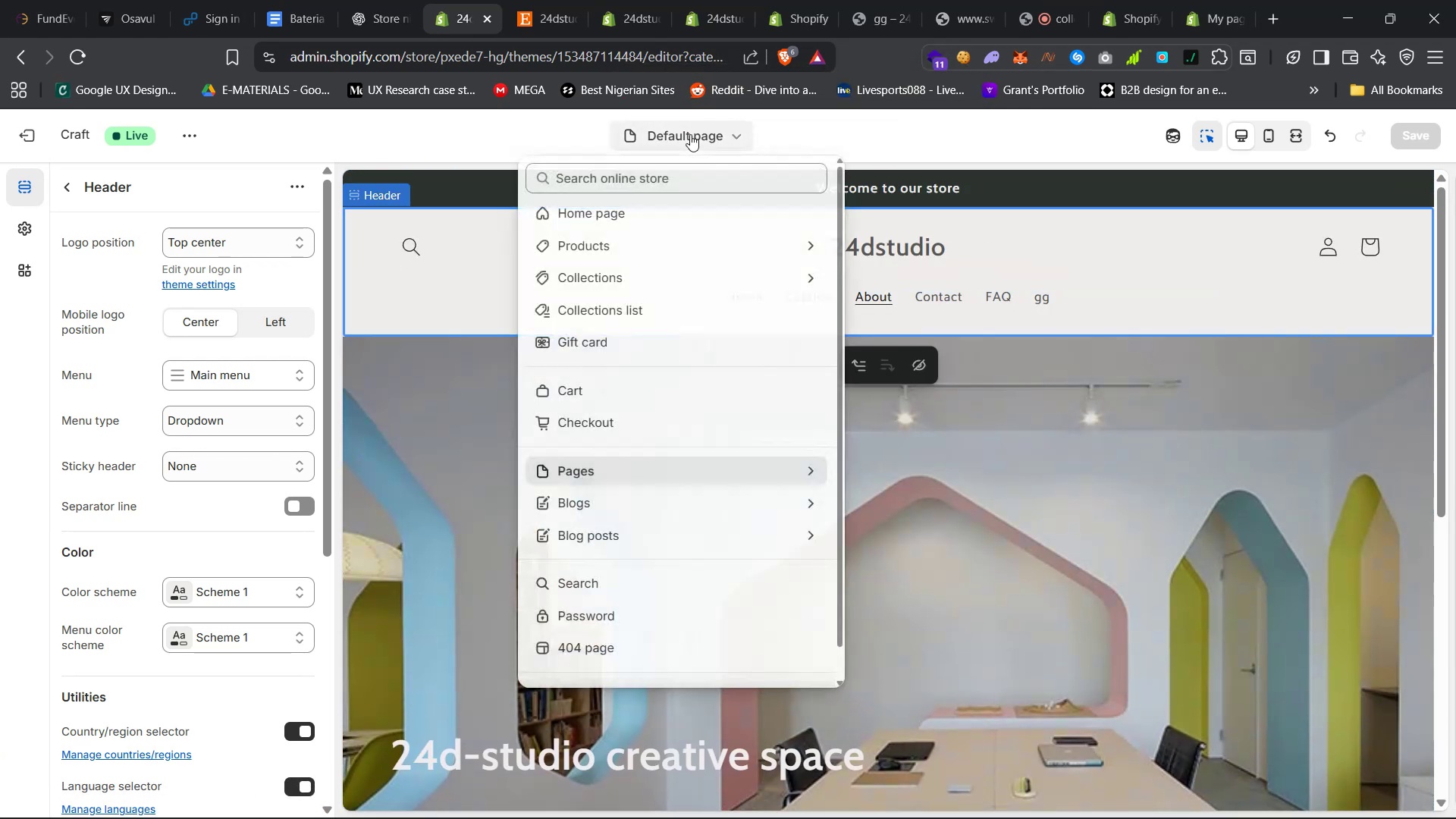 
left_click([704, 467])
 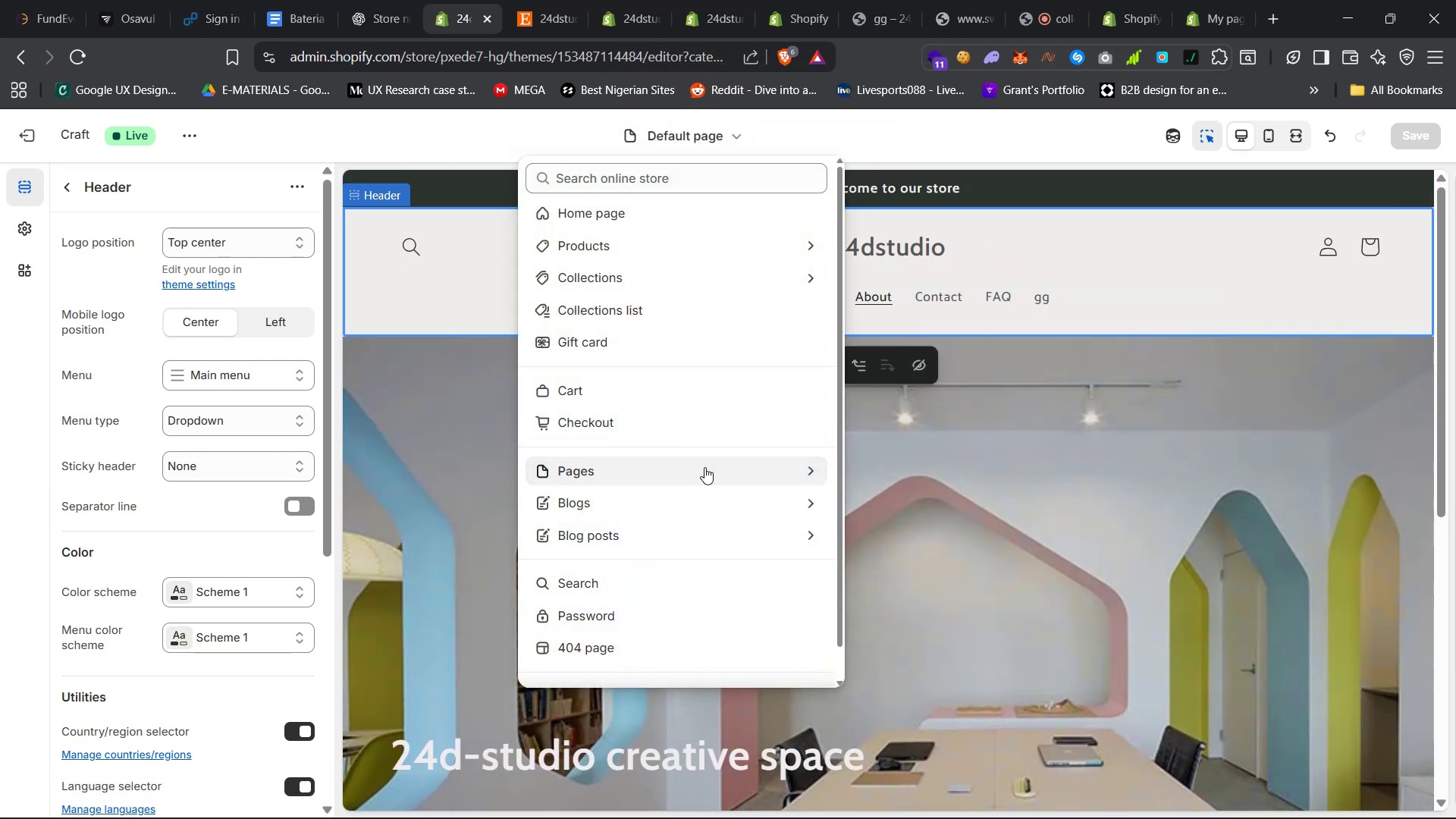 
left_click([701, 334])
 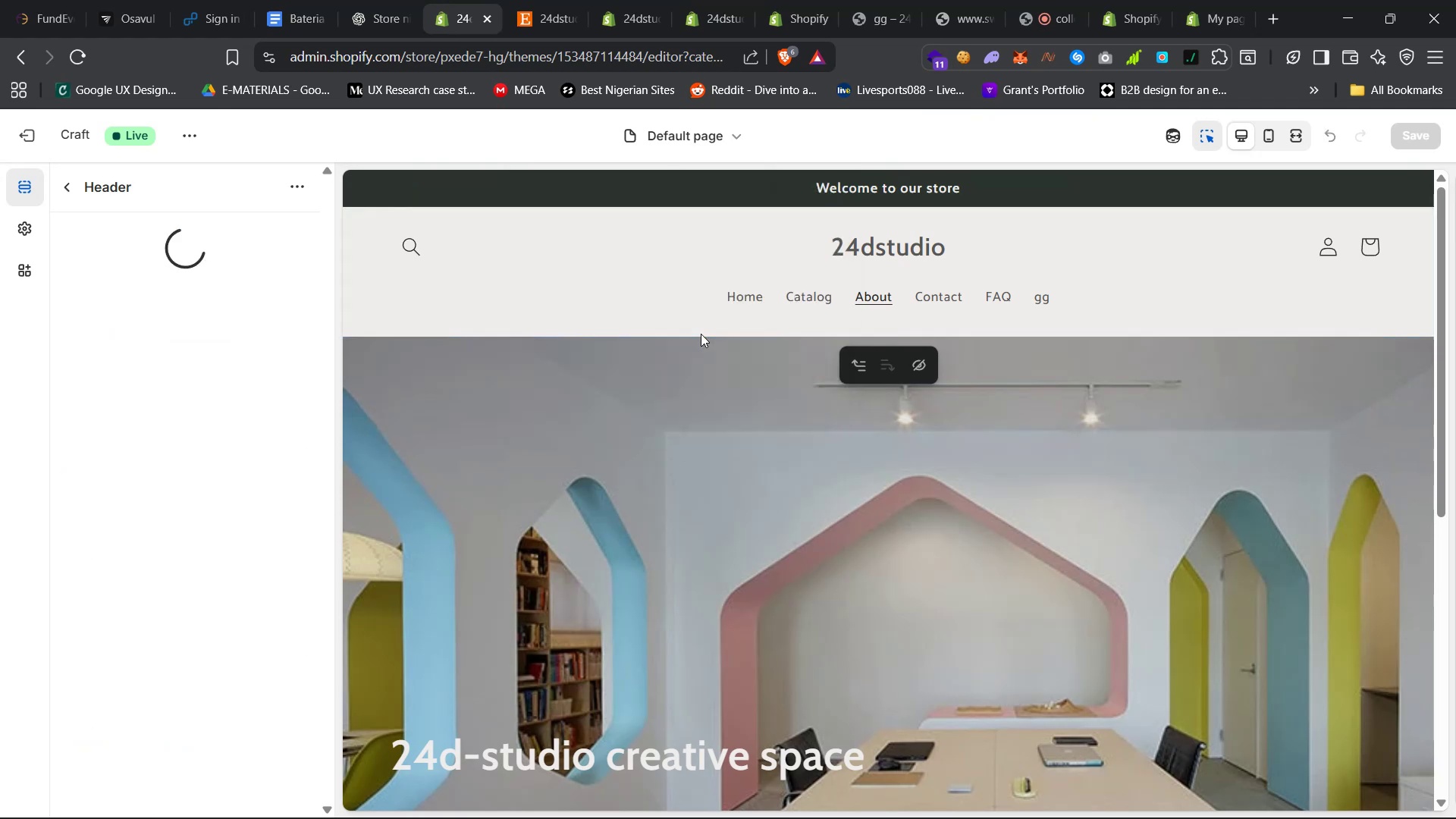 
scroll: coordinate [691, 296], scroll_direction: down, amount: 20.0
 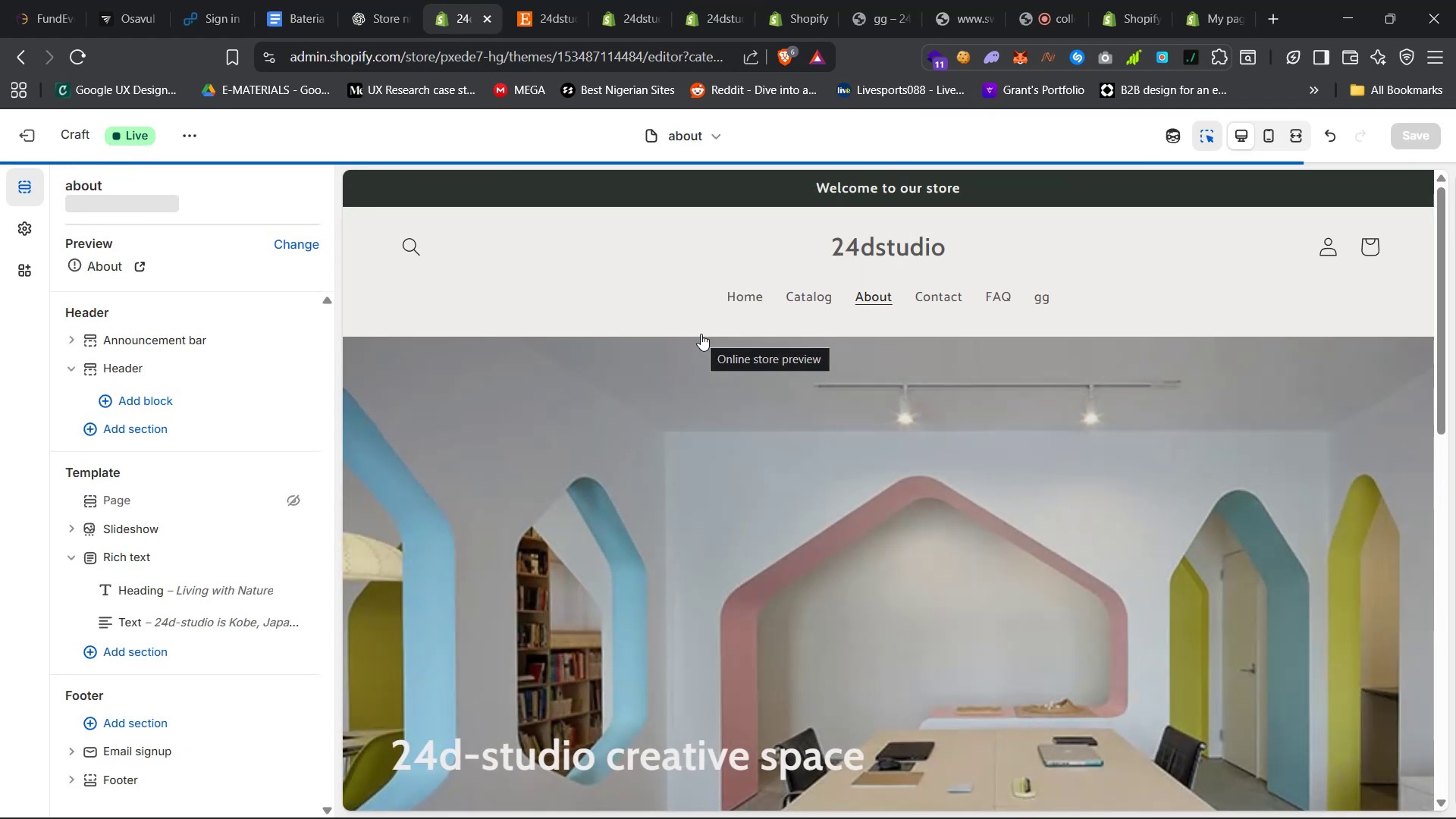 
scroll: coordinate [691, 296], scroll_direction: up, amount: 15.0
 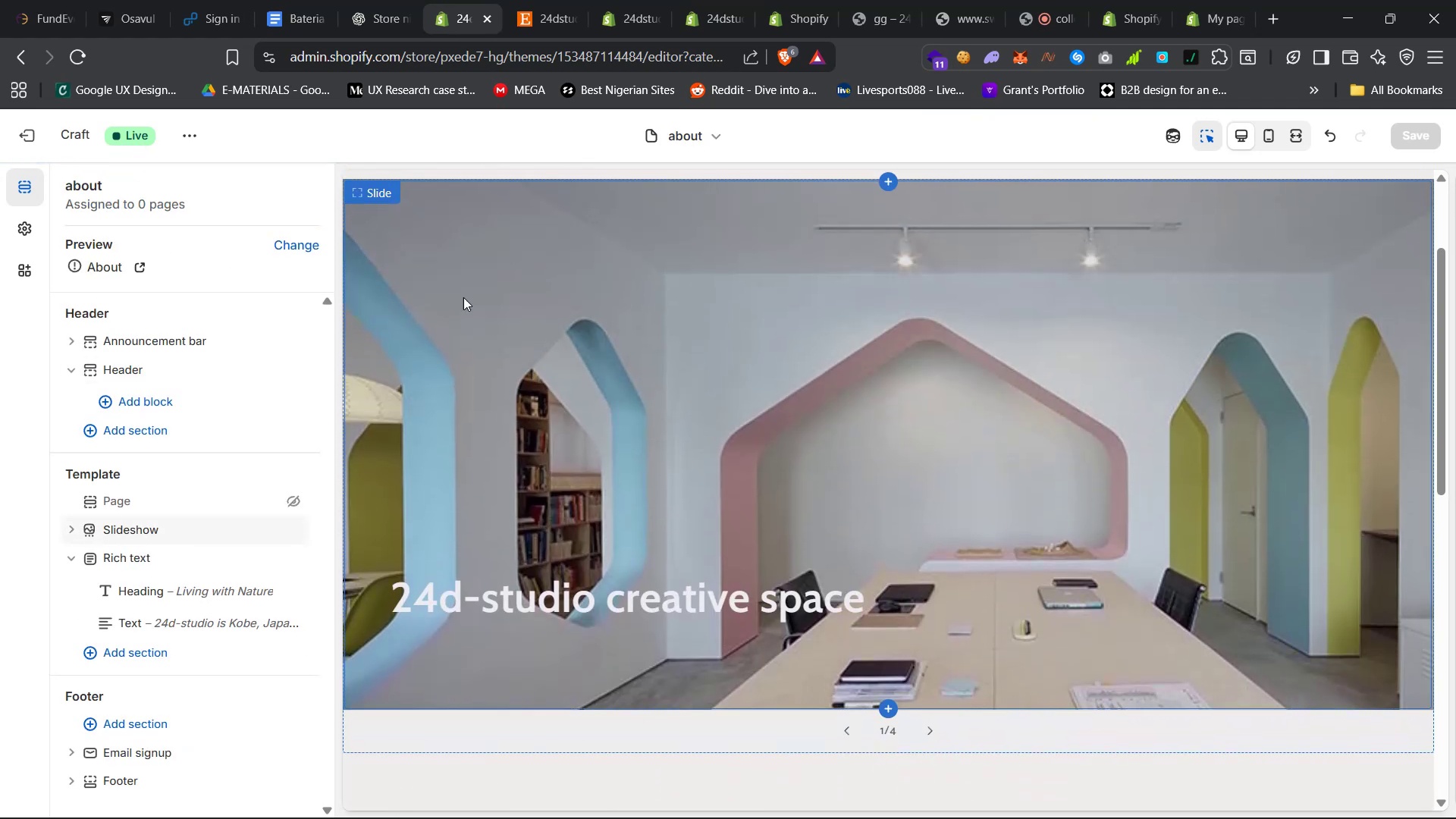 
left_click([281, 246])
 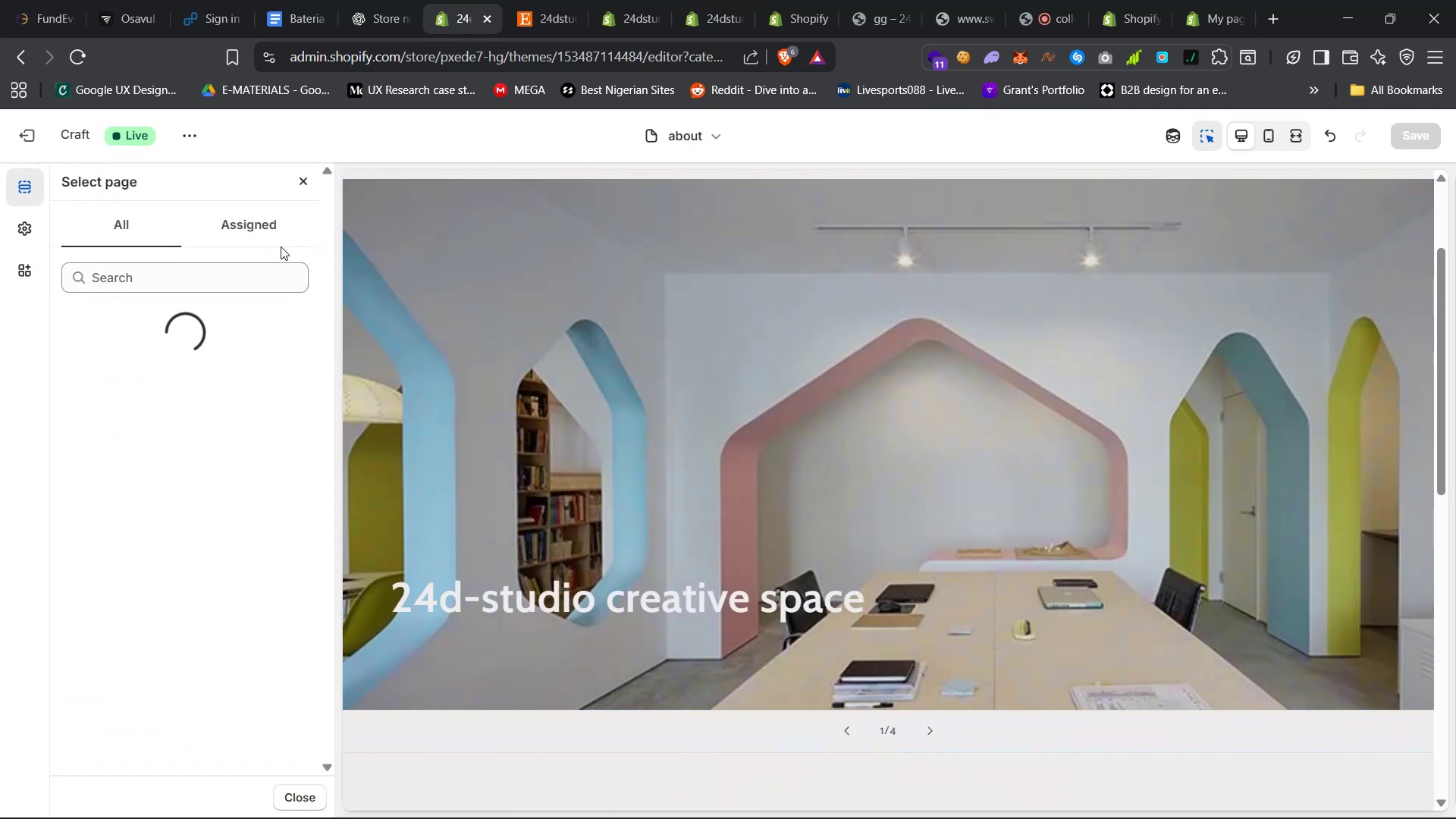 
left_click([237, 234])
 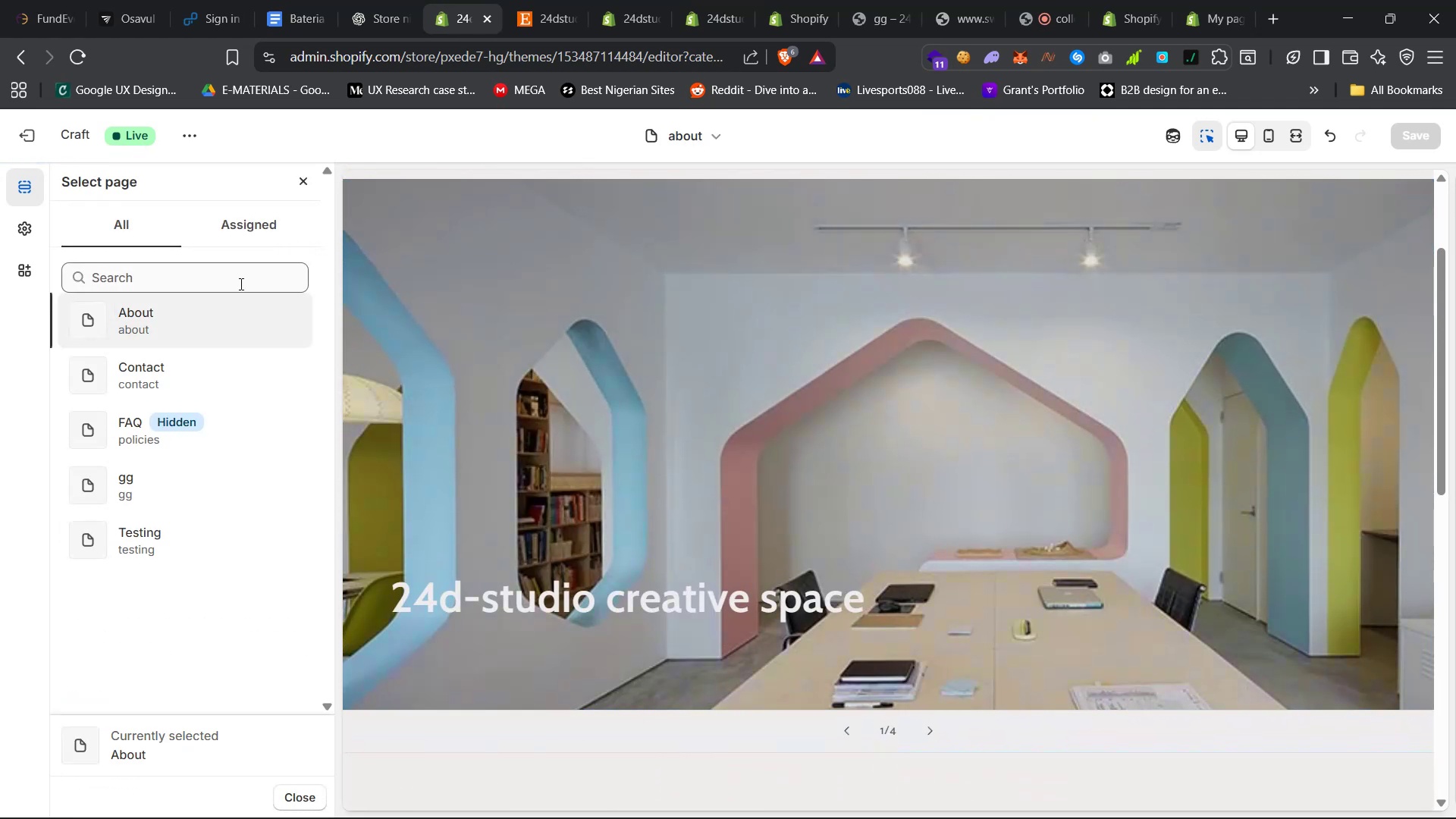 
mouse_move([129, 230])
 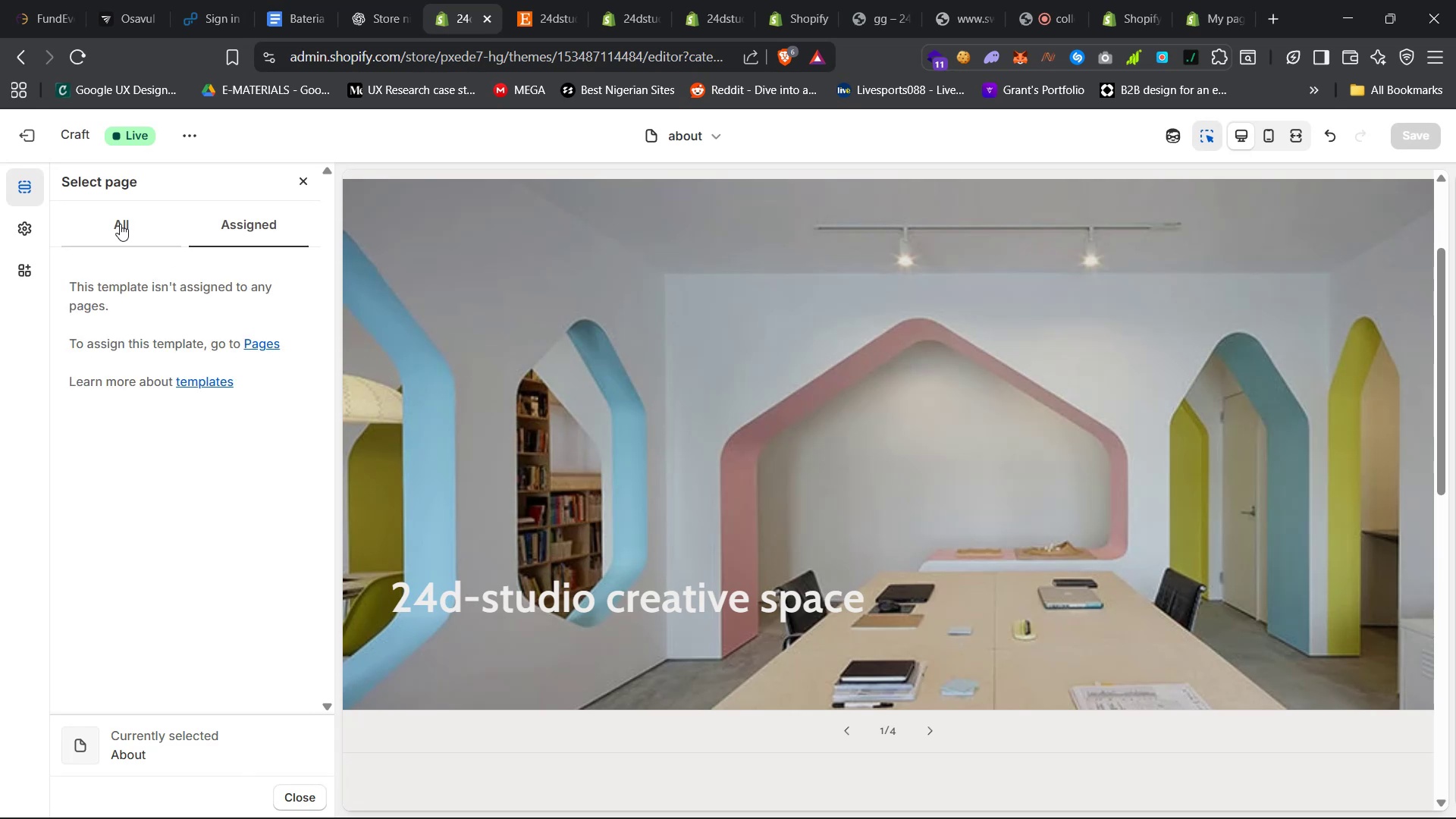 
left_click([259, 350])
 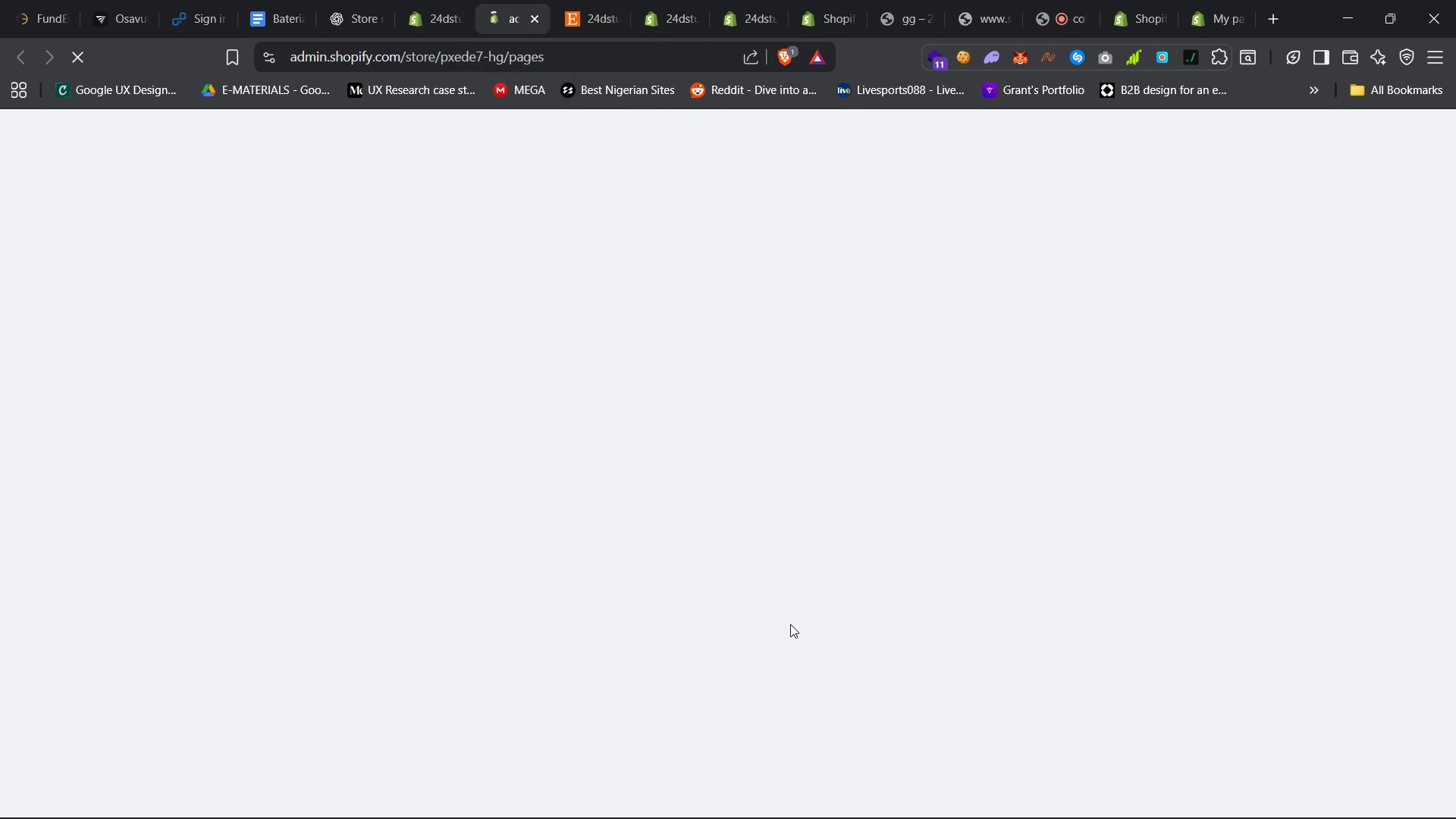 
wait(9.15)
 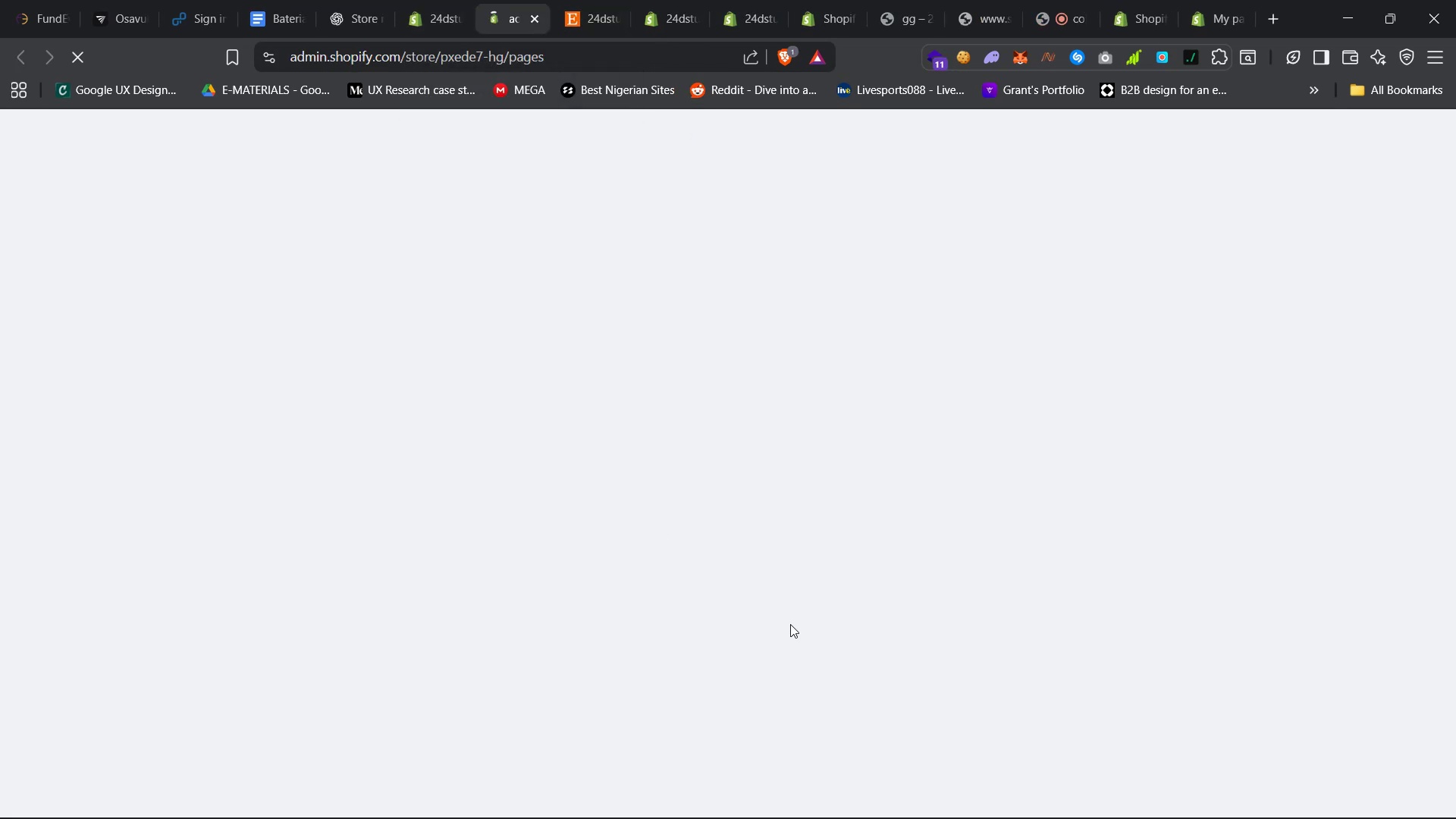 
left_click([894, 539])
 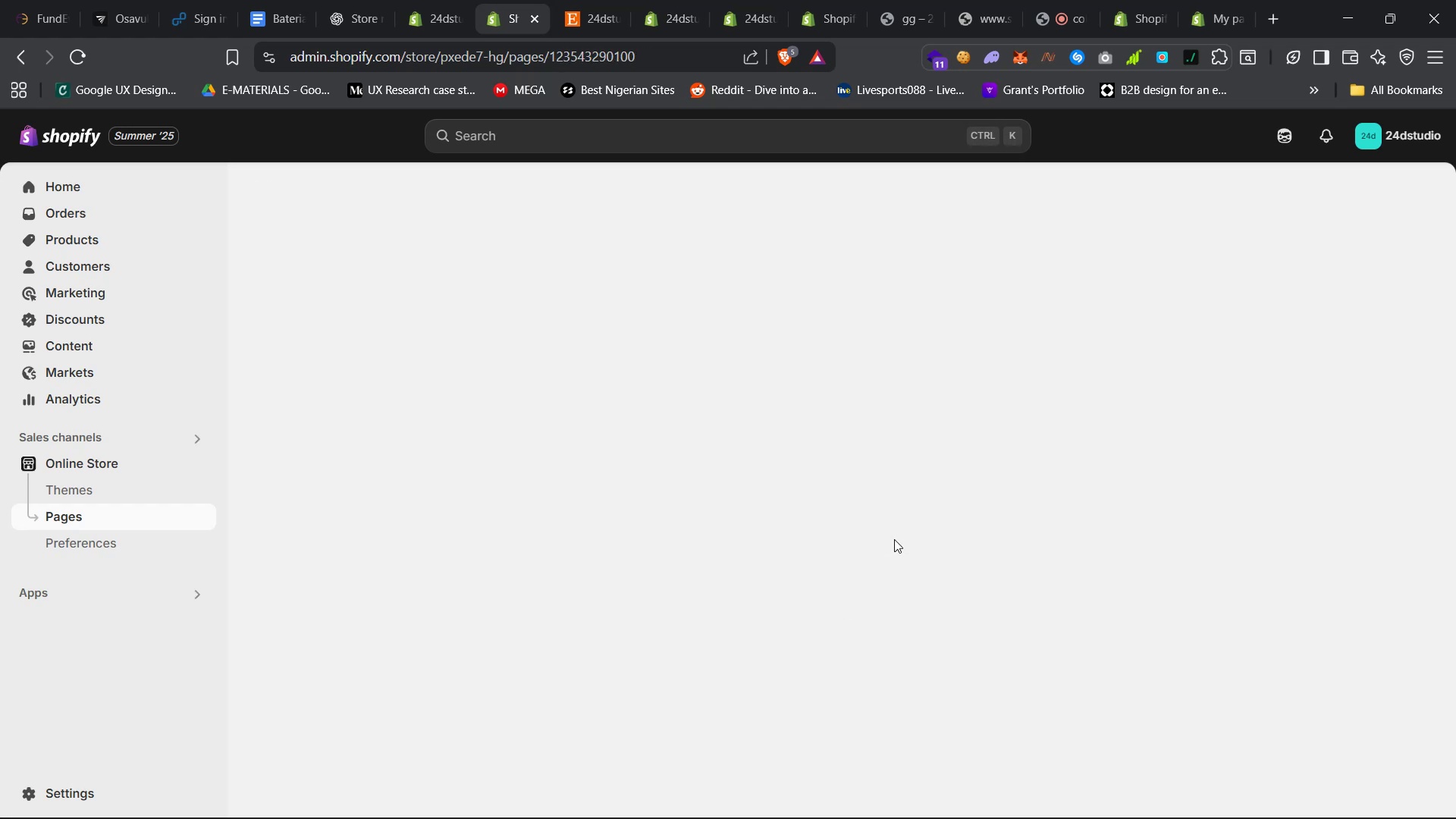 
left_click([1119, 421])
 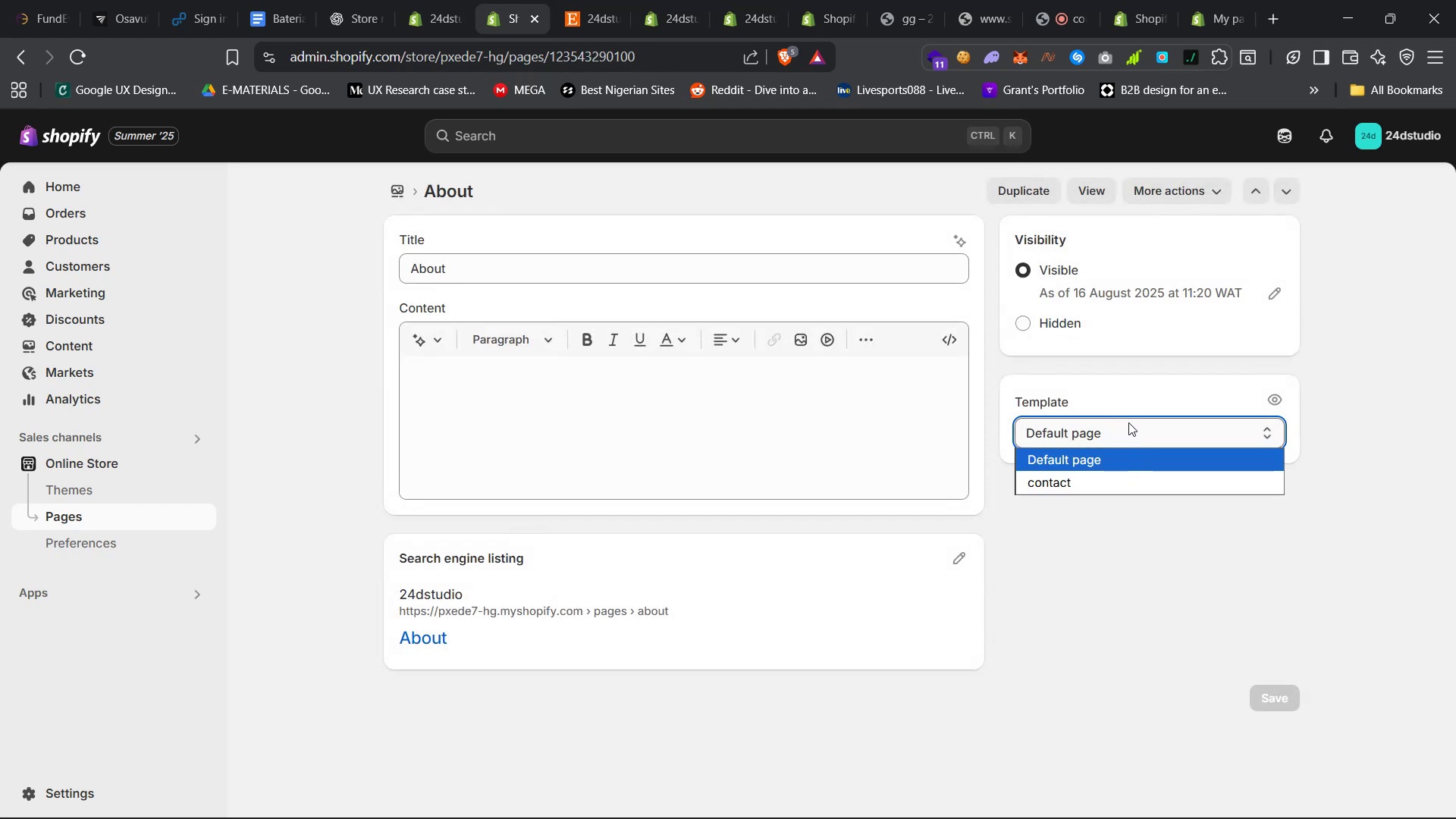 
left_click([1233, 422])
 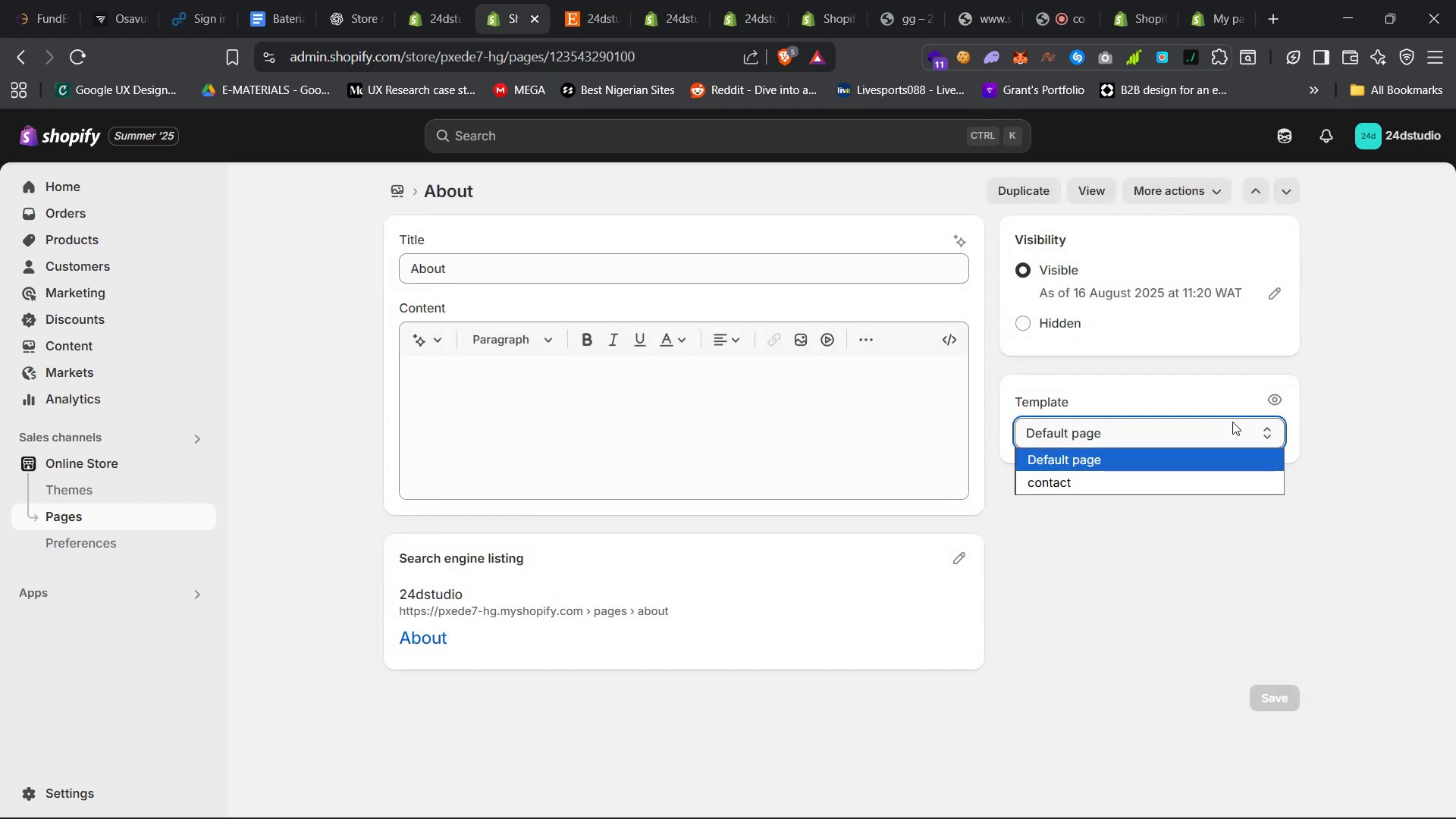 
left_click([83, 61])
 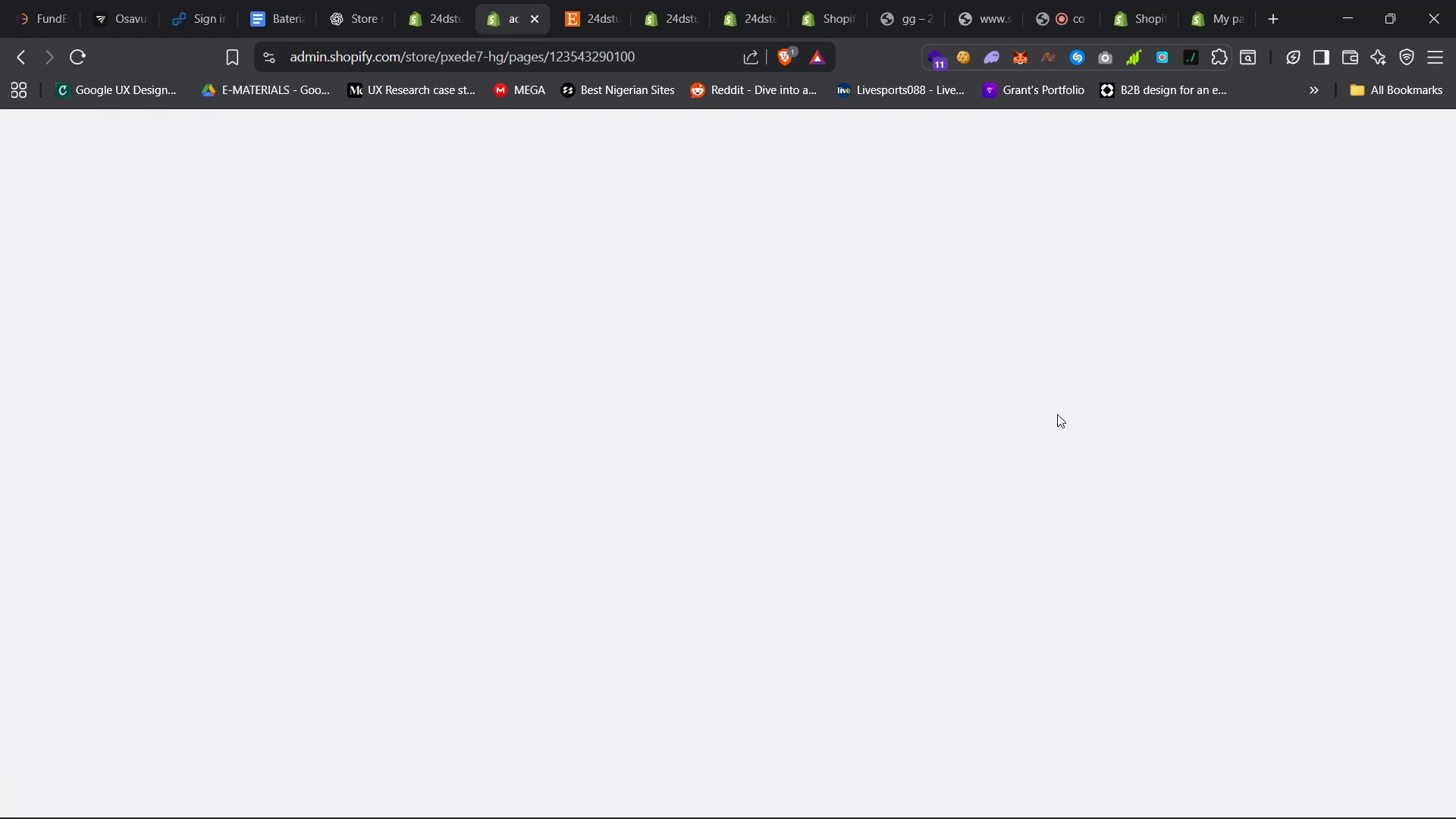 
left_click([1154, 435])
 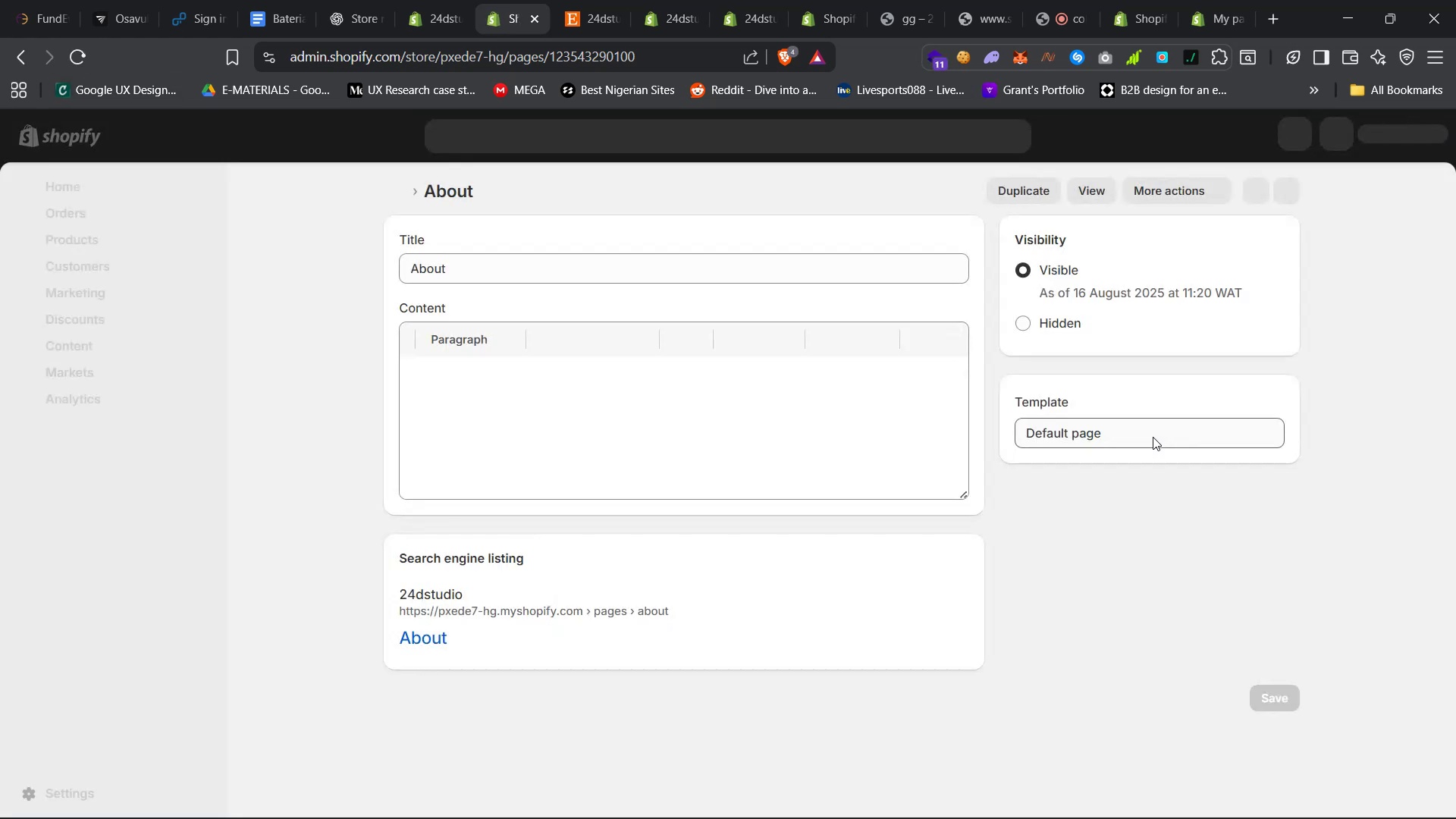 
mouse_move([1150, 487])
 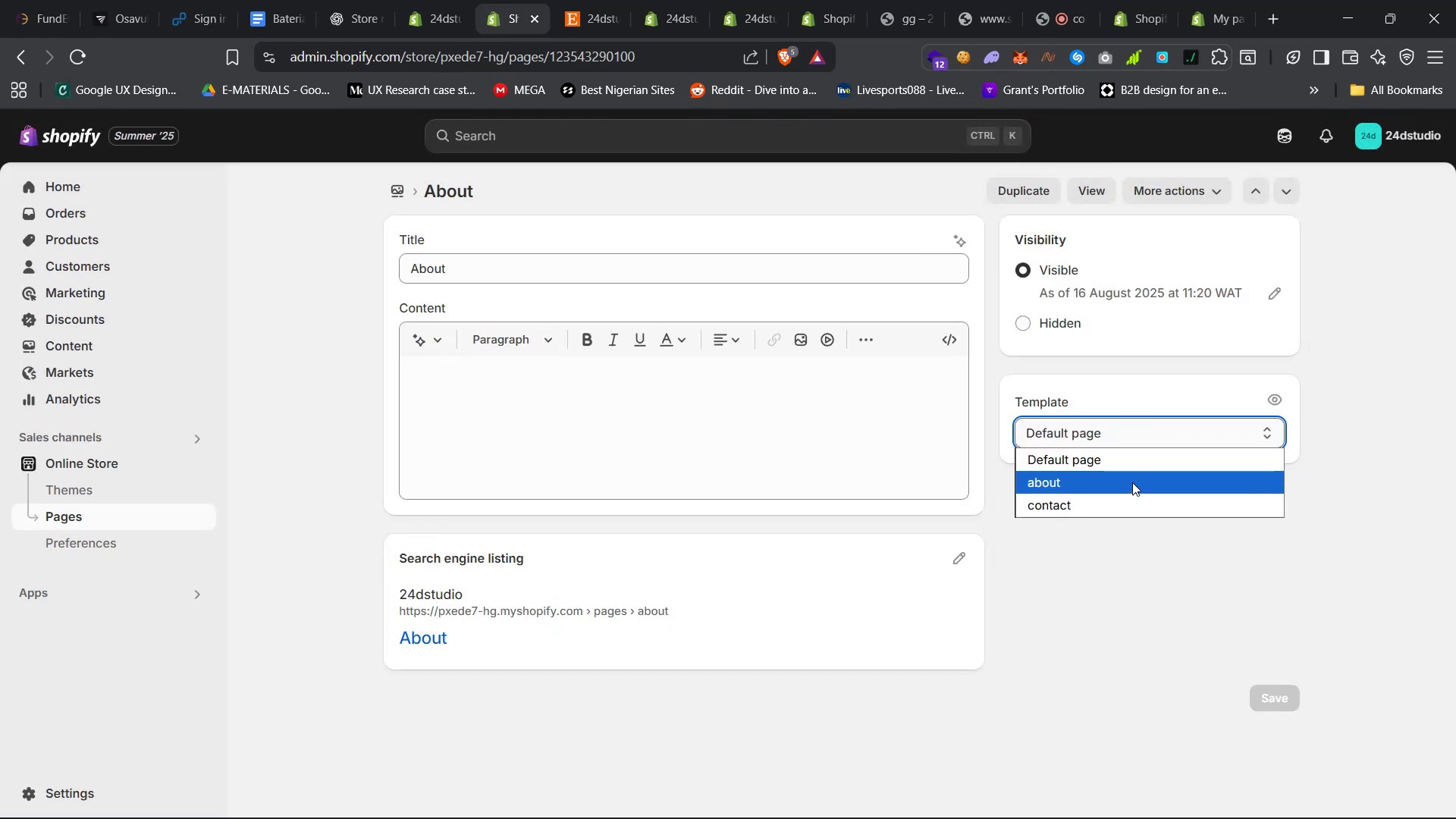 
left_click([1277, 695])
 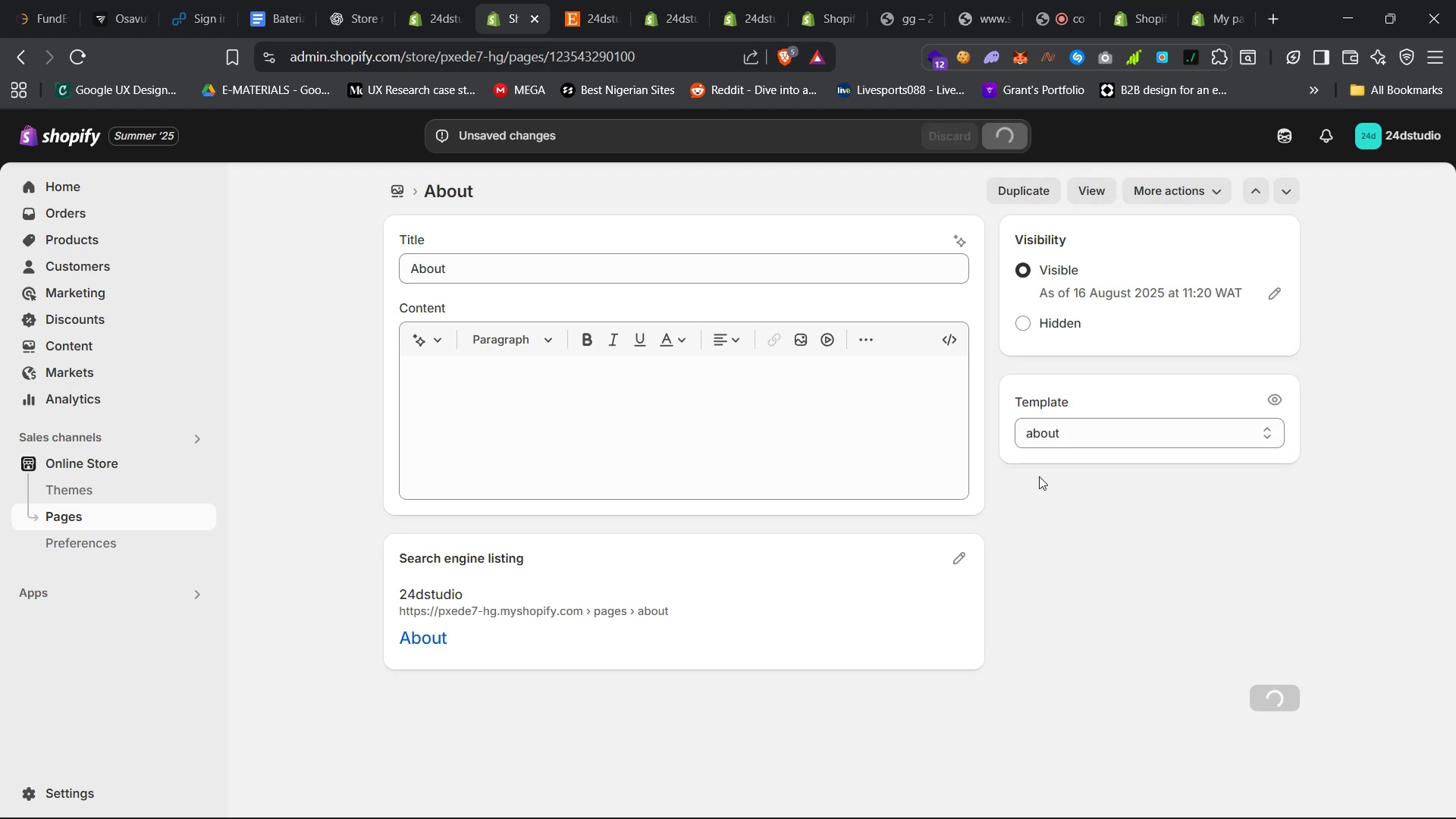 
mouse_move([409, 15])
 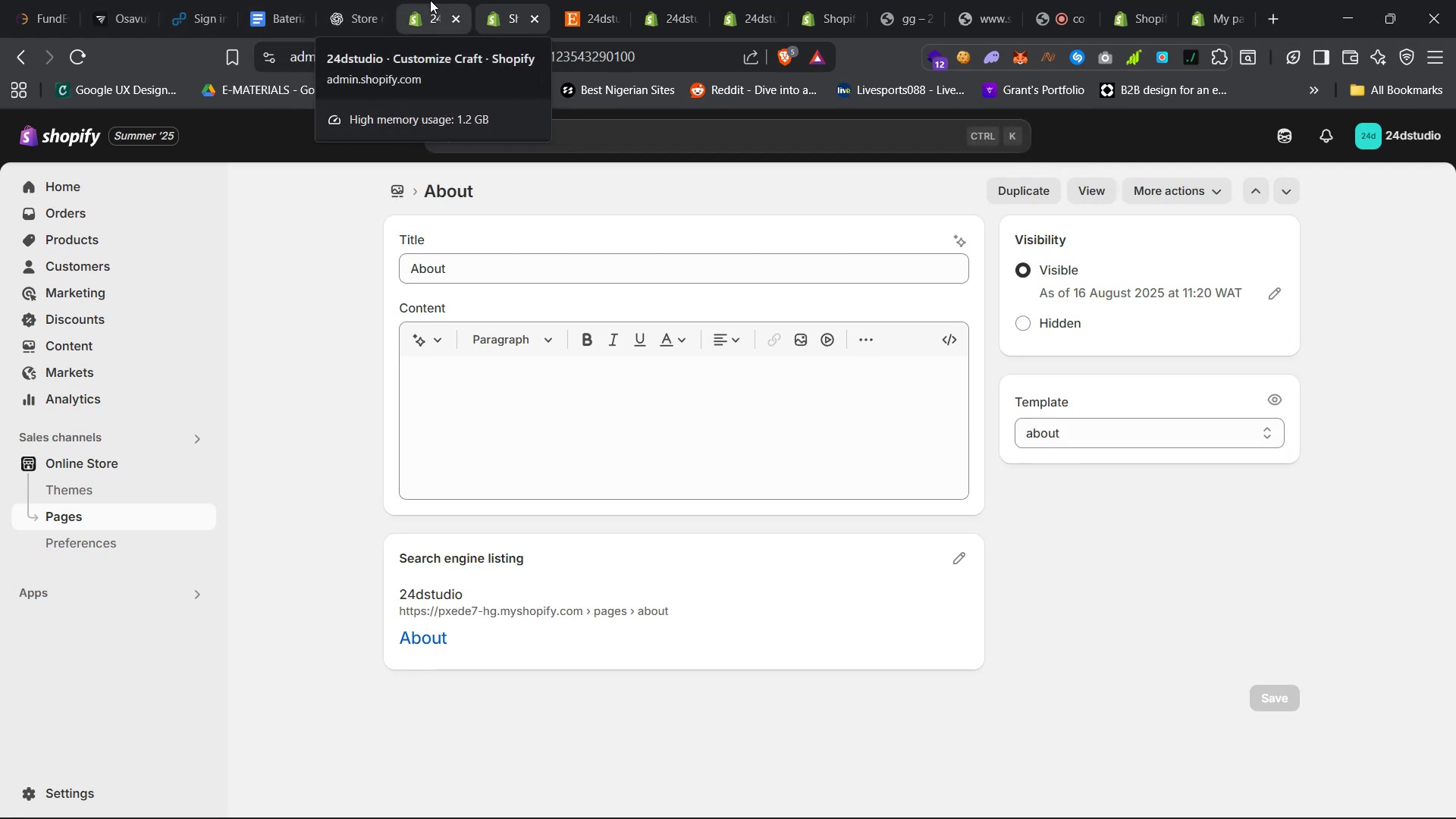 
left_click([80, 47])
 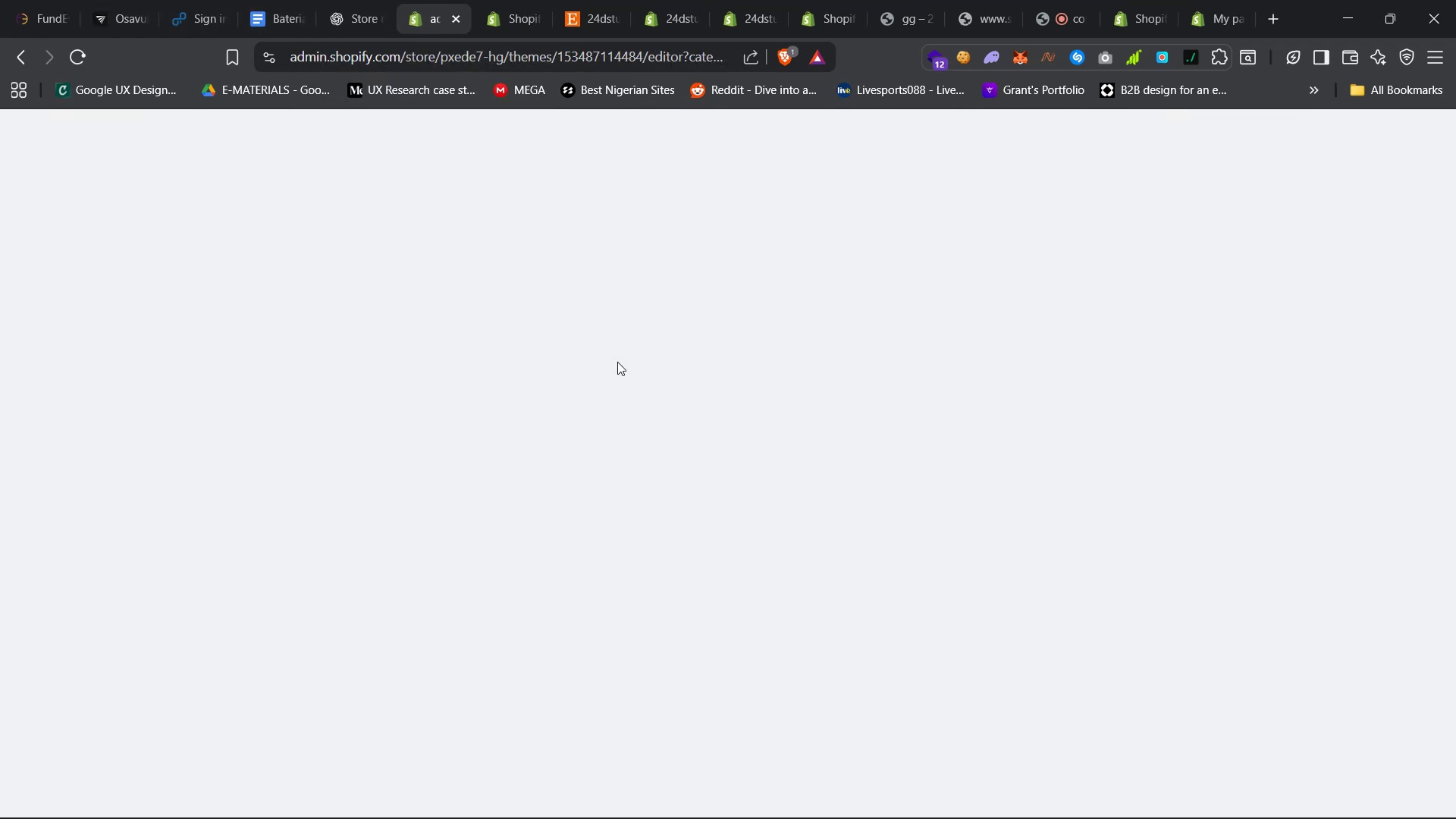 
wait(9.46)
 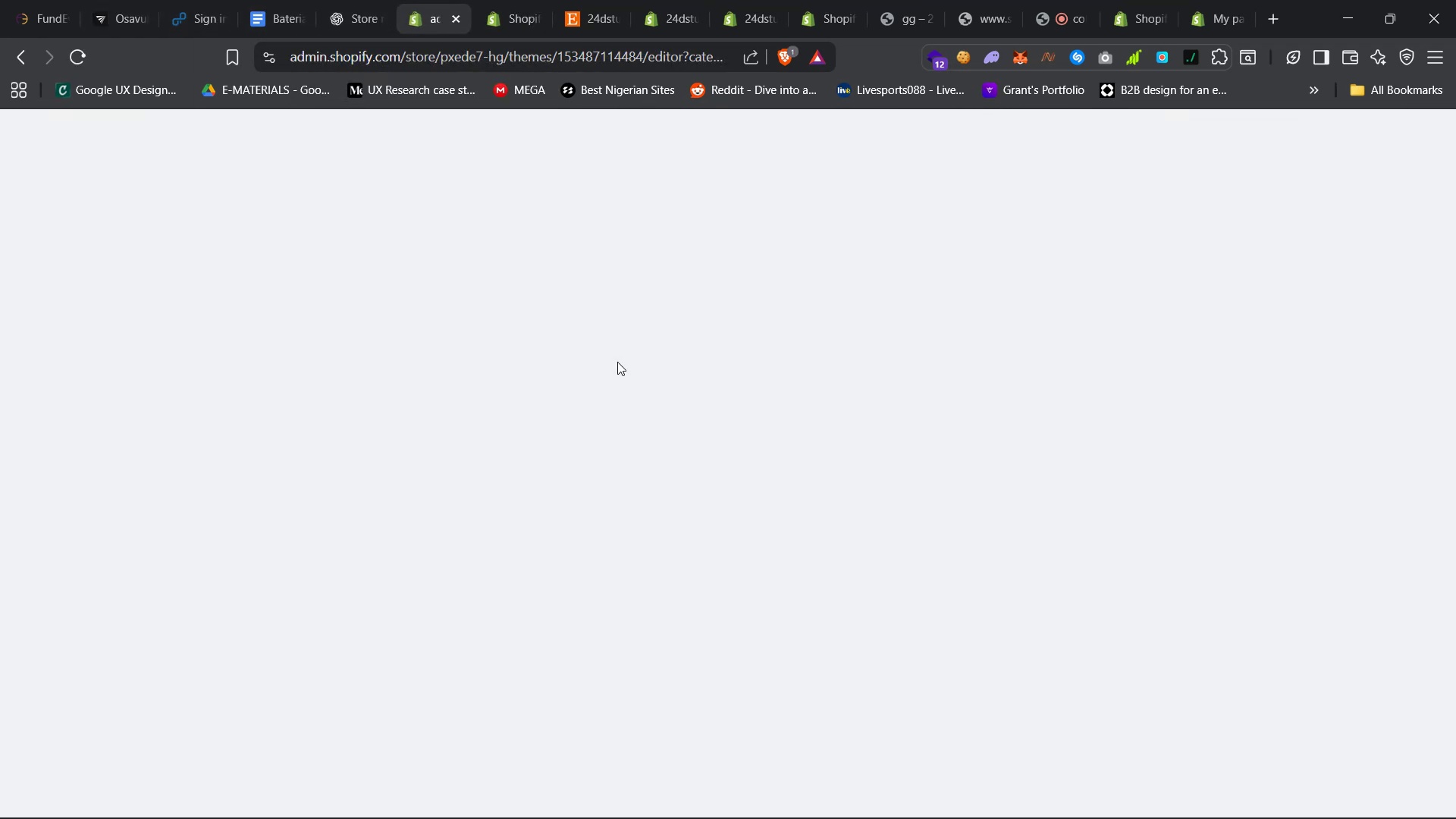 
left_click([514, 0])
 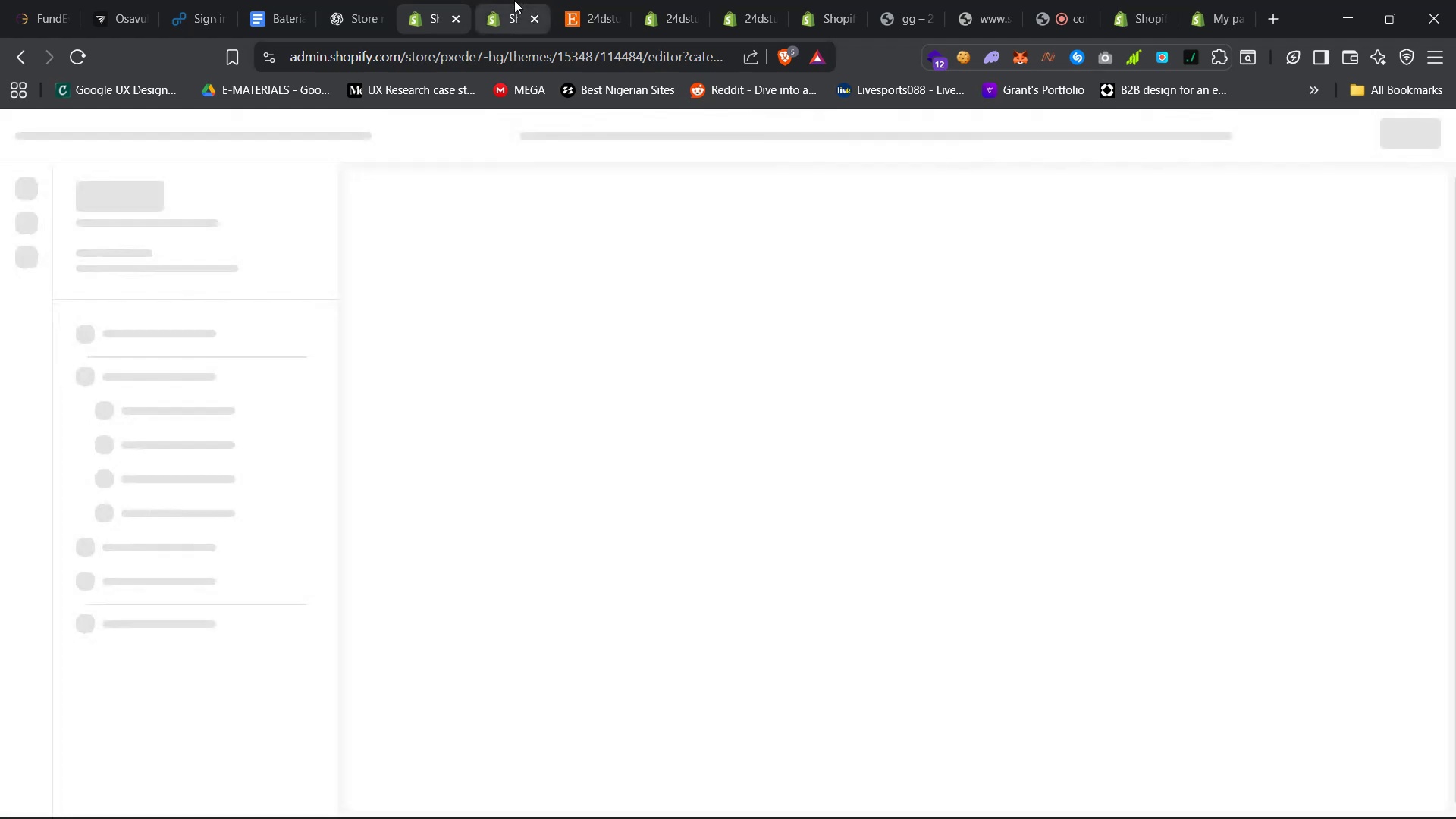 
left_click([532, 15])
 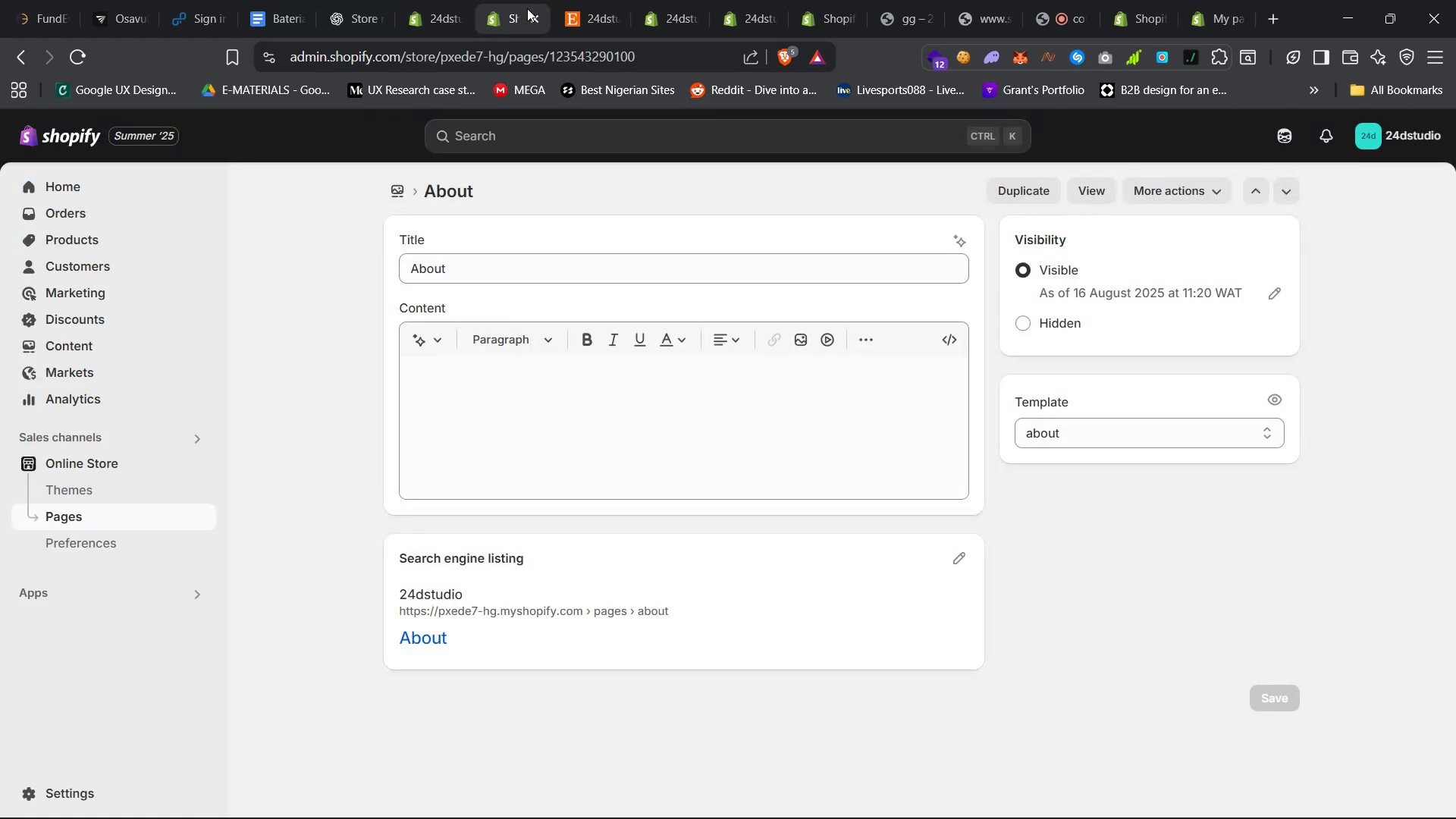 
left_click([576, 0])
 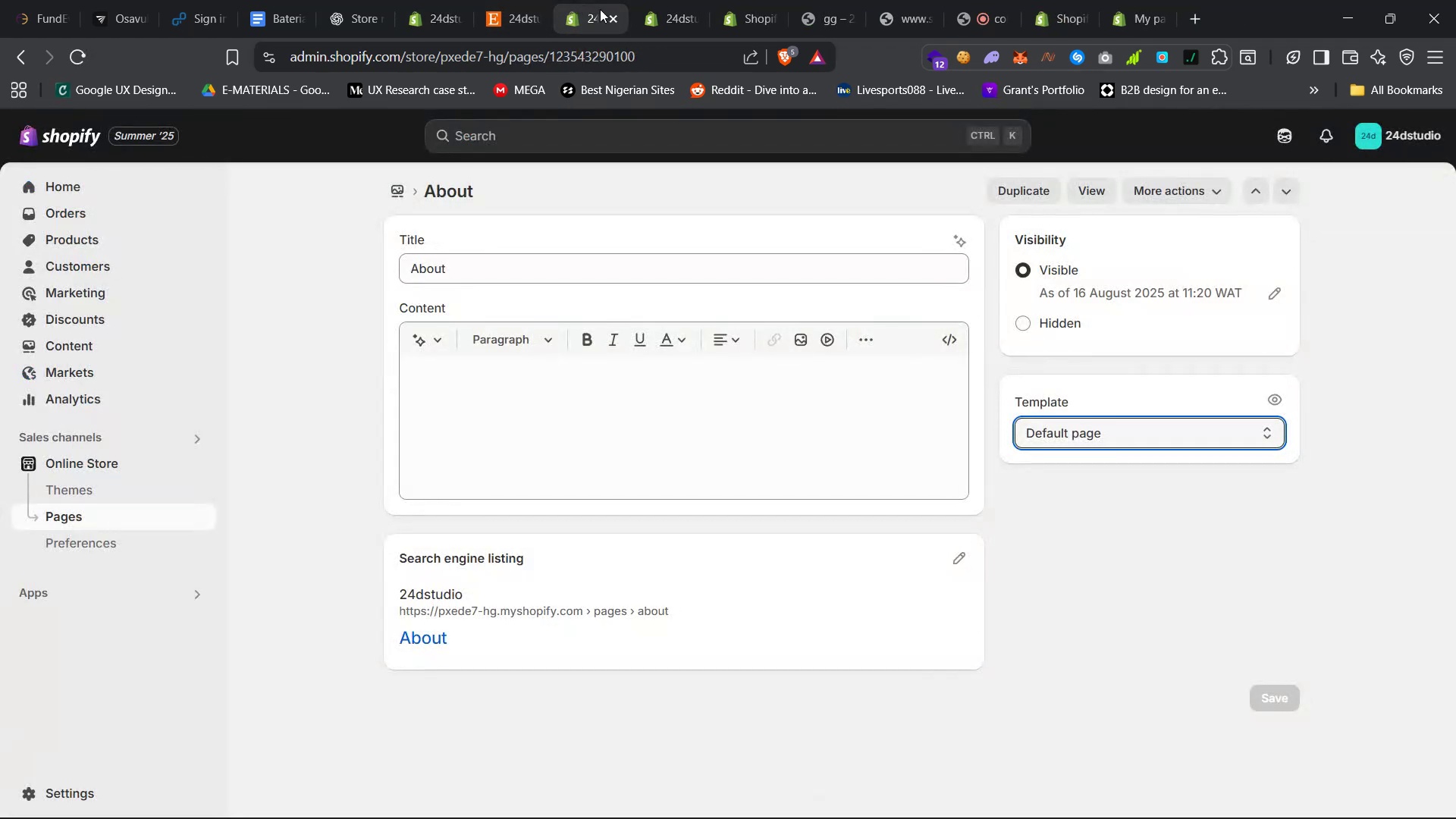 
left_click([423, 0])
 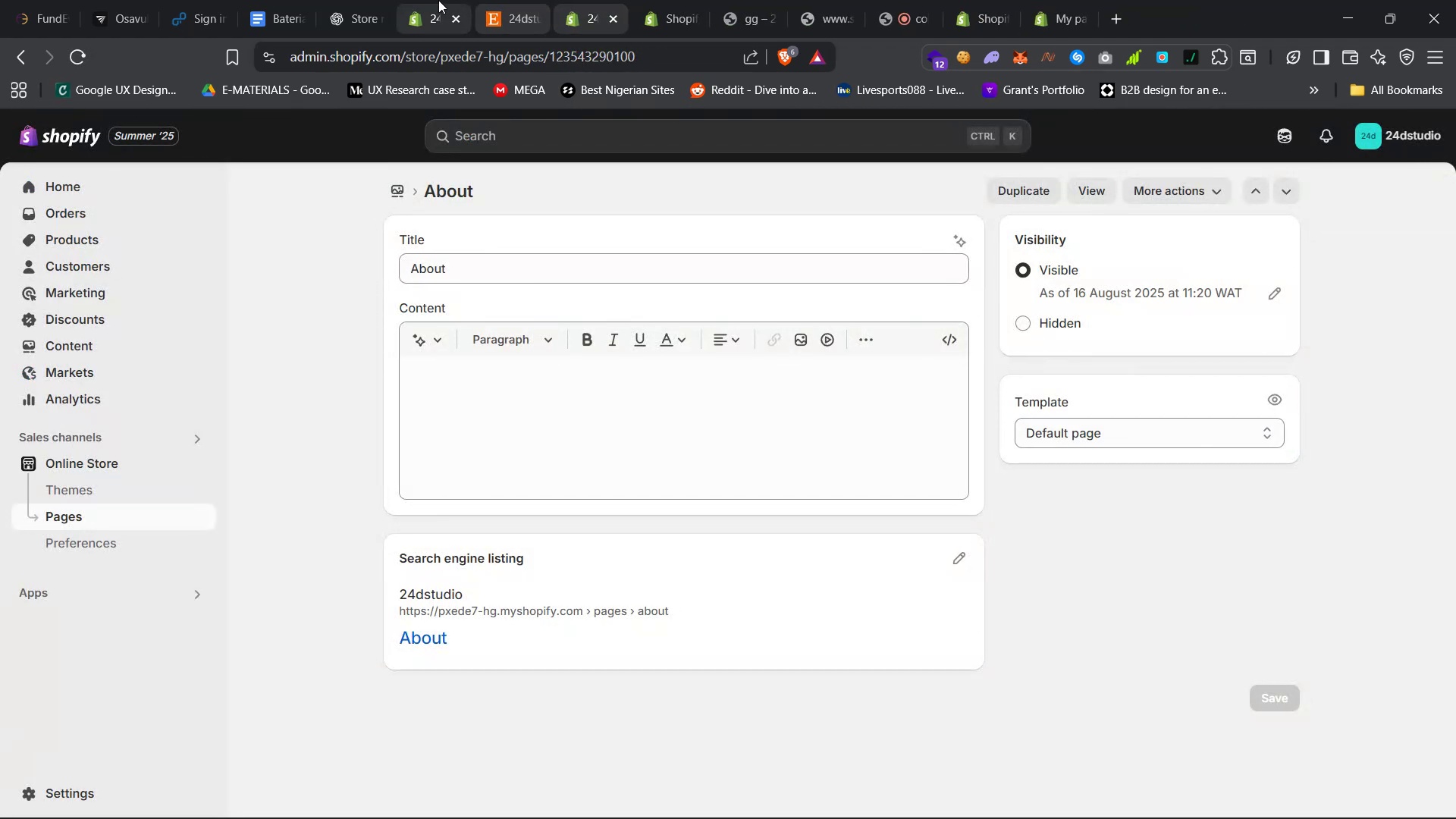 
scroll: coordinate [695, 384], scroll_direction: down, amount: 25.0
 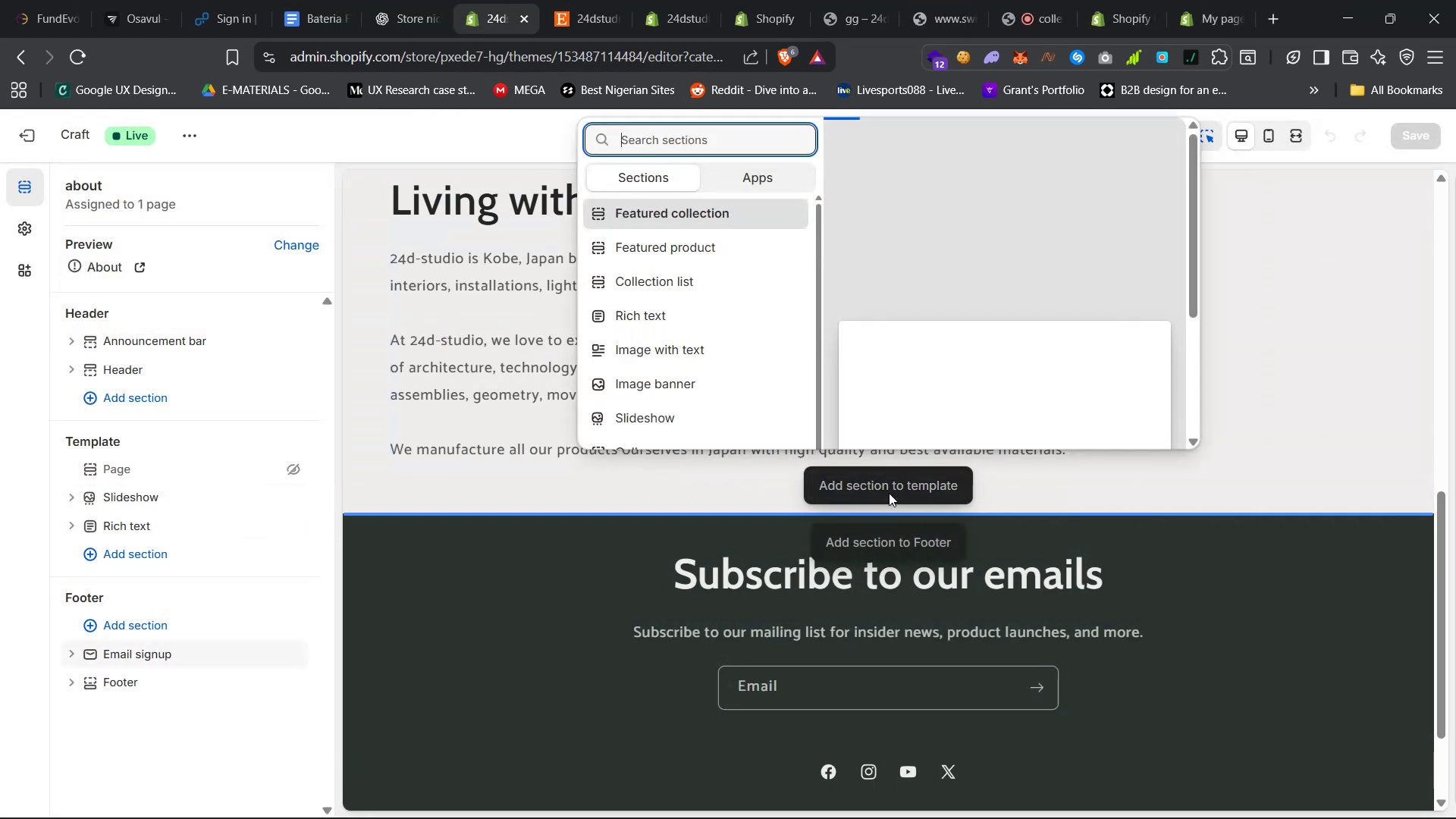 
wait(5.74)
 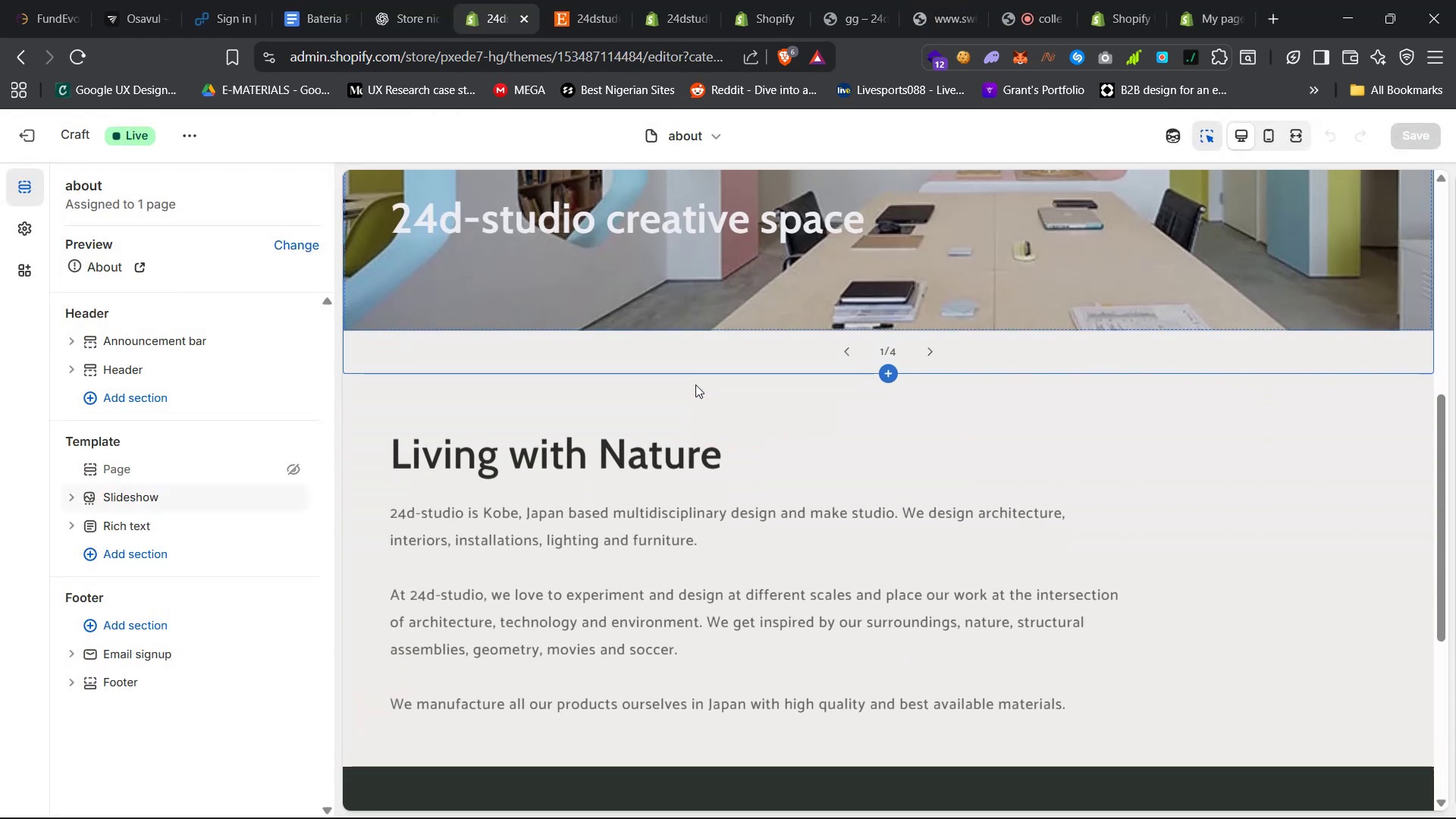 
scroll: coordinate [694, 377], scroll_direction: none, amount: 0.0
 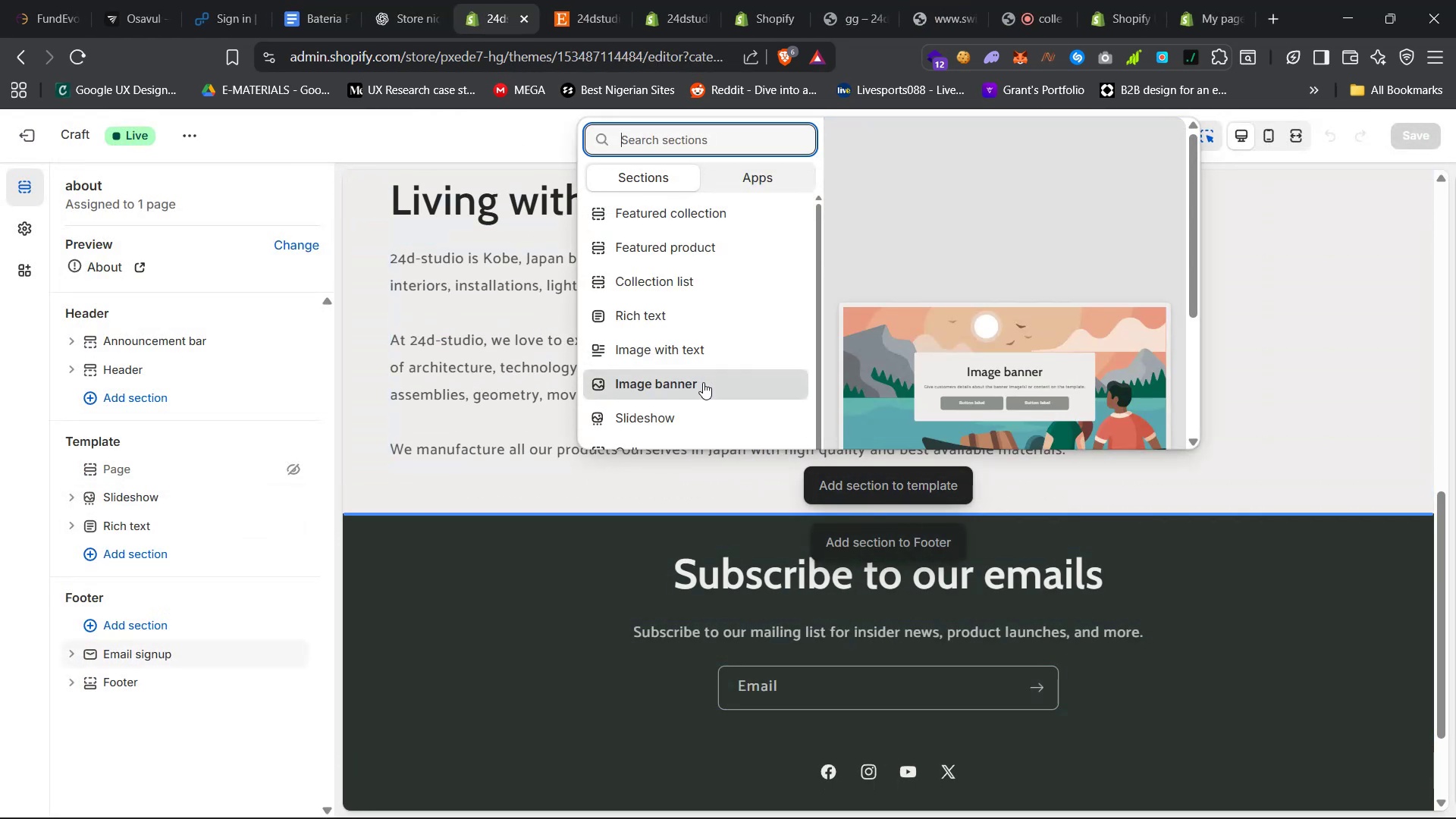 
scroll: coordinate [694, 377], scroll_direction: up, amount: 6.0
 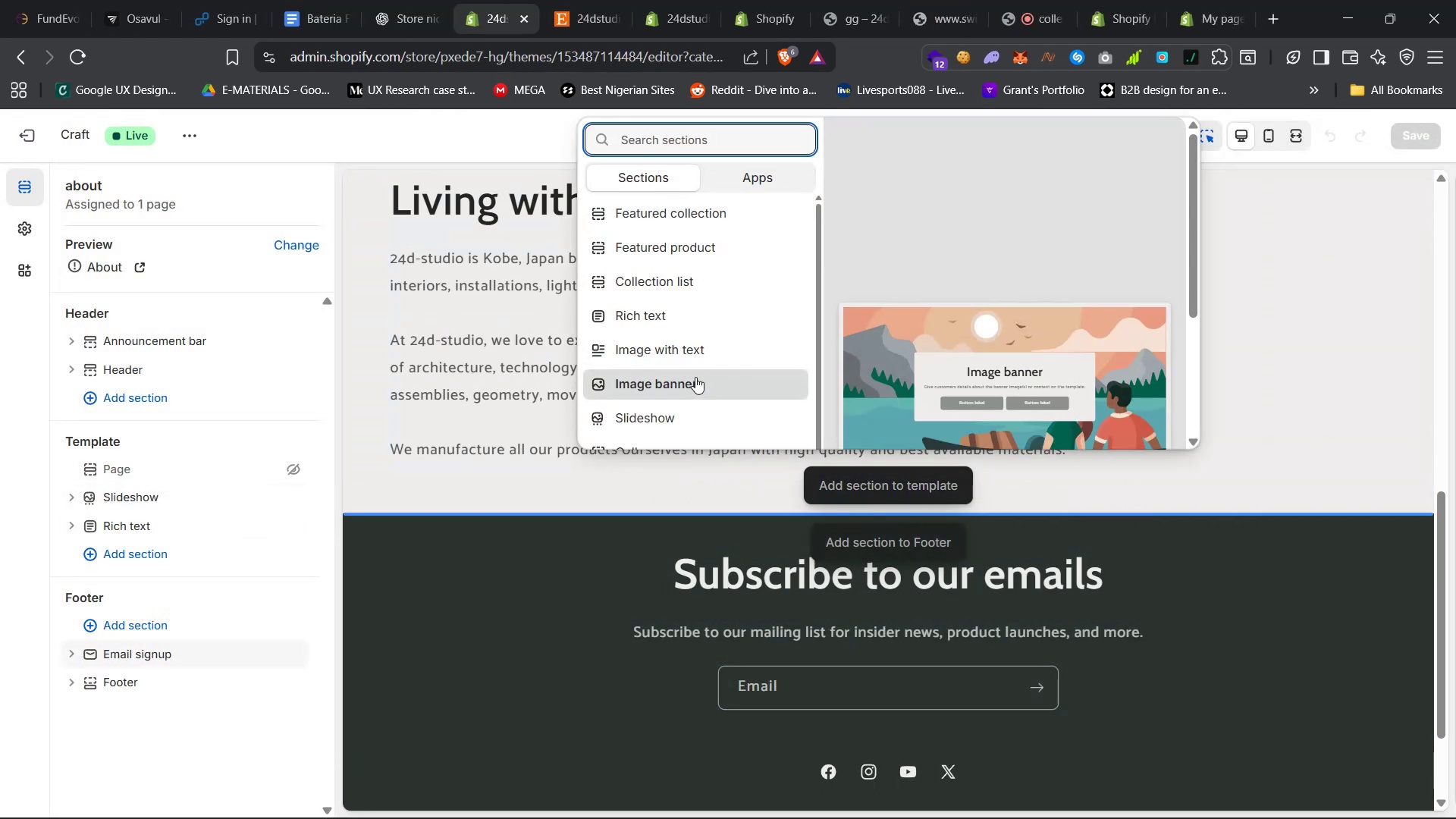 
scroll: coordinate [694, 377], scroll_direction: down, amount: 12.0
 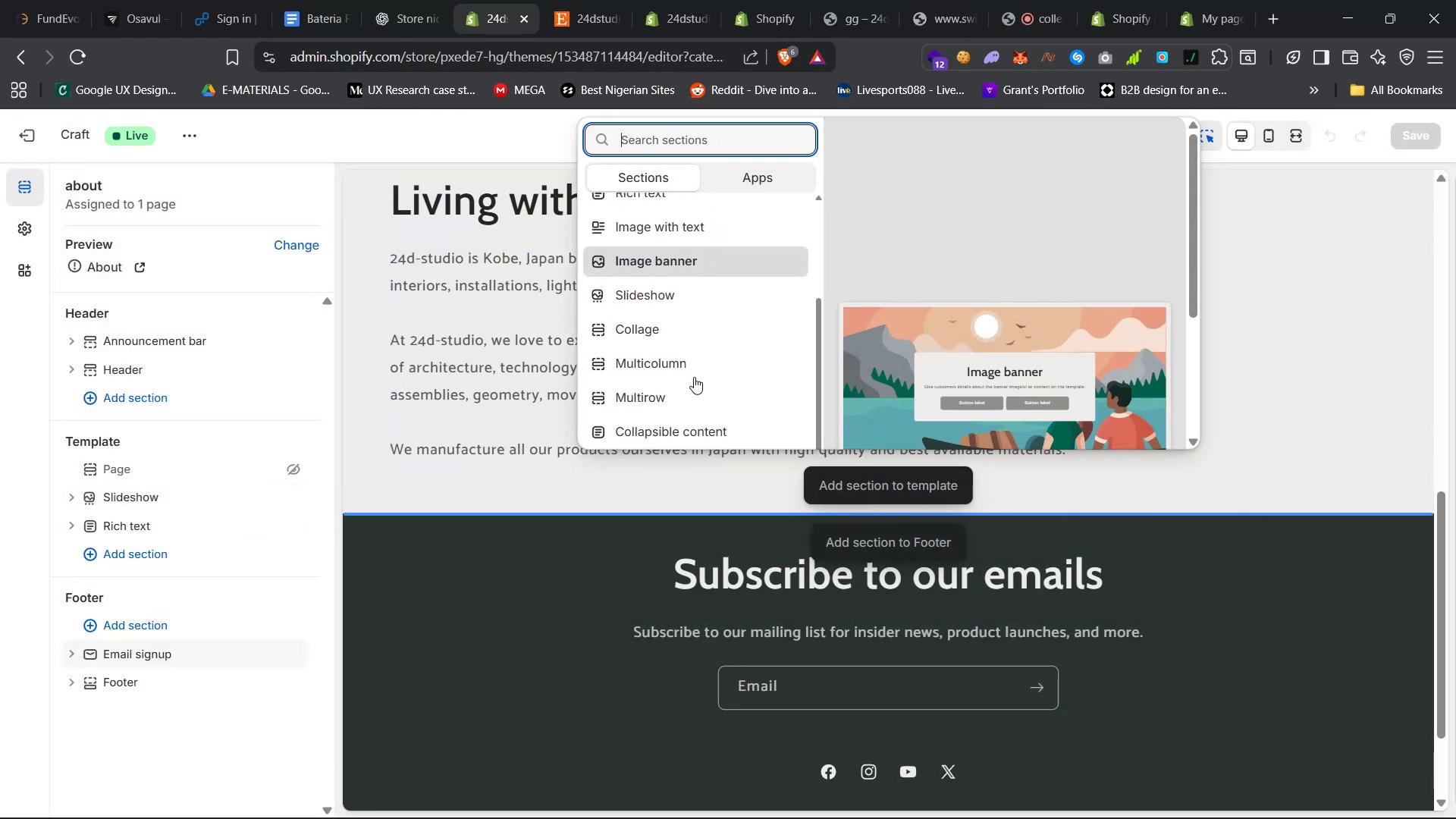 
left_click([676, 388])
 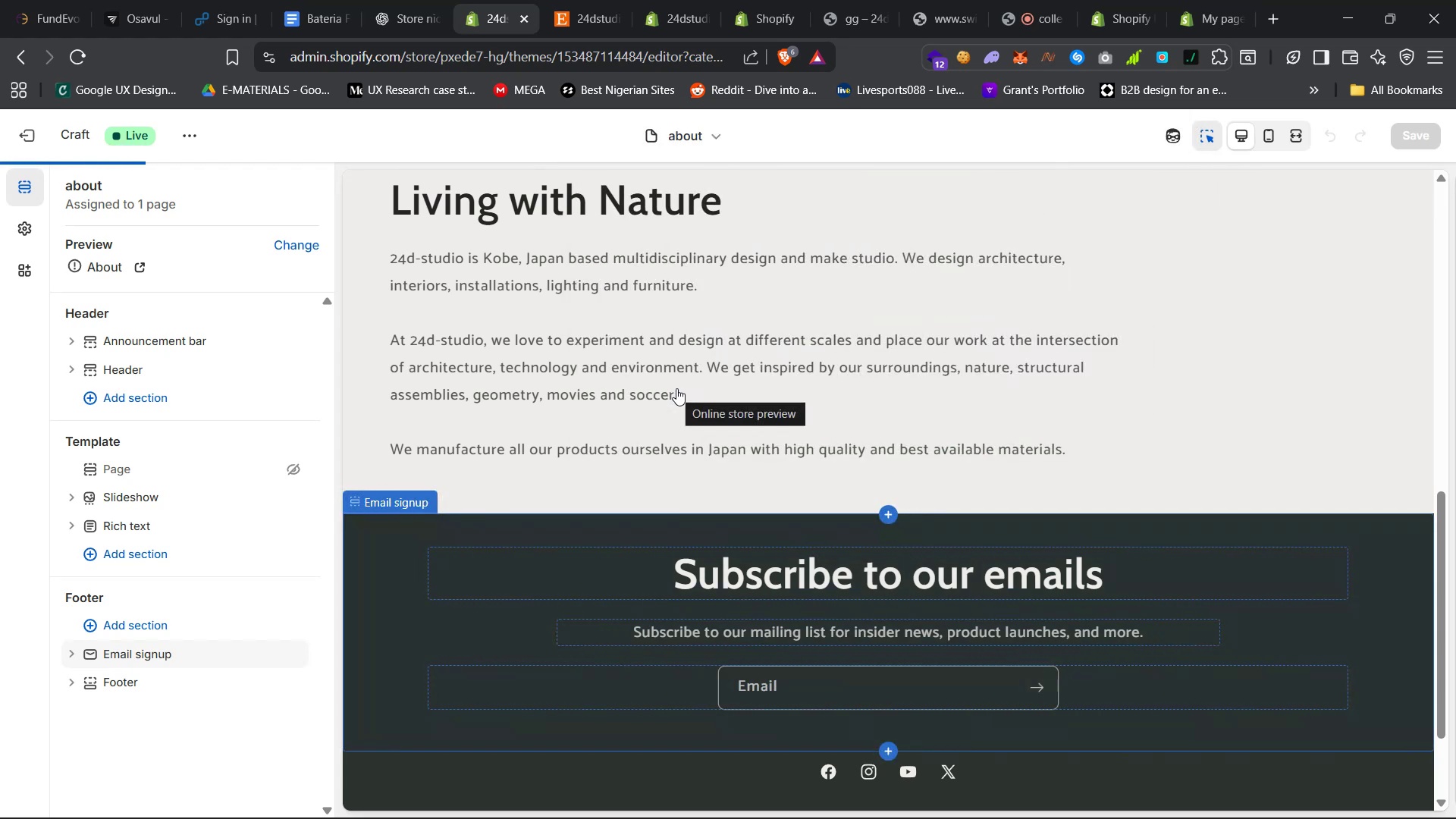 
scroll: coordinate [497, 405], scroll_direction: down, amount: 12.0
 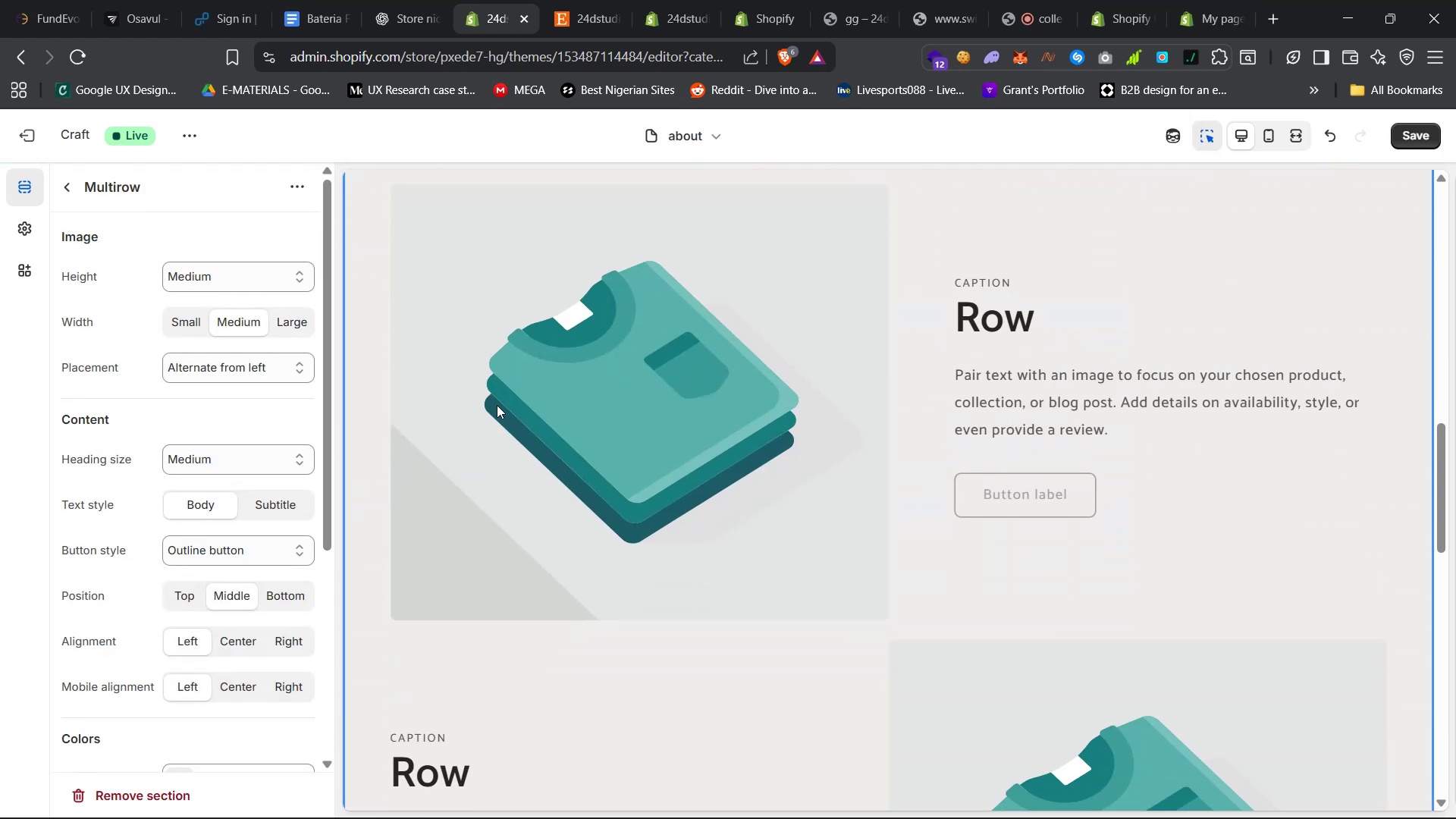 
 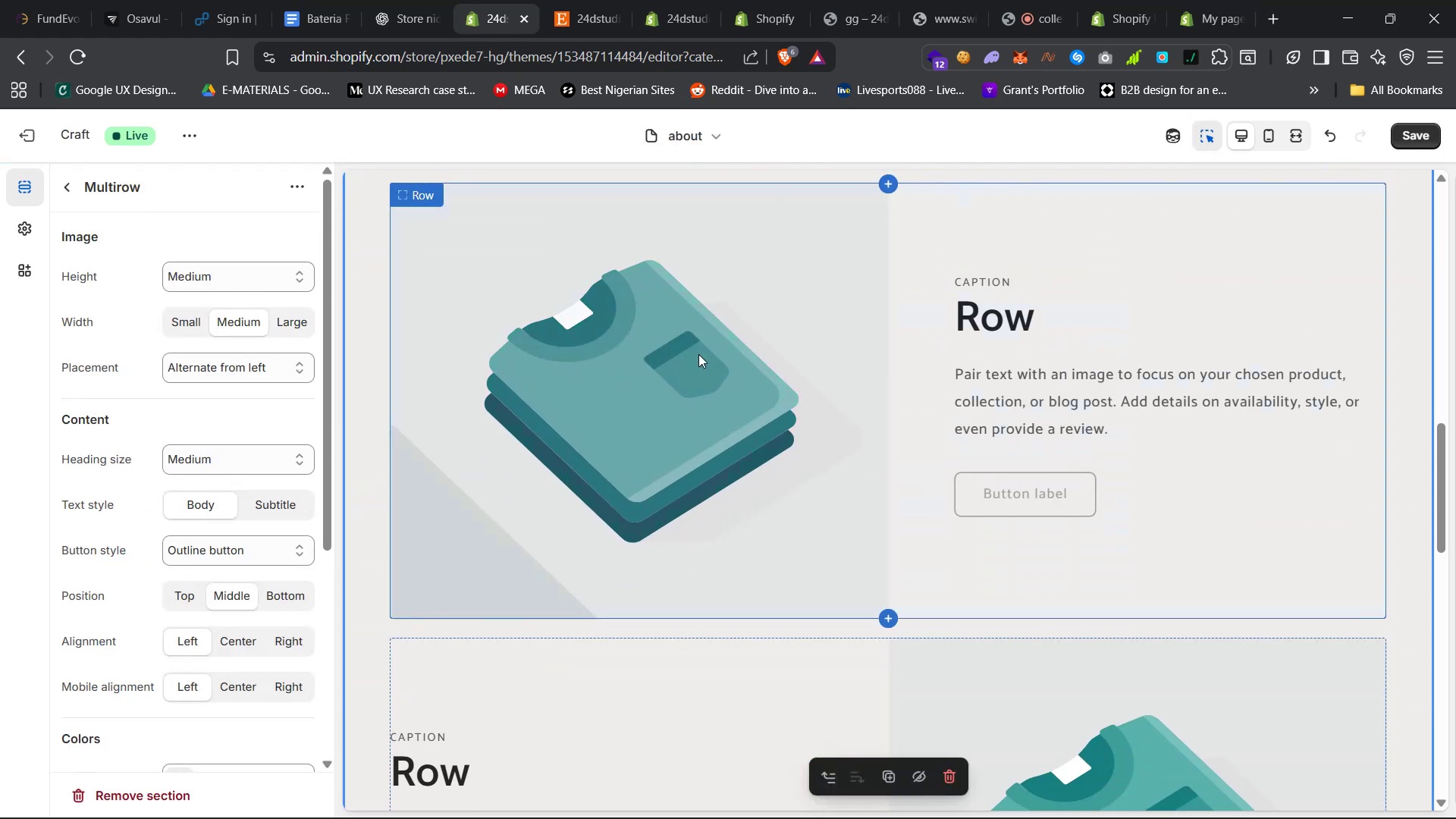 
right_click([1021, 476])
 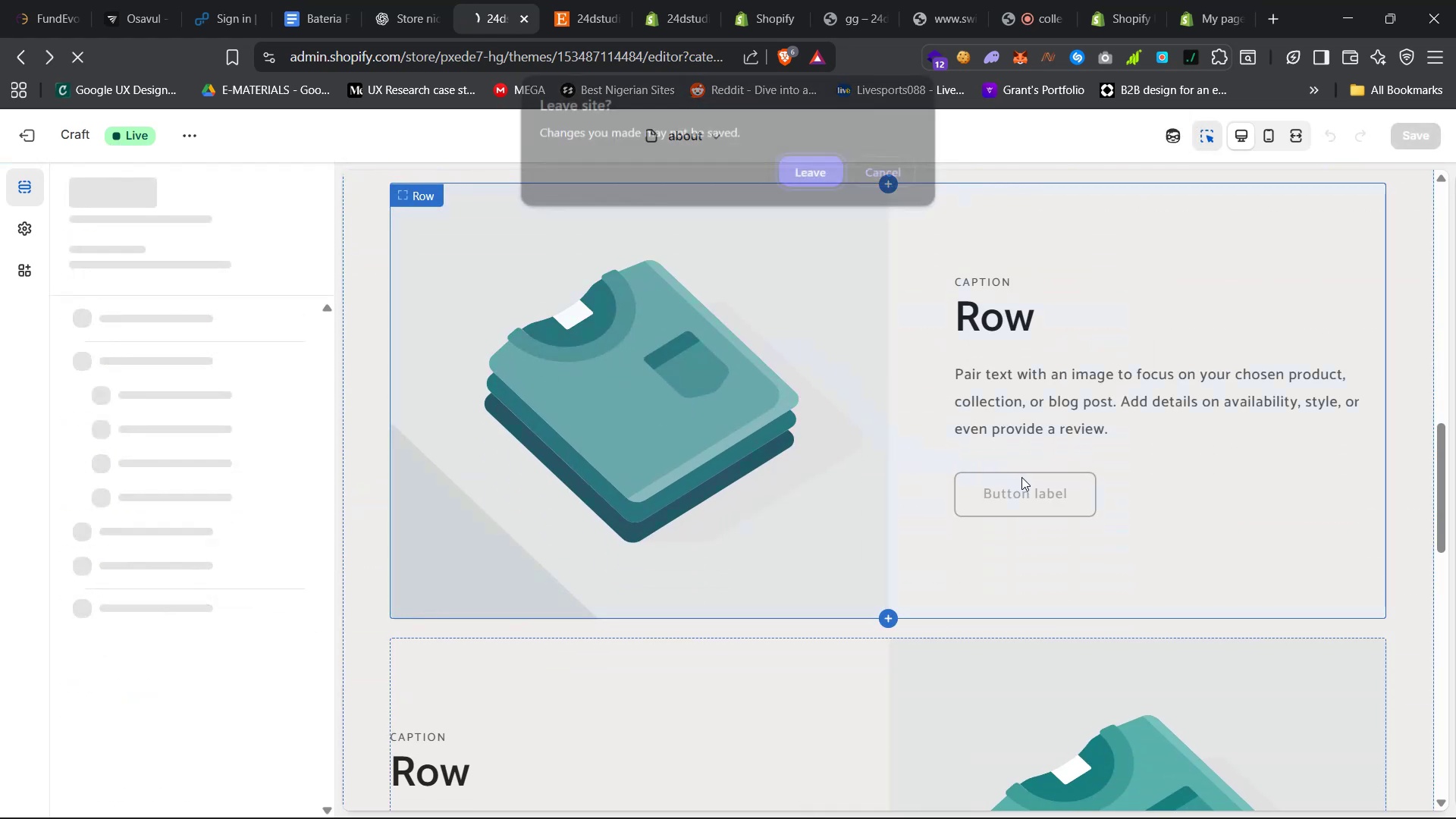 
left_click([902, 180])
 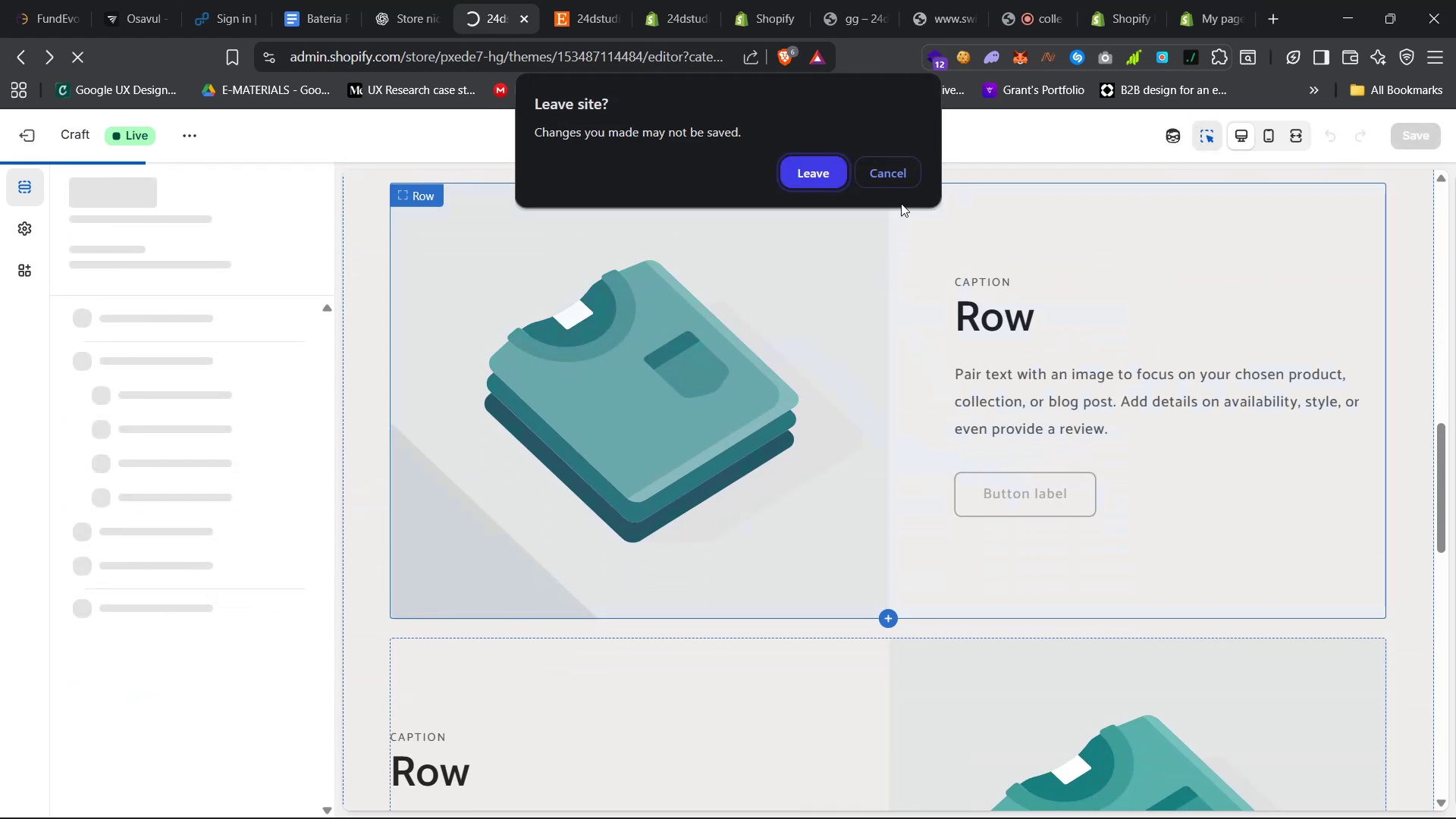 
left_click([1099, 519])
 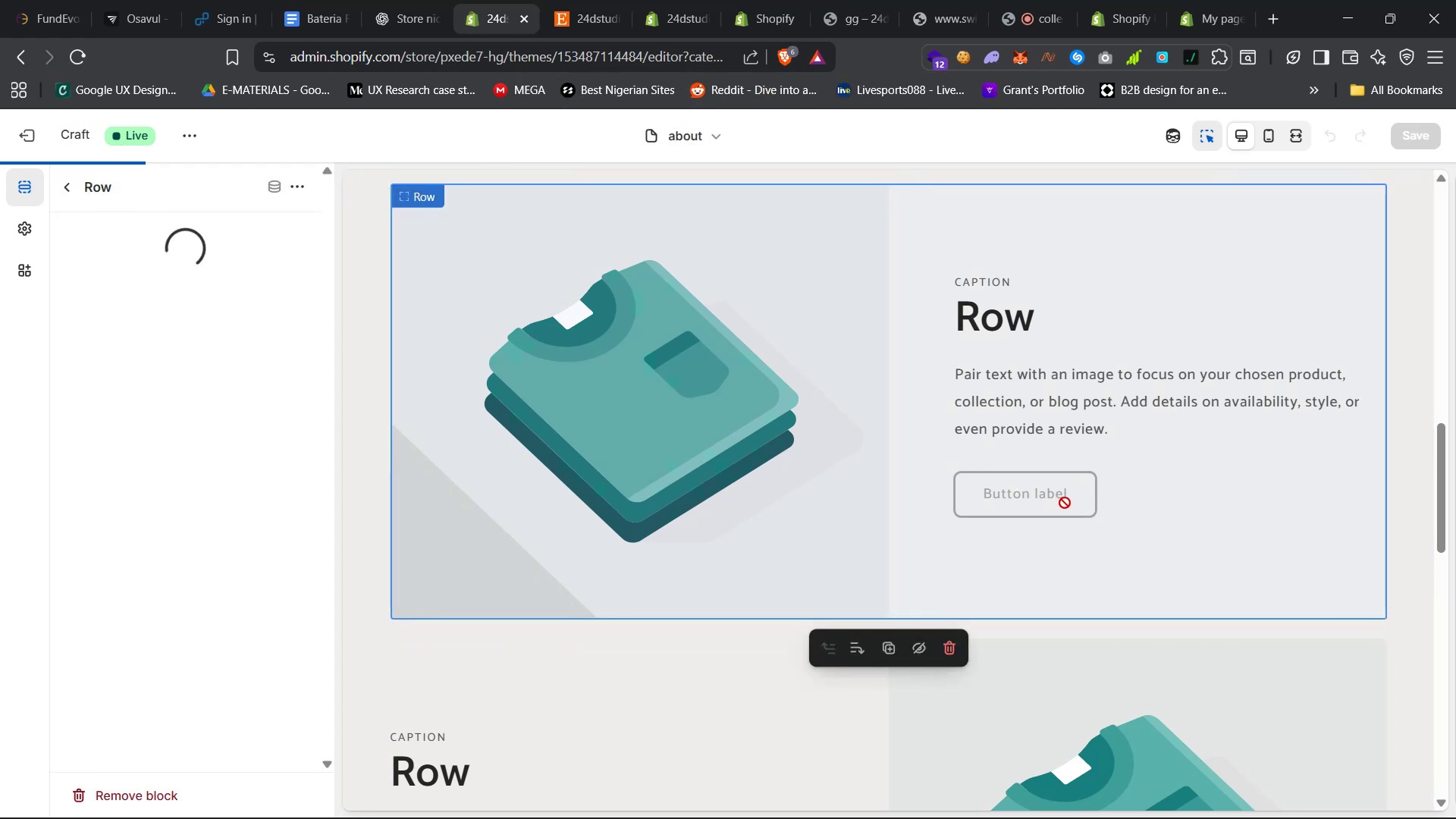 
left_click([572, 0])
 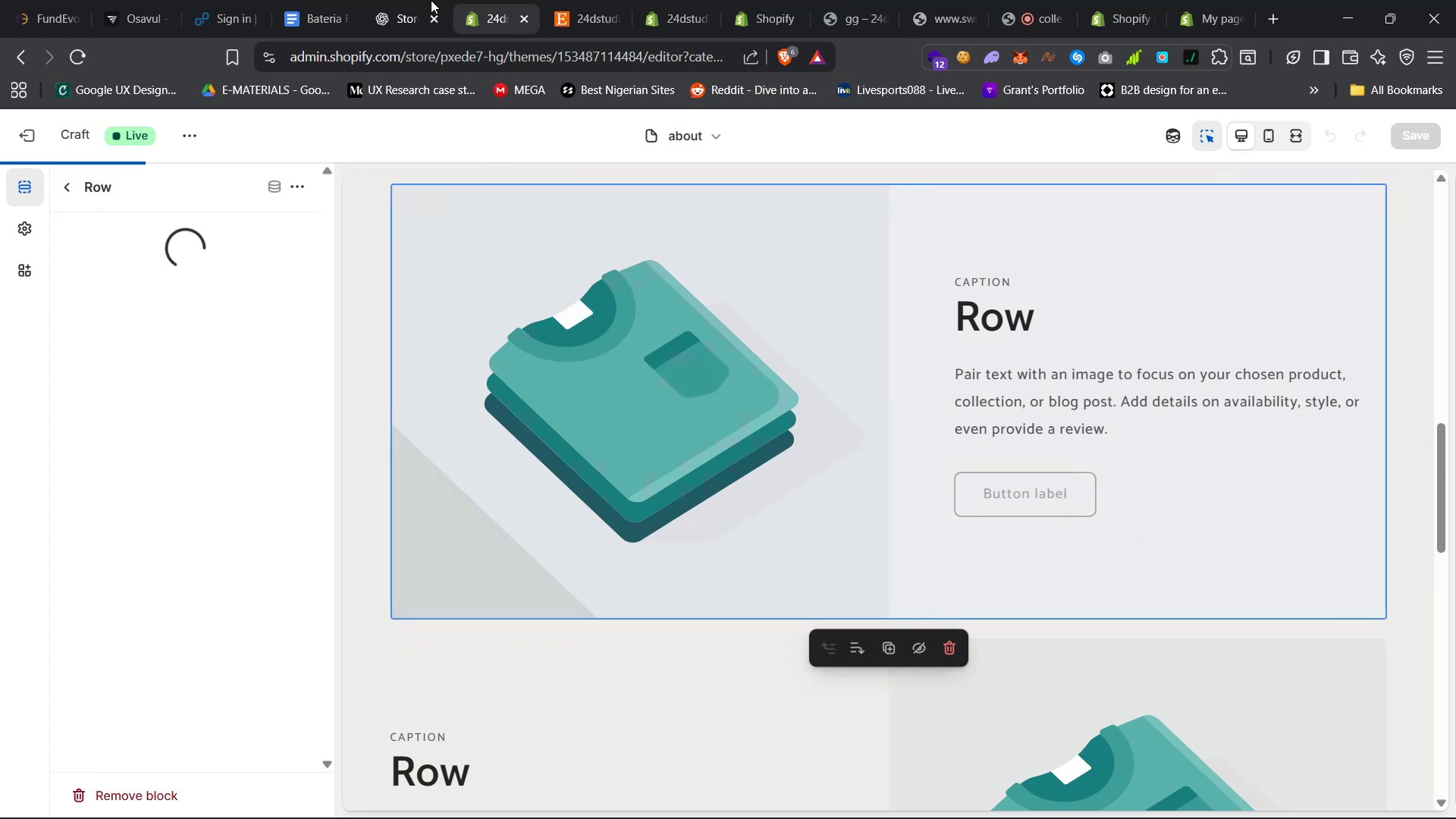 
scroll: coordinate [595, 253], scroll_direction: none, amount: 0.0
 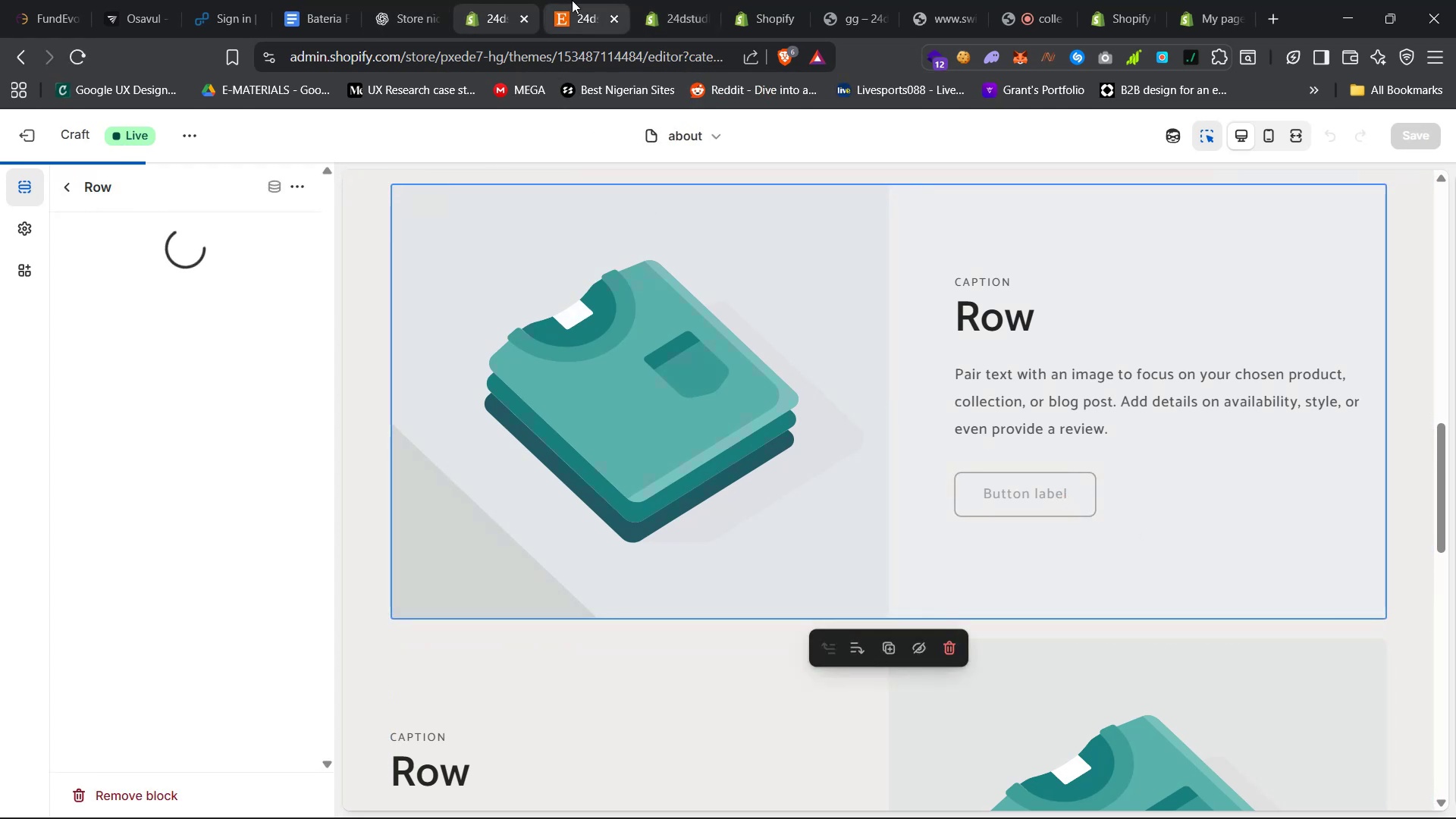 
scroll: coordinate [594, 256], scroll_direction: down, amount: 13.0
 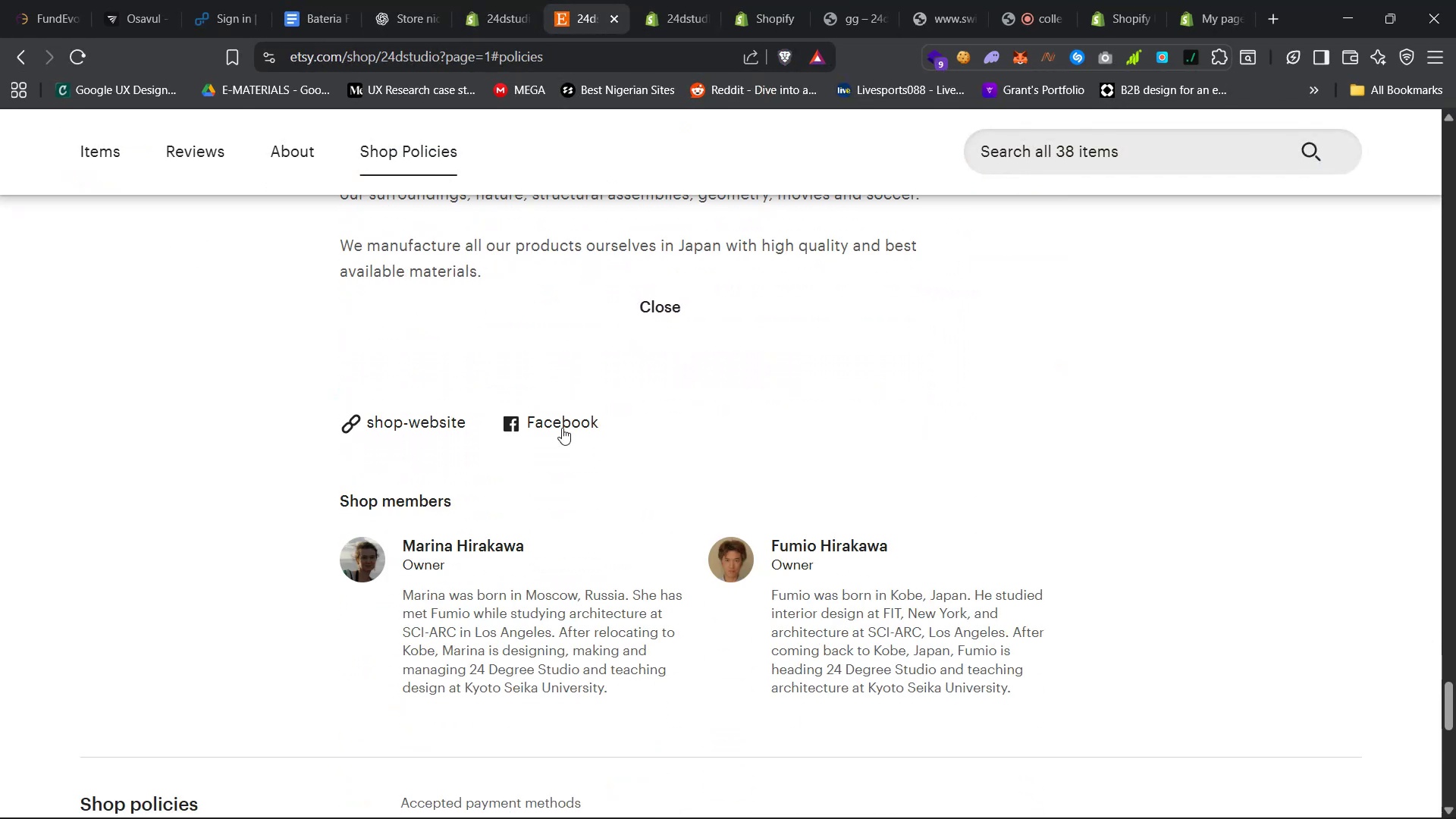 
left_click([529, 541])
 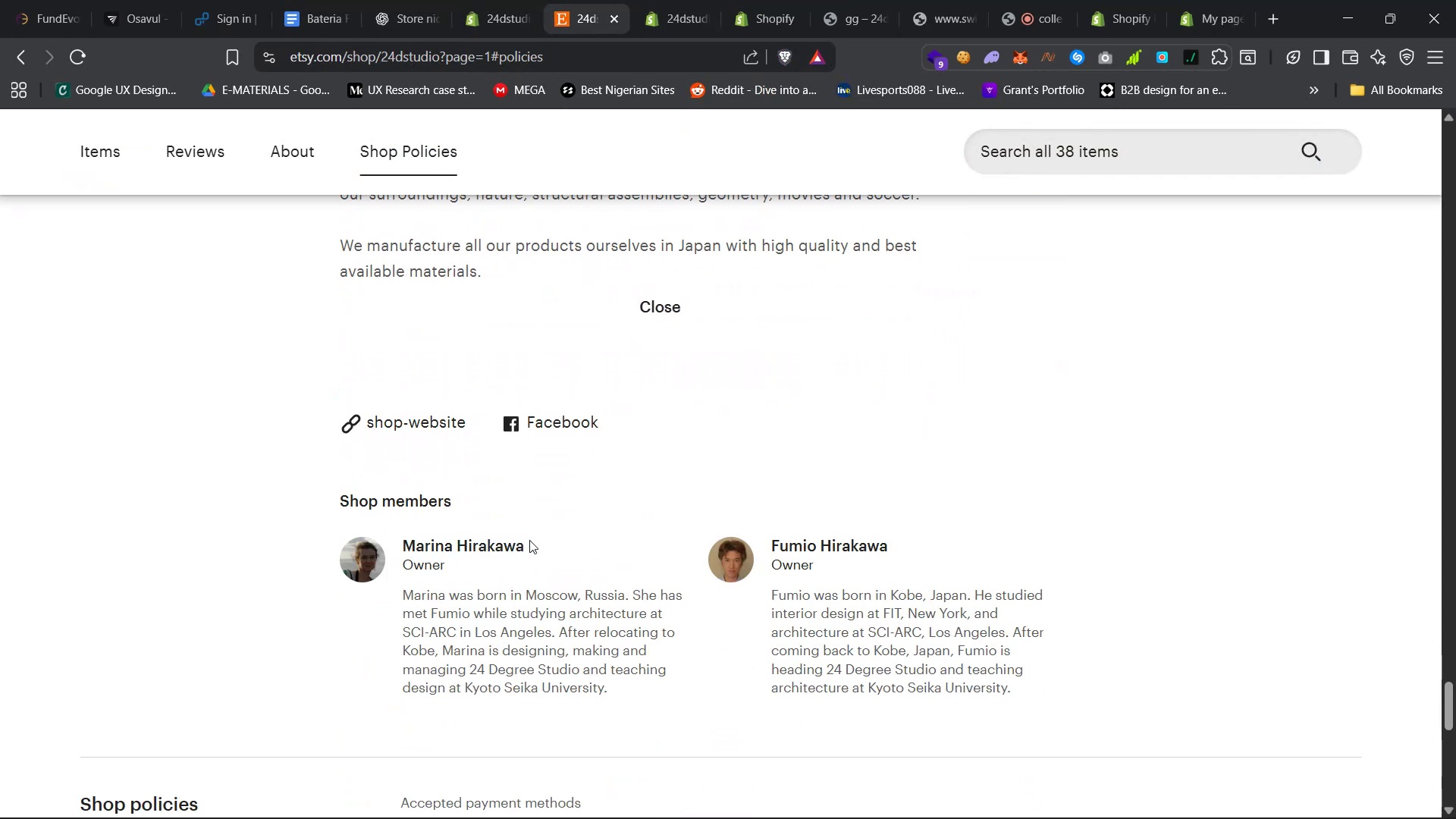 
key(Control+C)
 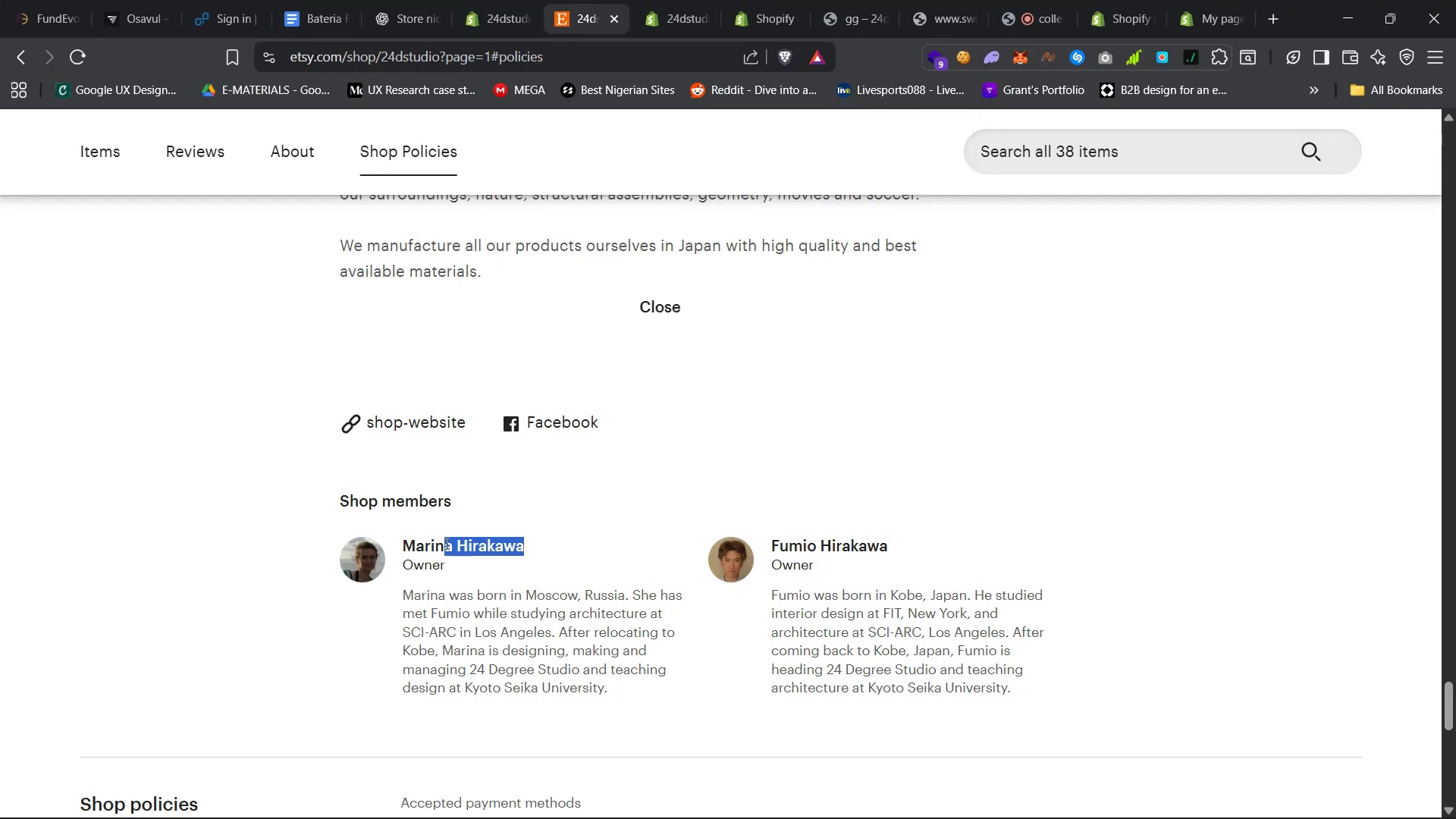 
key(Control+C)
 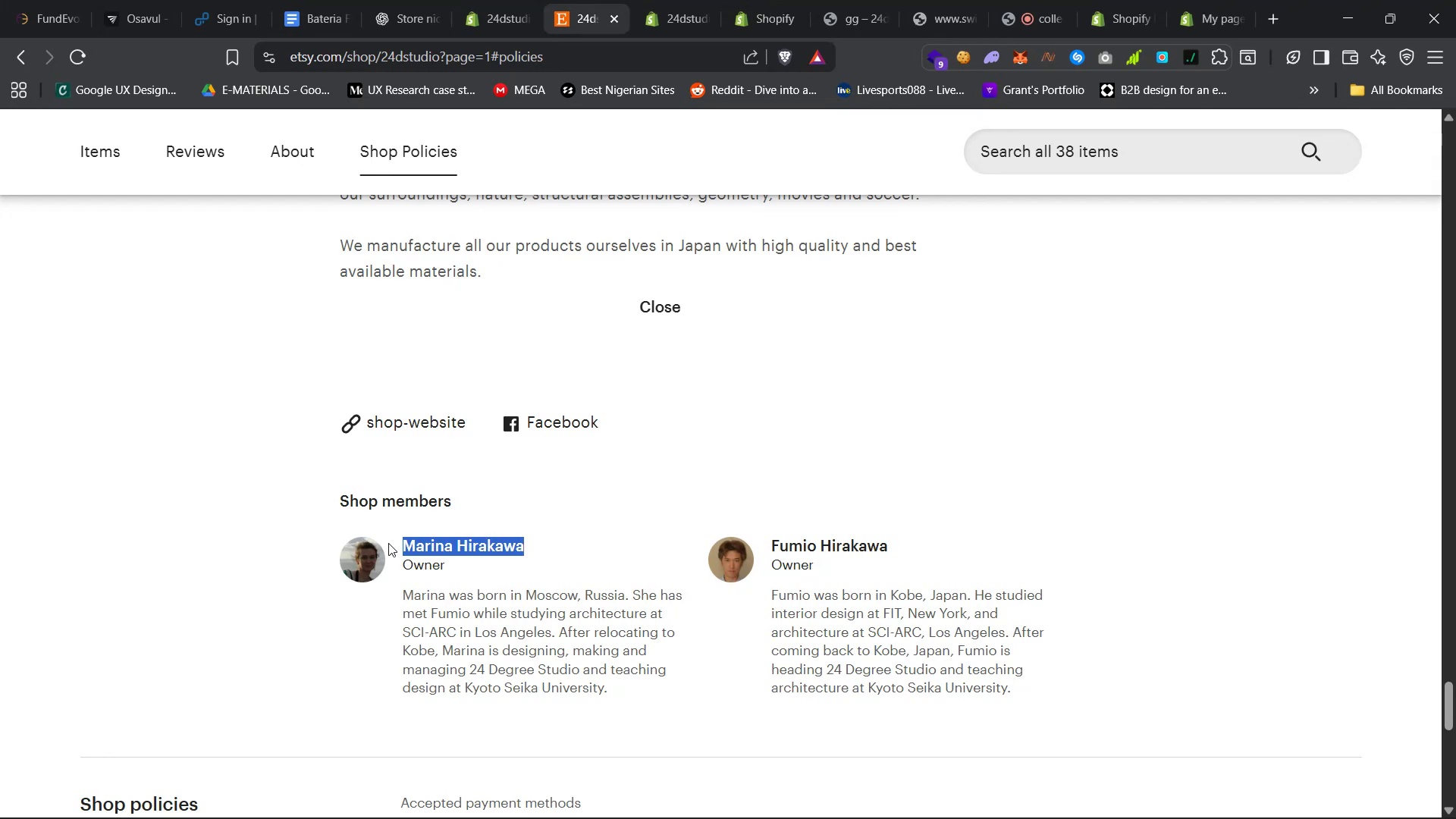 
left_click([504, 0])
 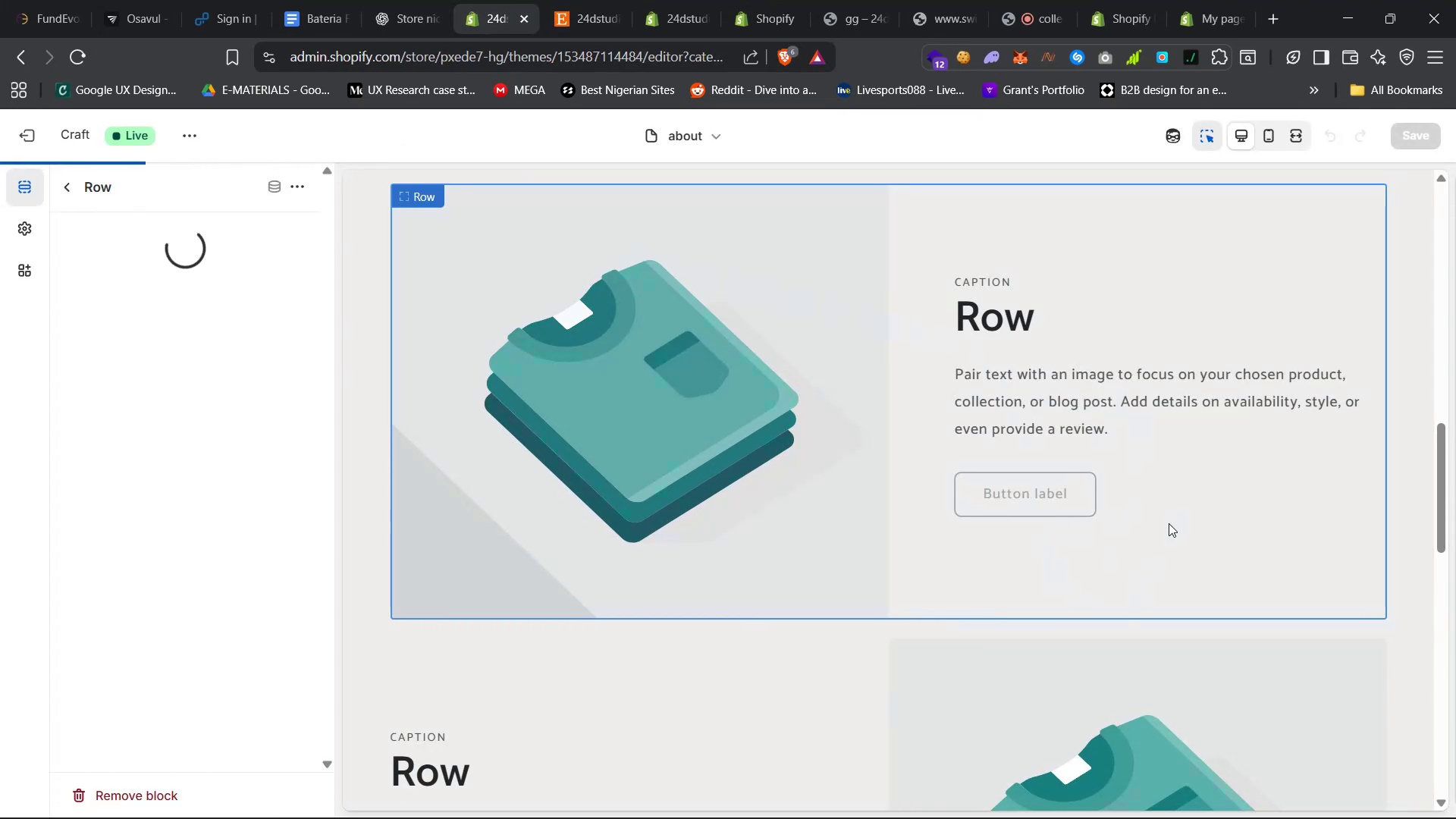 
wait(7.78)
 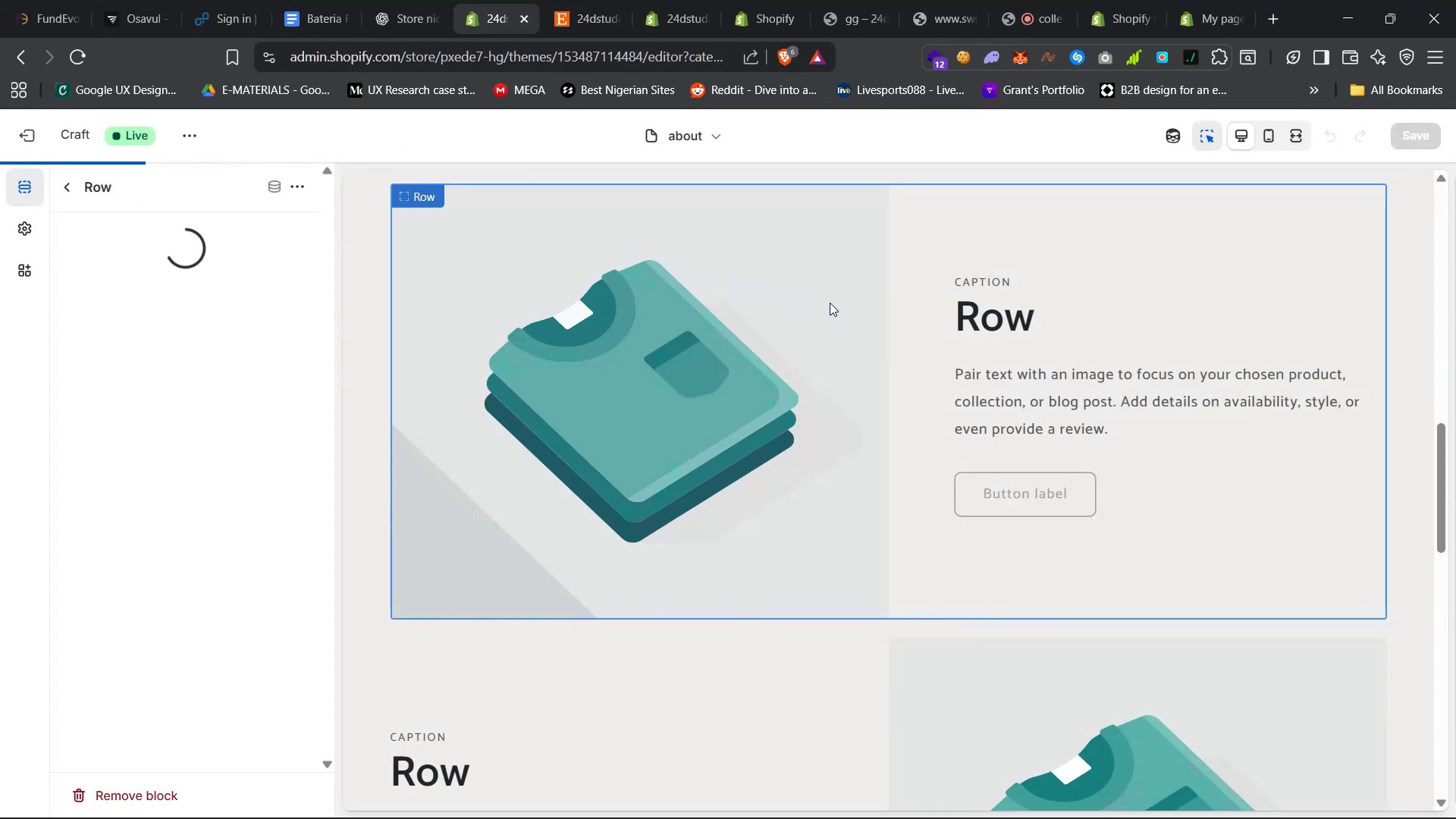 
scroll: coordinate [1084, 573], scroll_direction: down, amount: 12.0
 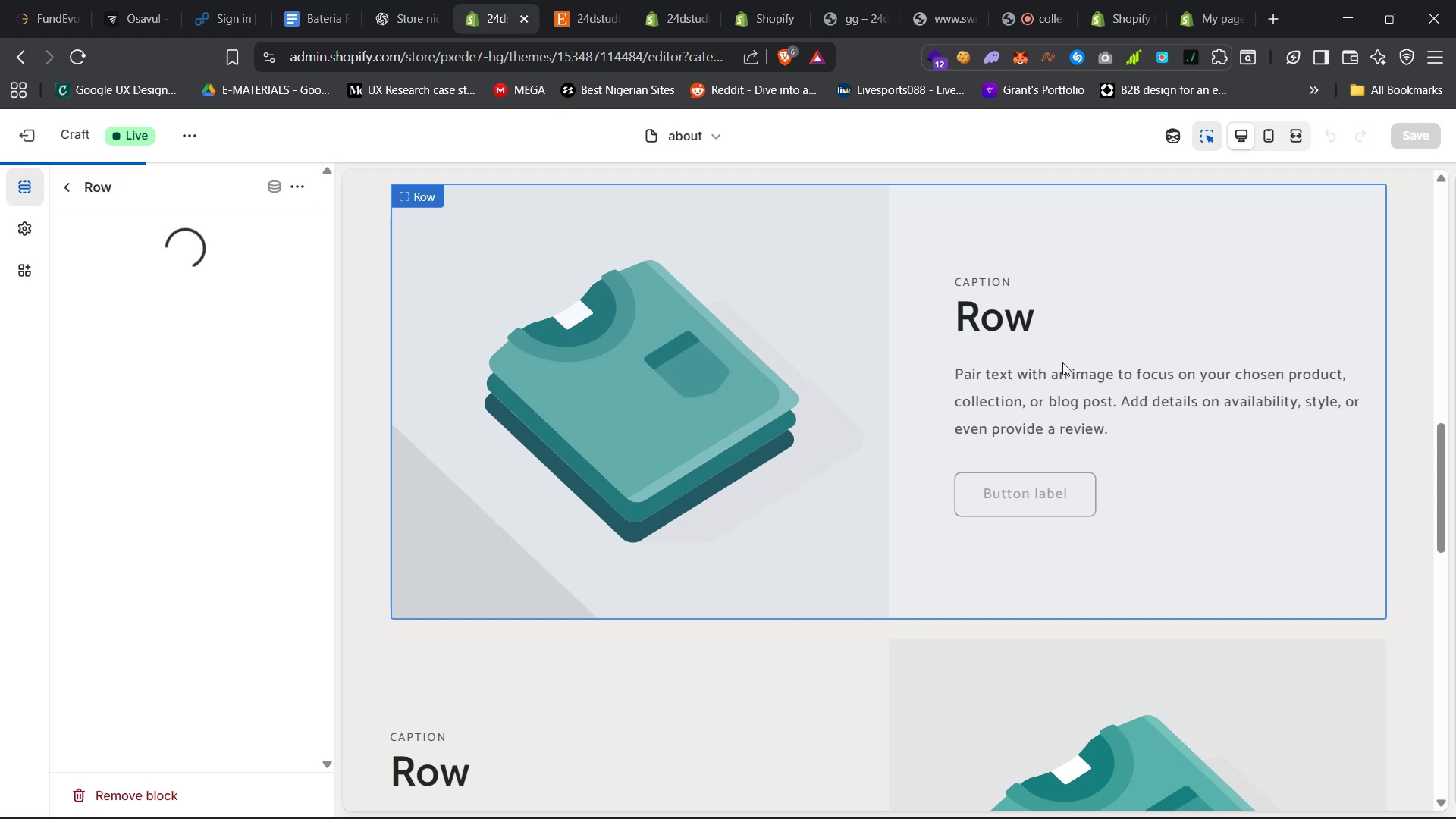 
scroll: coordinate [946, 545], scroll_direction: up, amount: 10.0
 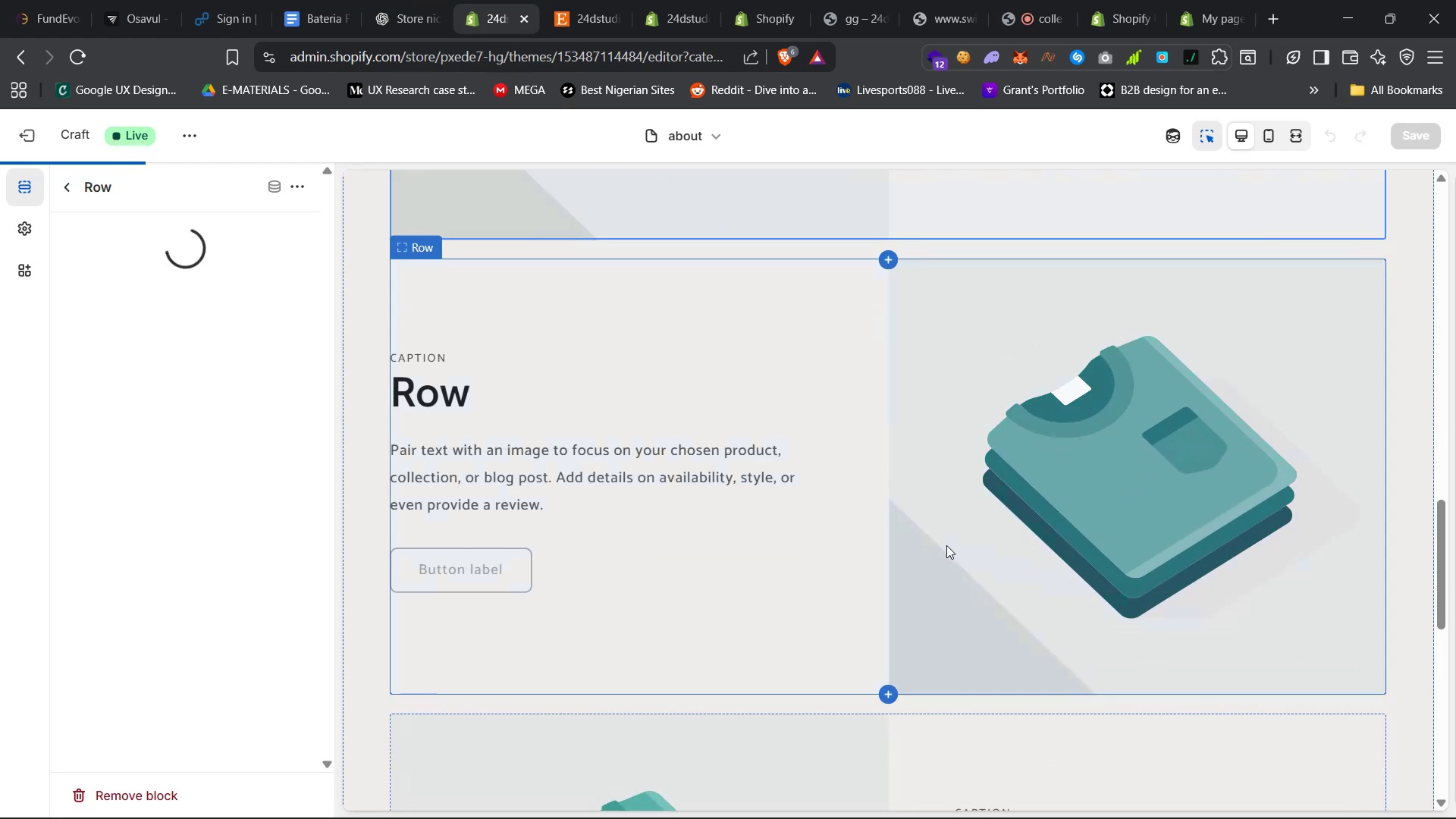 
left_click([1105, 470])
 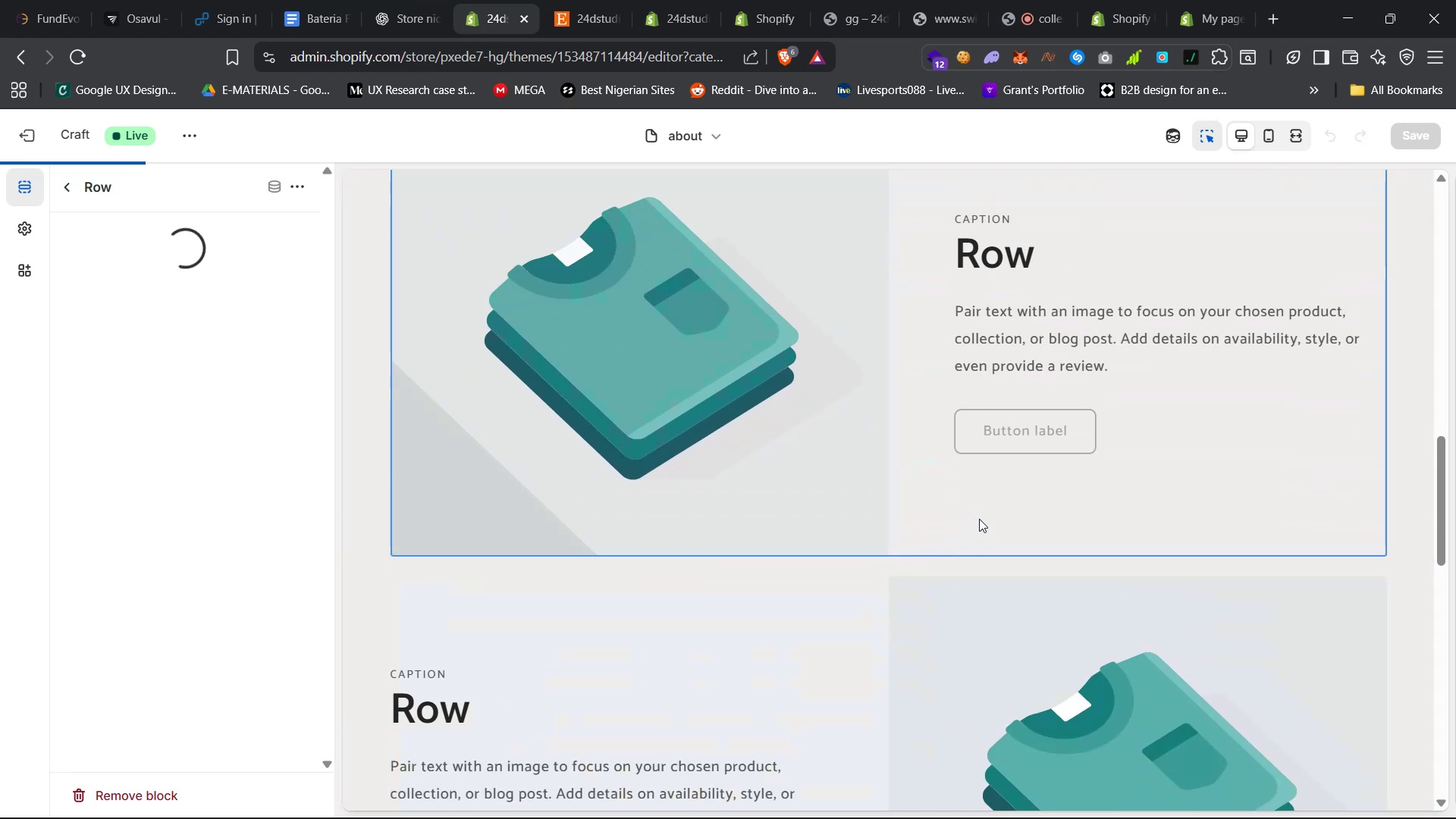 
scroll: coordinate [968, 472], scroll_direction: up, amount: 6.0
 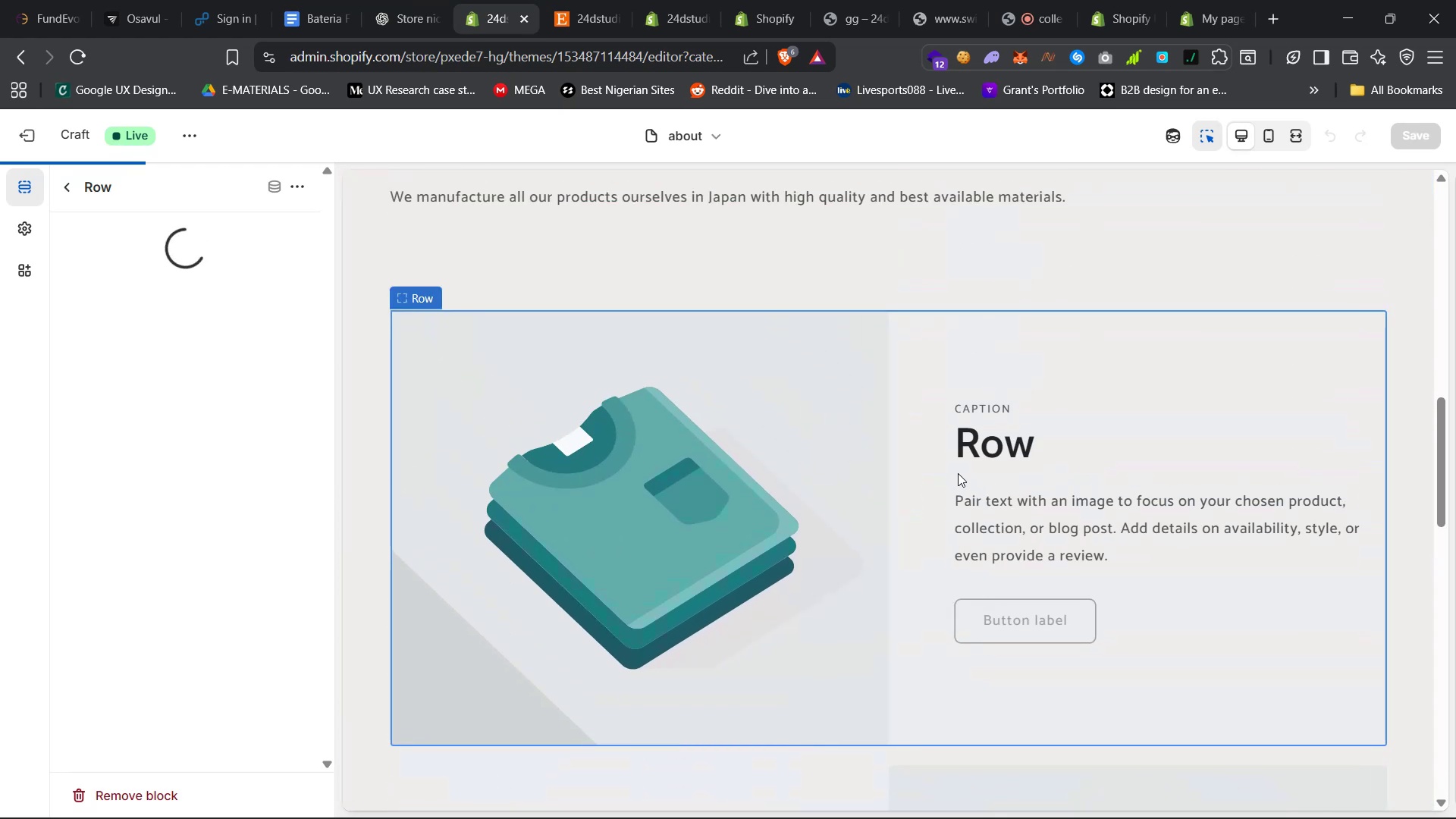 
left_click([74, 190])
 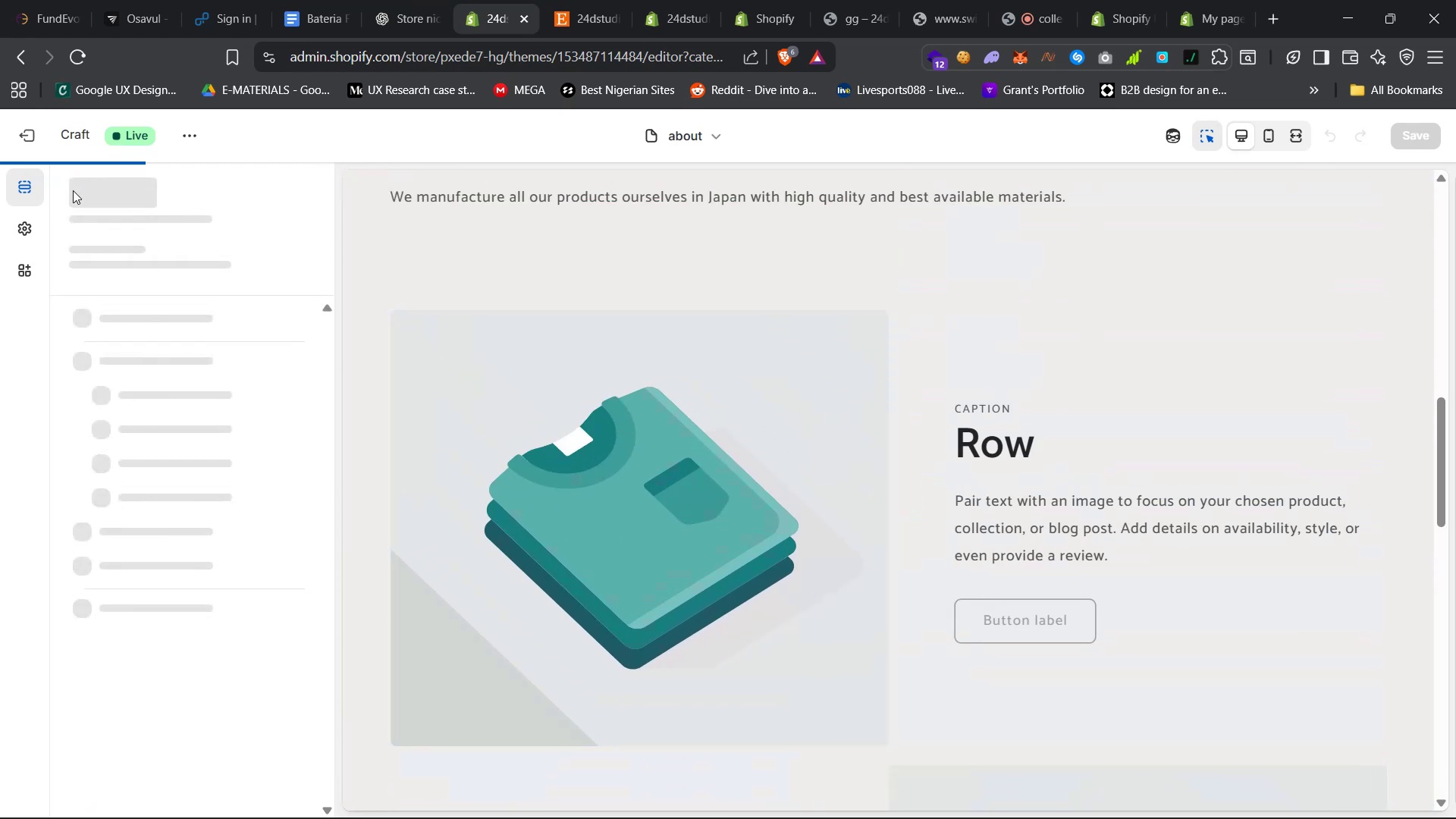 
left_click([80, 66])
 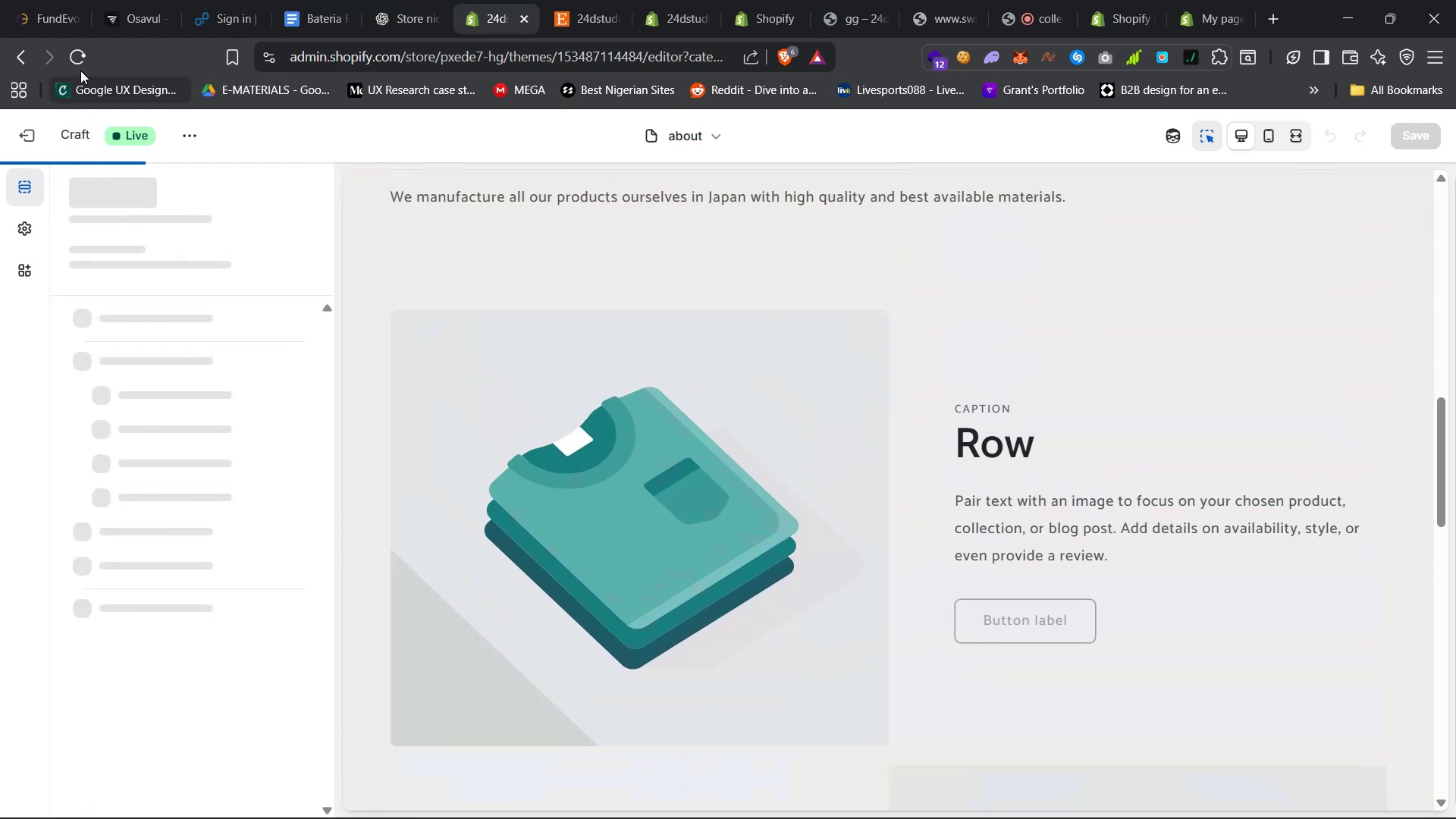 
left_click([823, 174])
 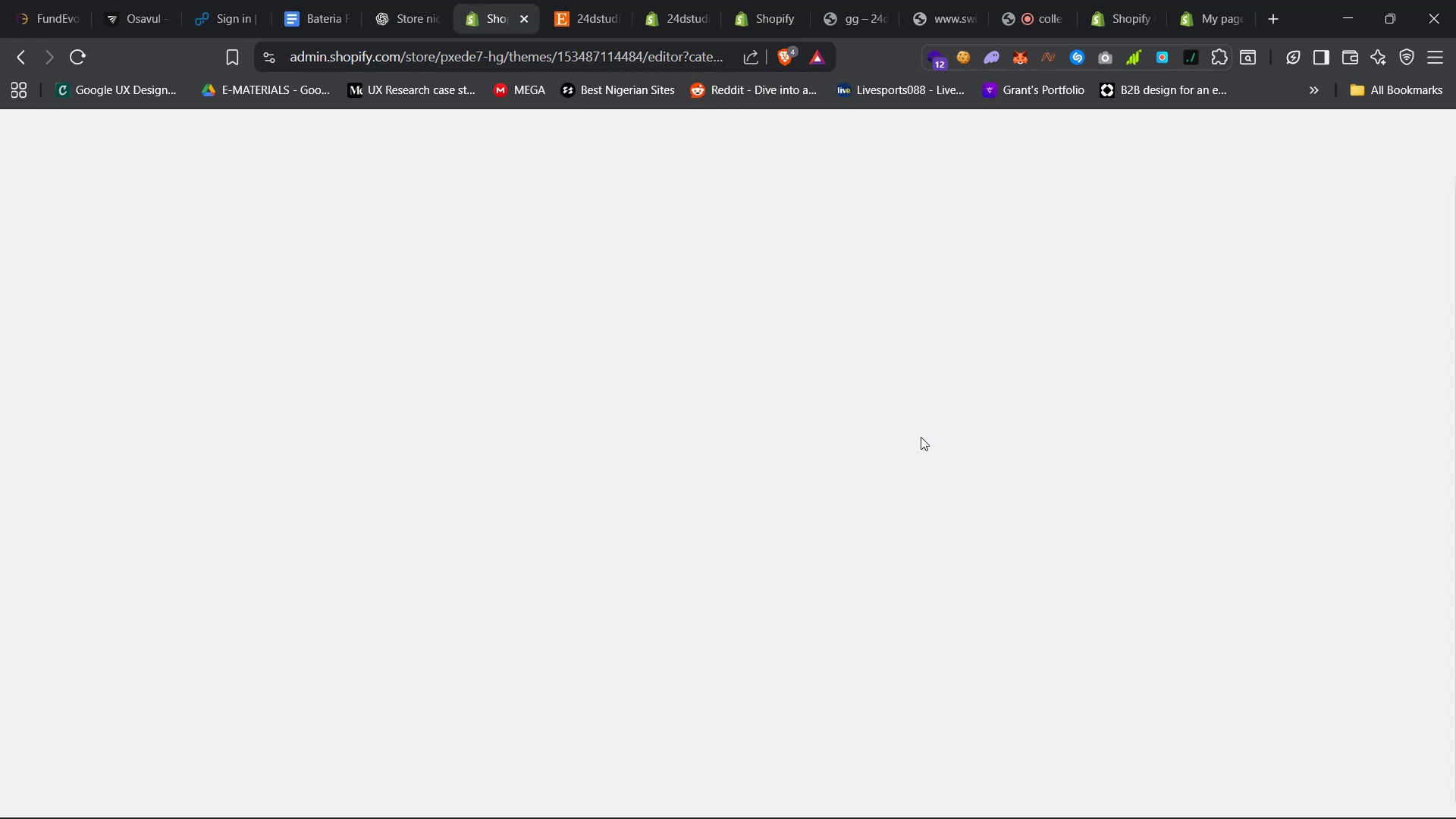 
wait(10.63)
 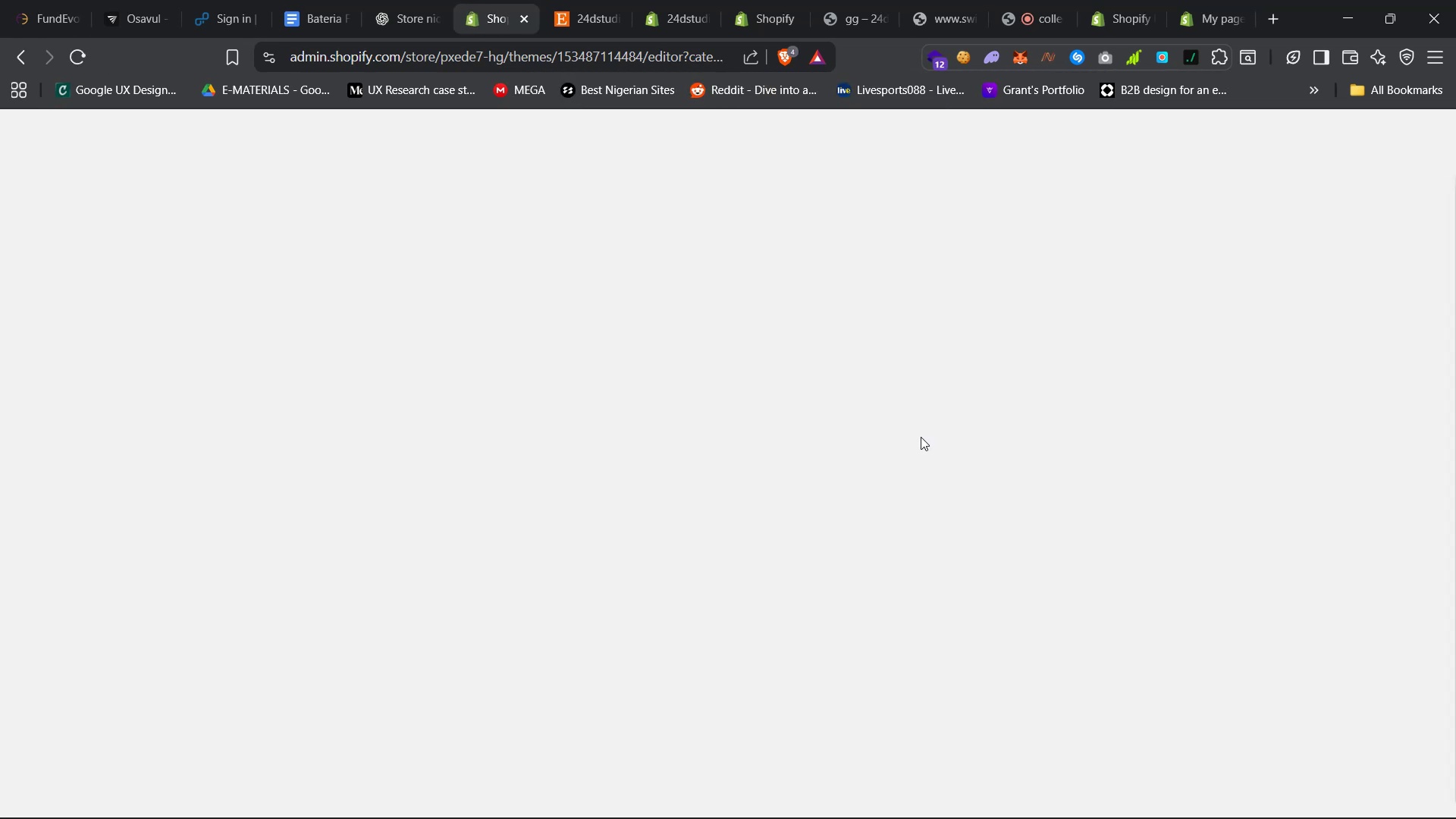 
scroll: coordinate [929, 444], scroll_direction: down, amount: 34.0
 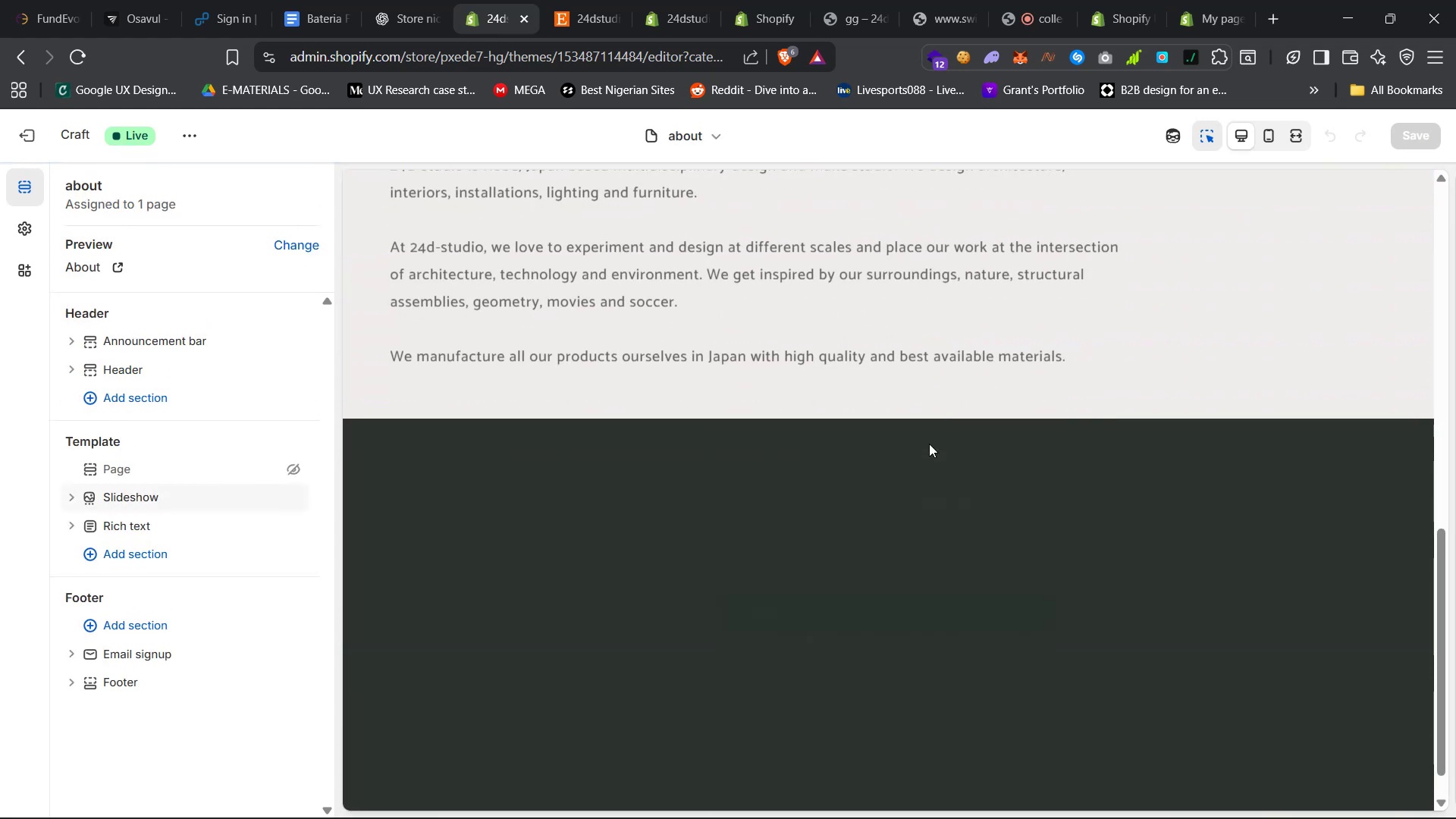 
left_click([892, 389])
 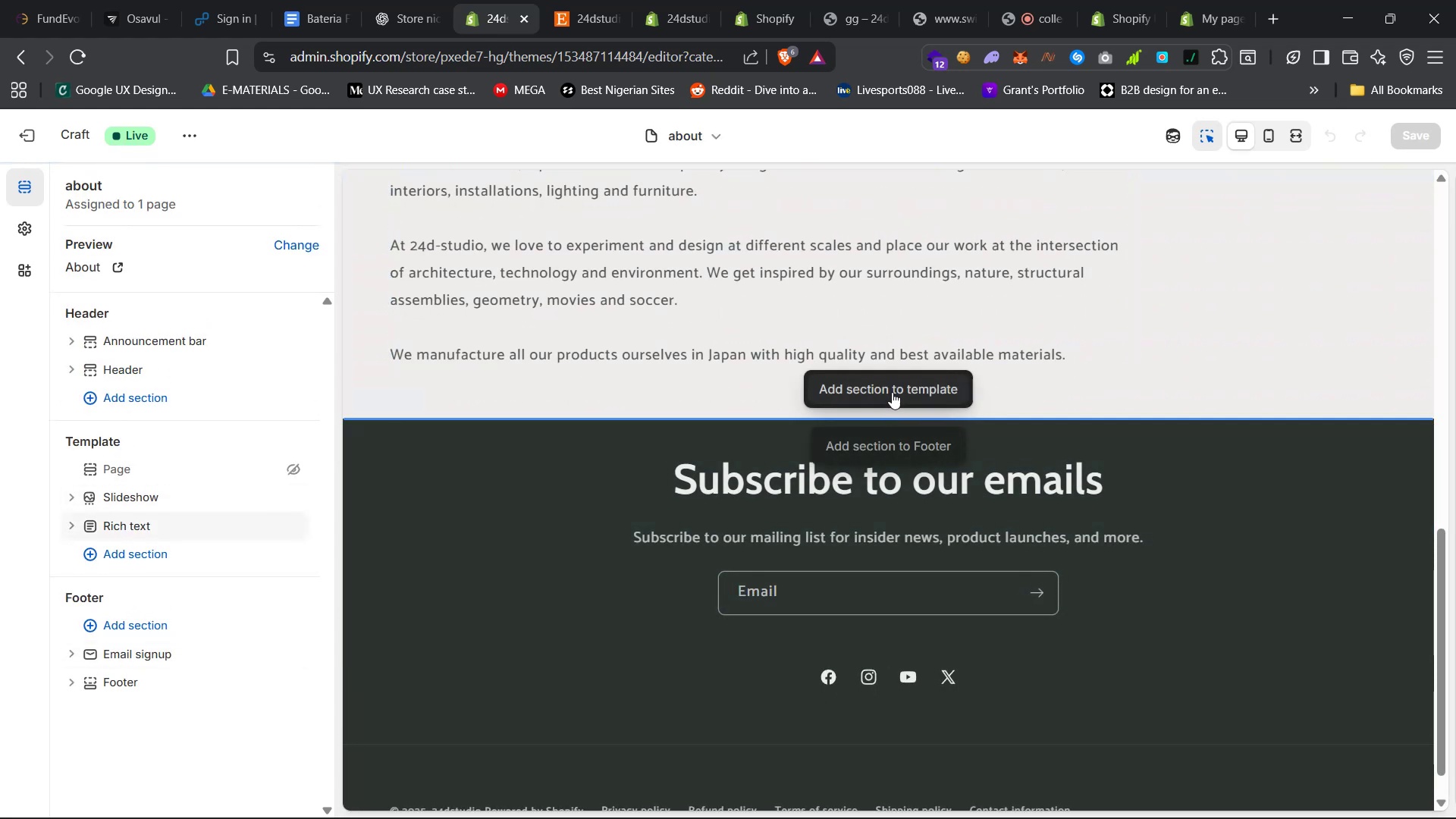 
scroll: coordinate [695, 727], scroll_direction: down, amount: 6.0
 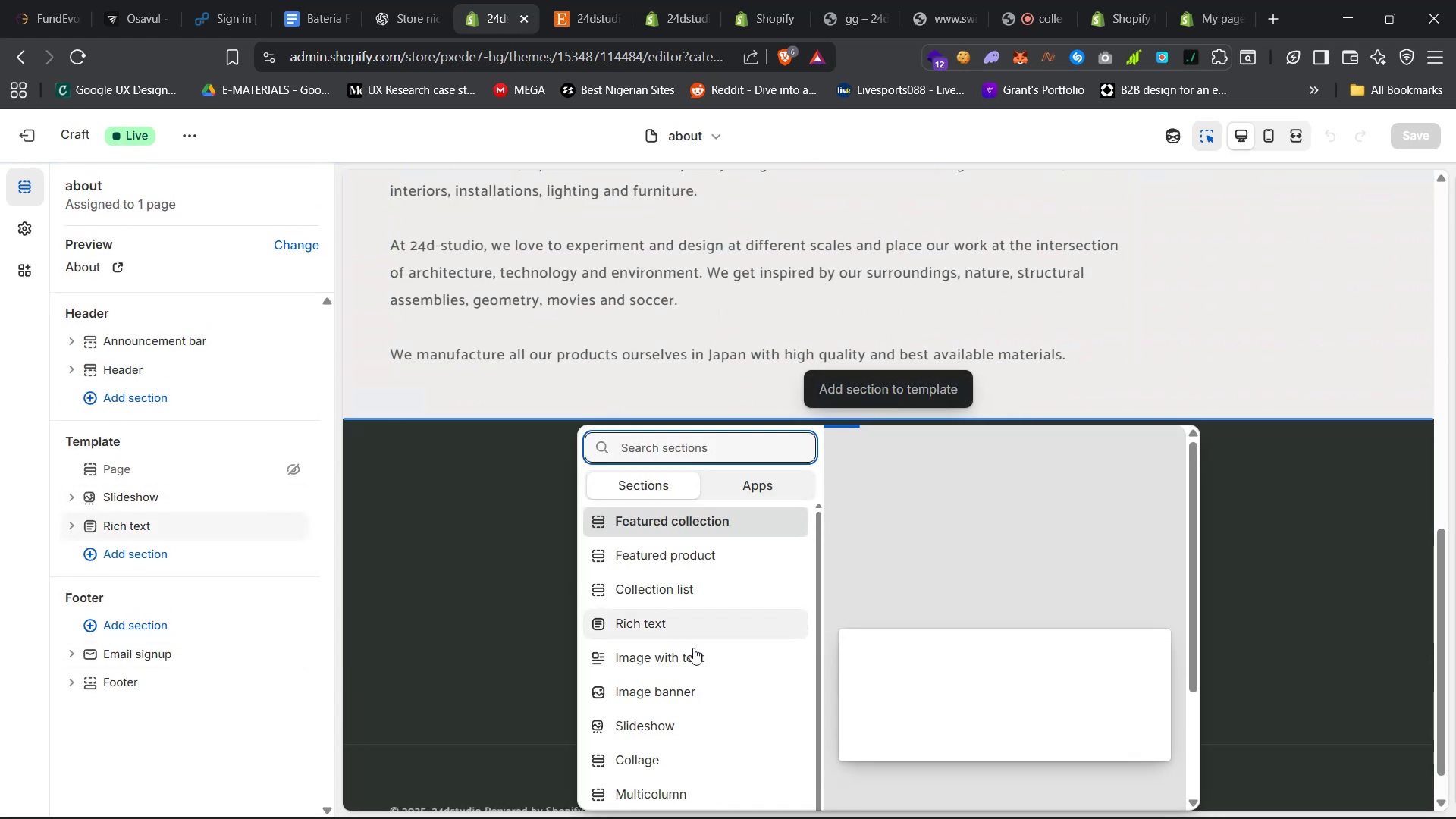 
left_click([692, 711])
 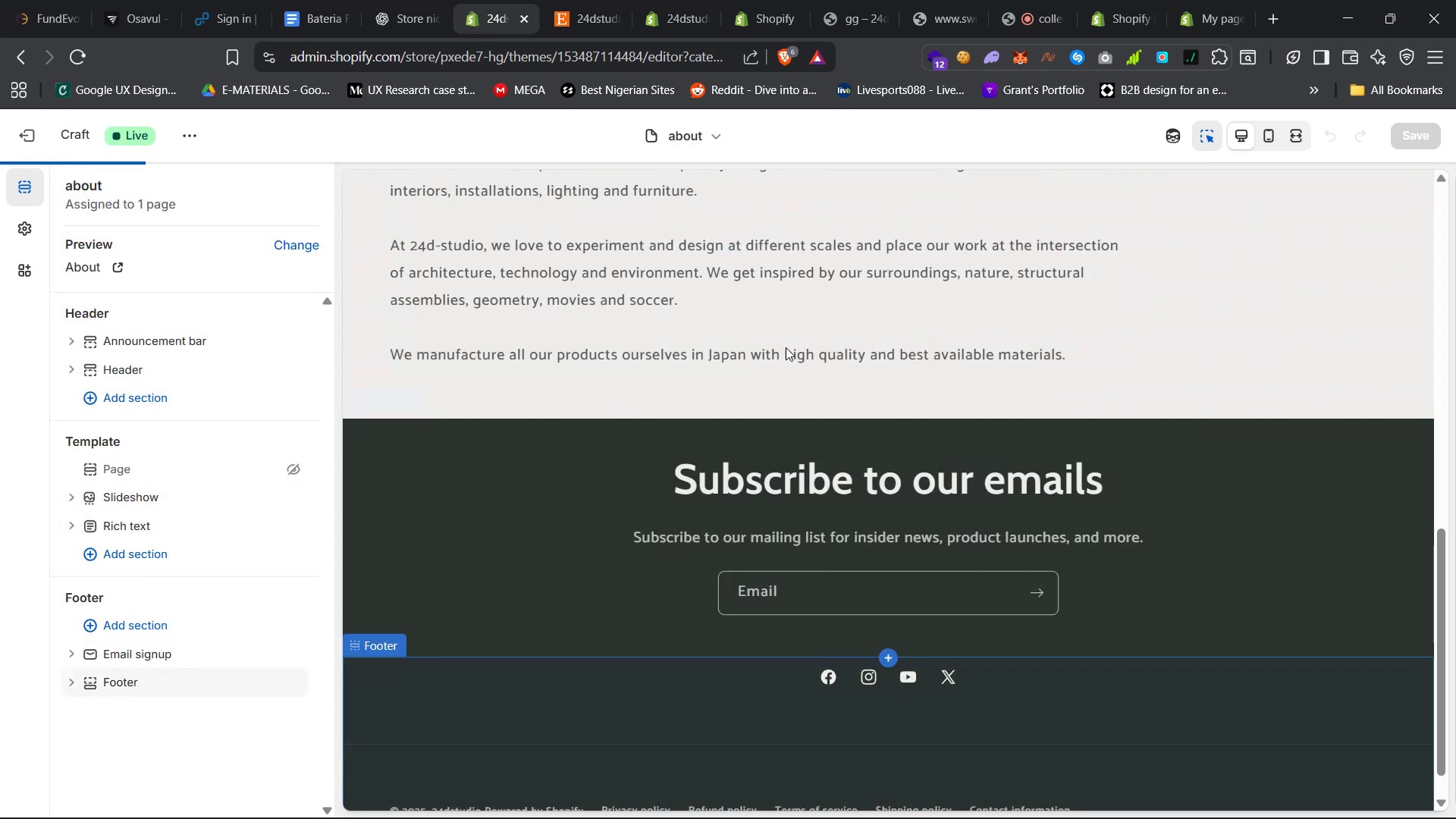 
left_click([1059, 610])
 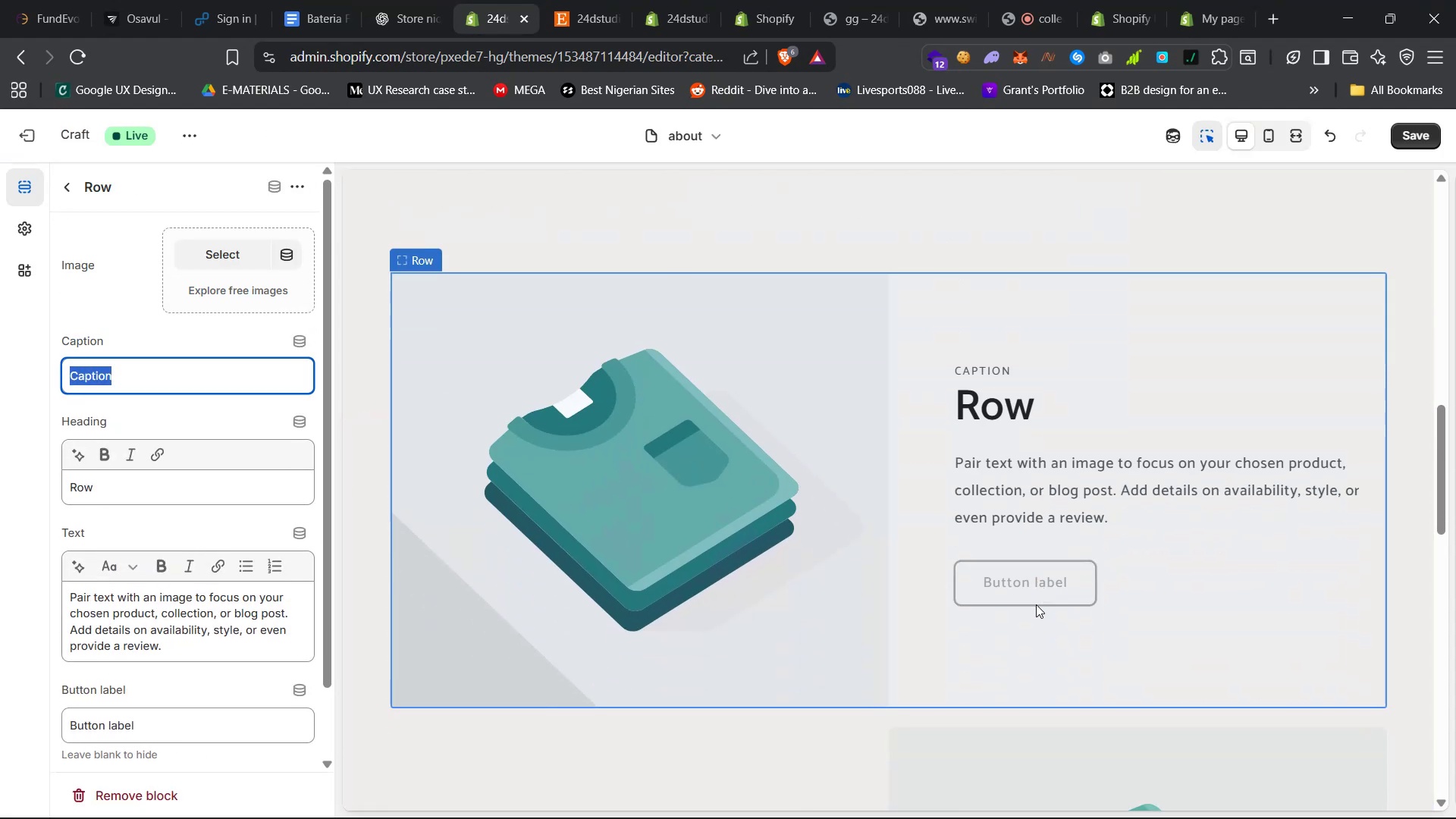 
type(owner)
 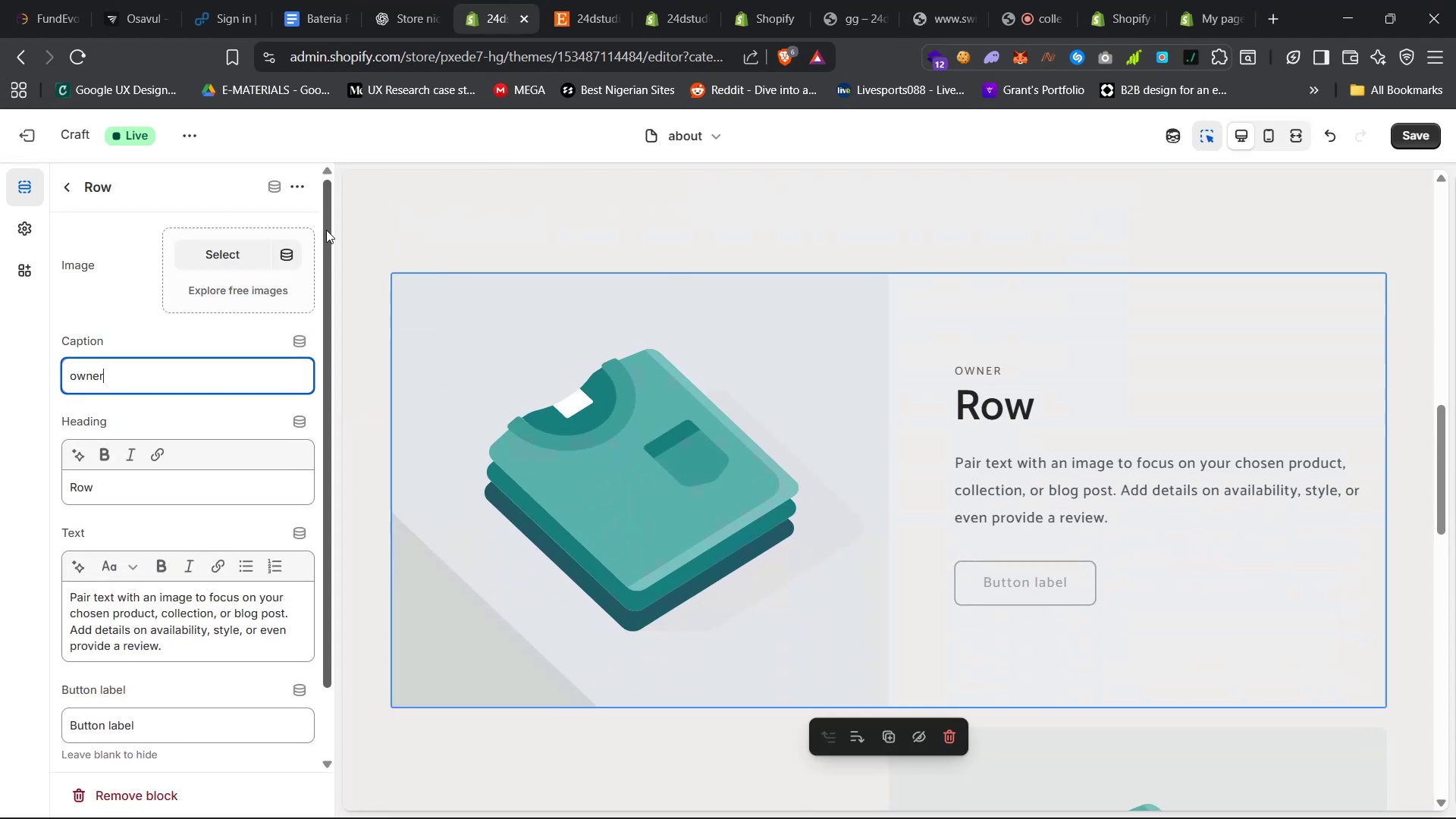 
left_click([167, 479])
 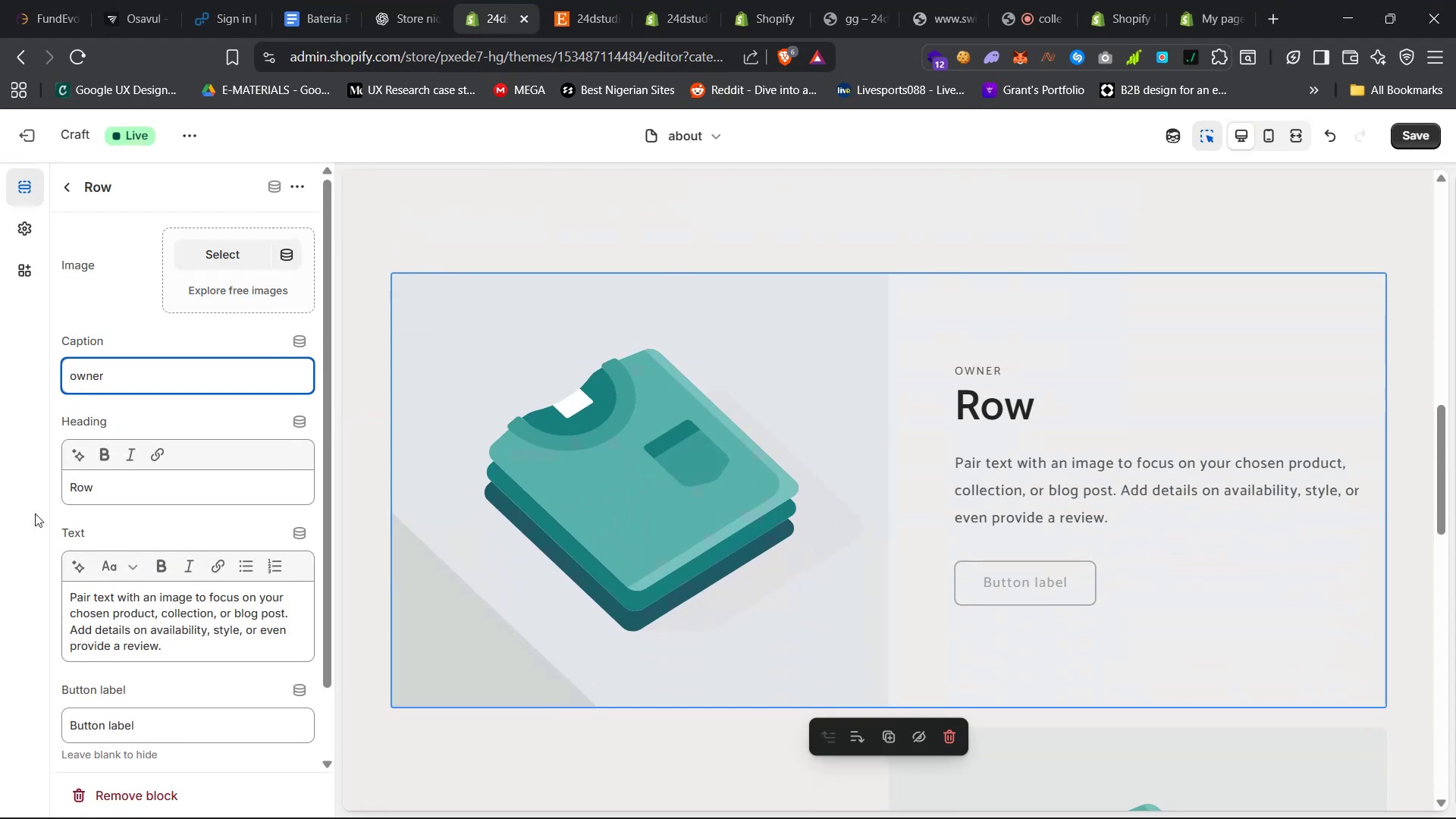 
key(Control+A)
 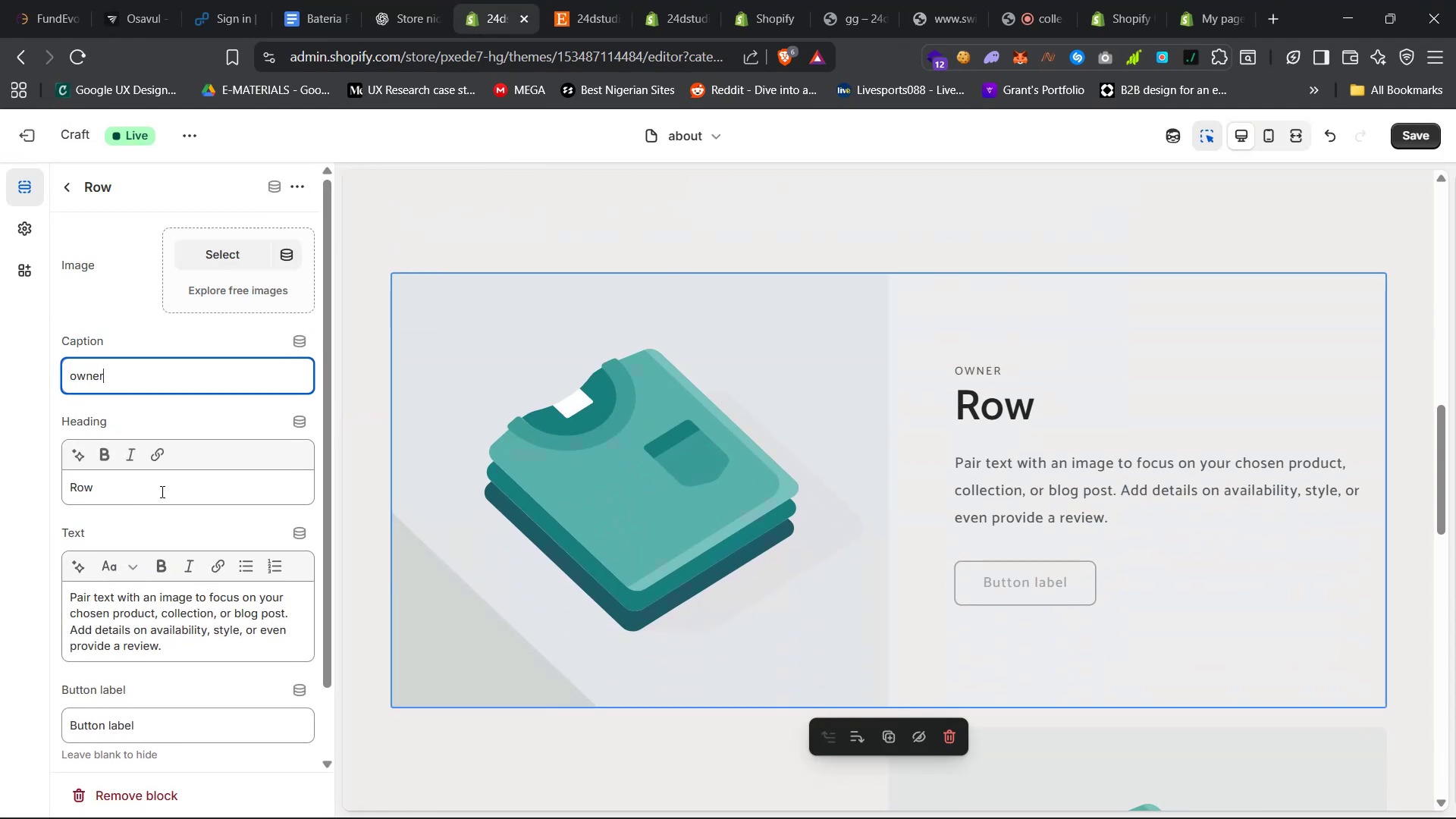 
key(Control+V)
 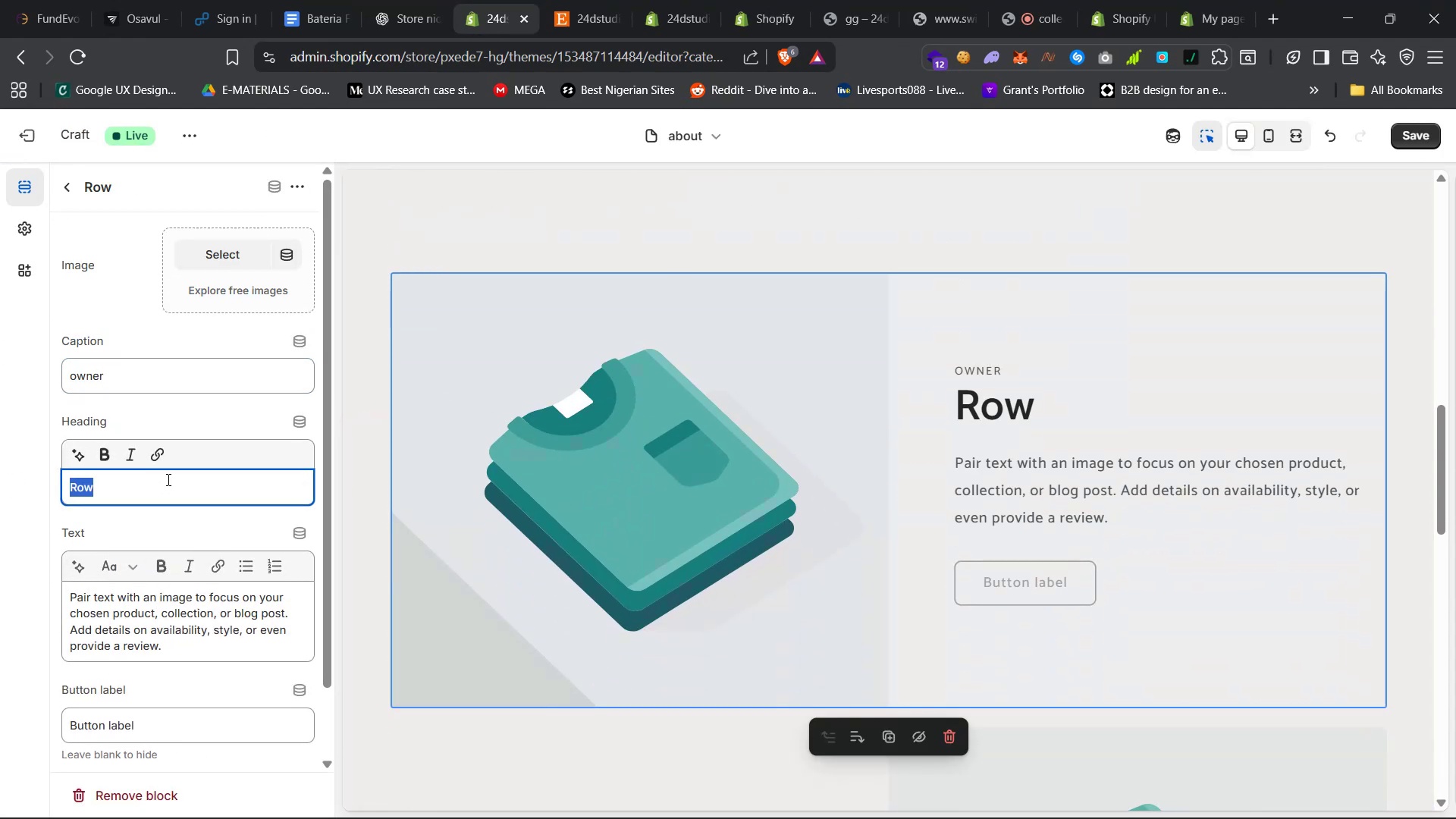 
left_click([582, 0])
 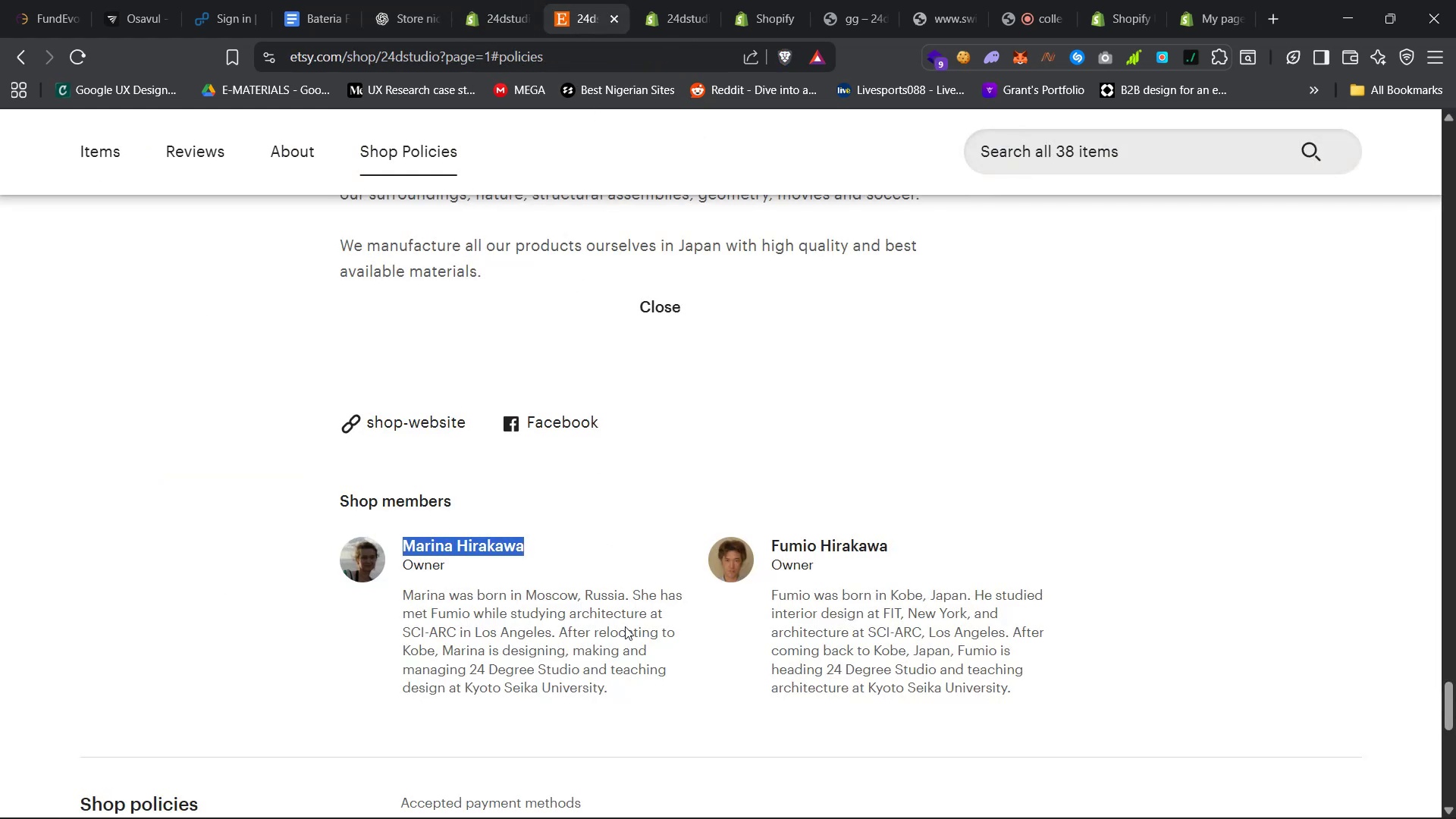 
key(Control+ControlLeft)
 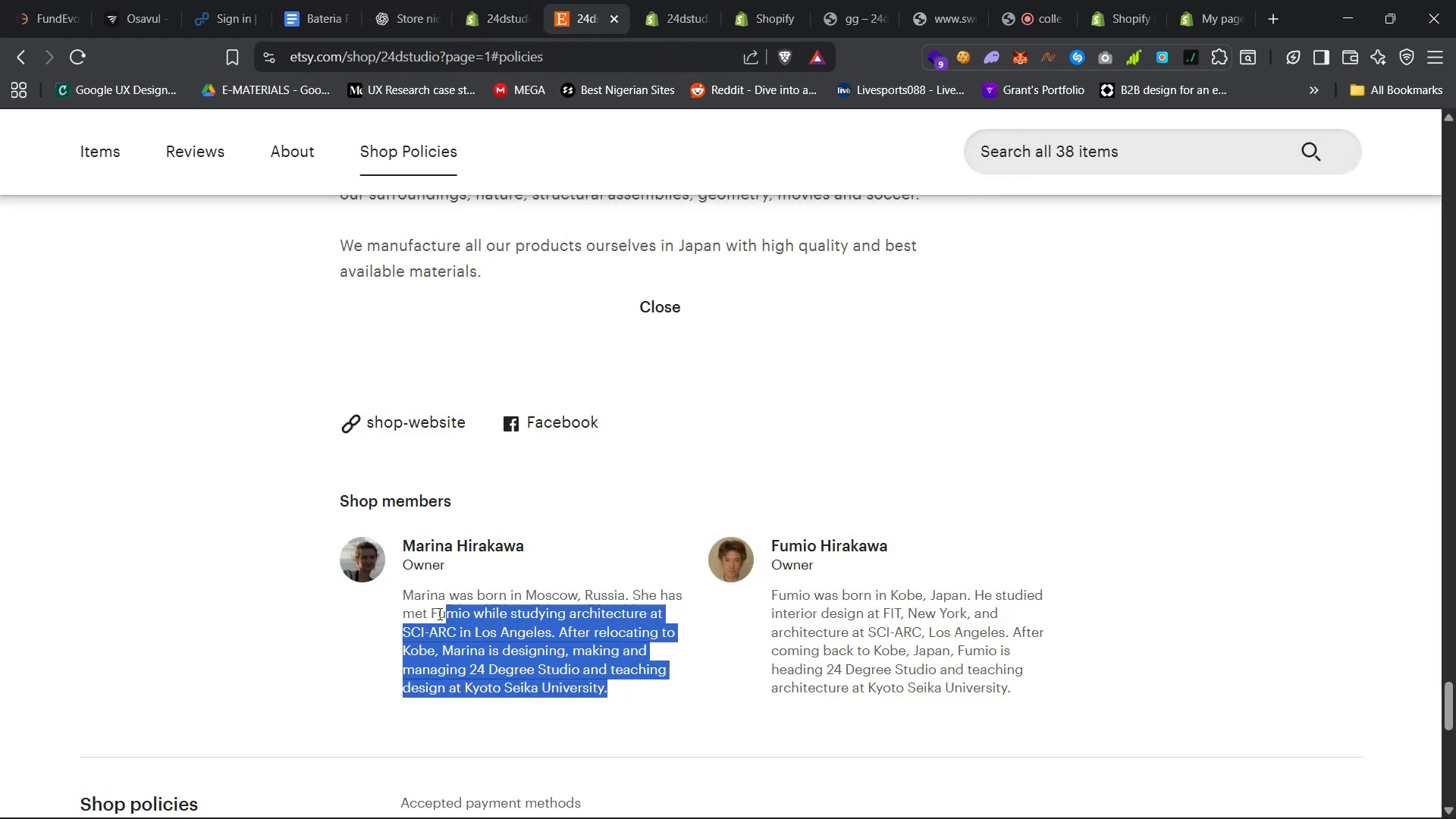 
left_click([401, 595])
 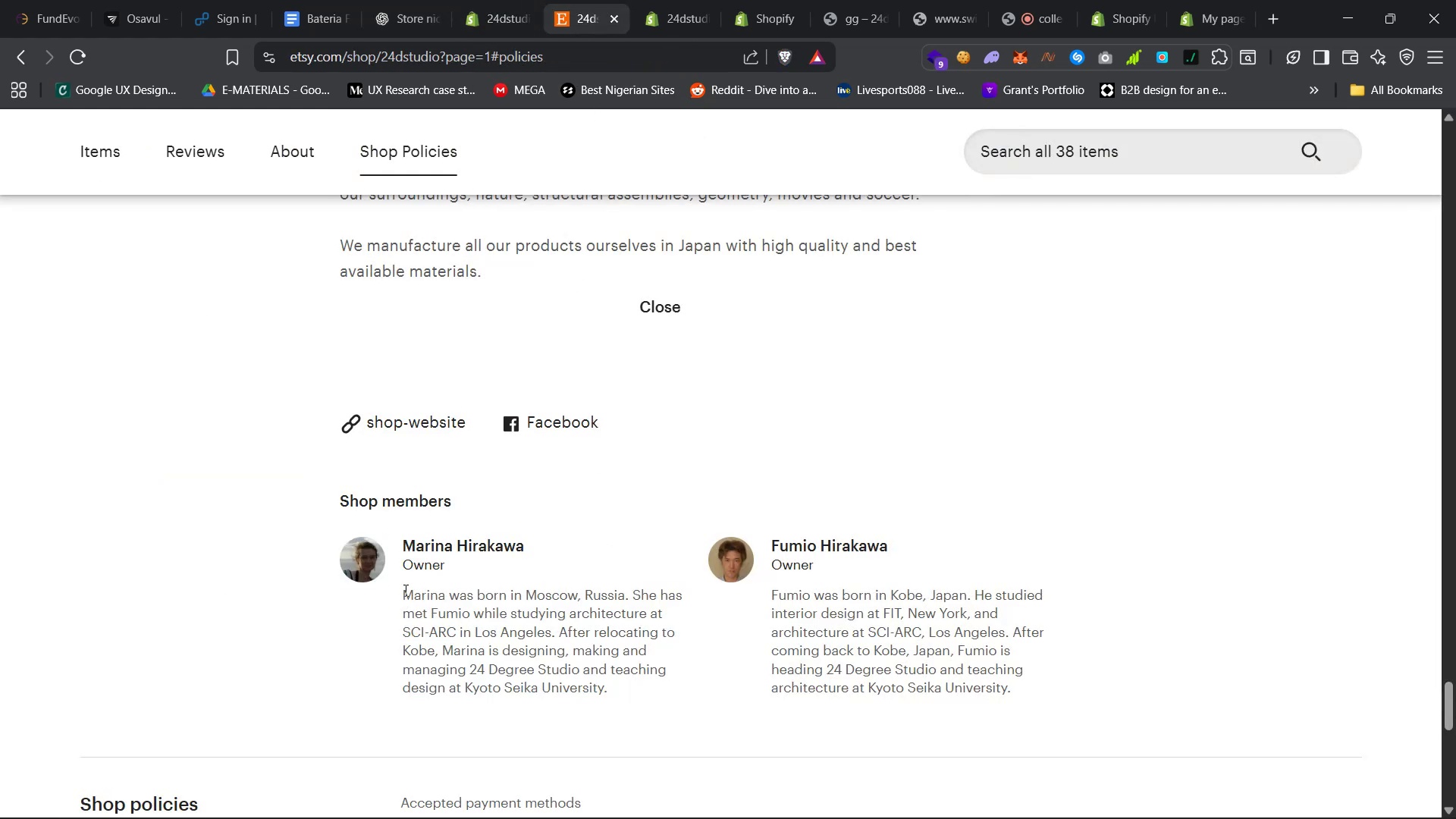 
key(Control+C)
 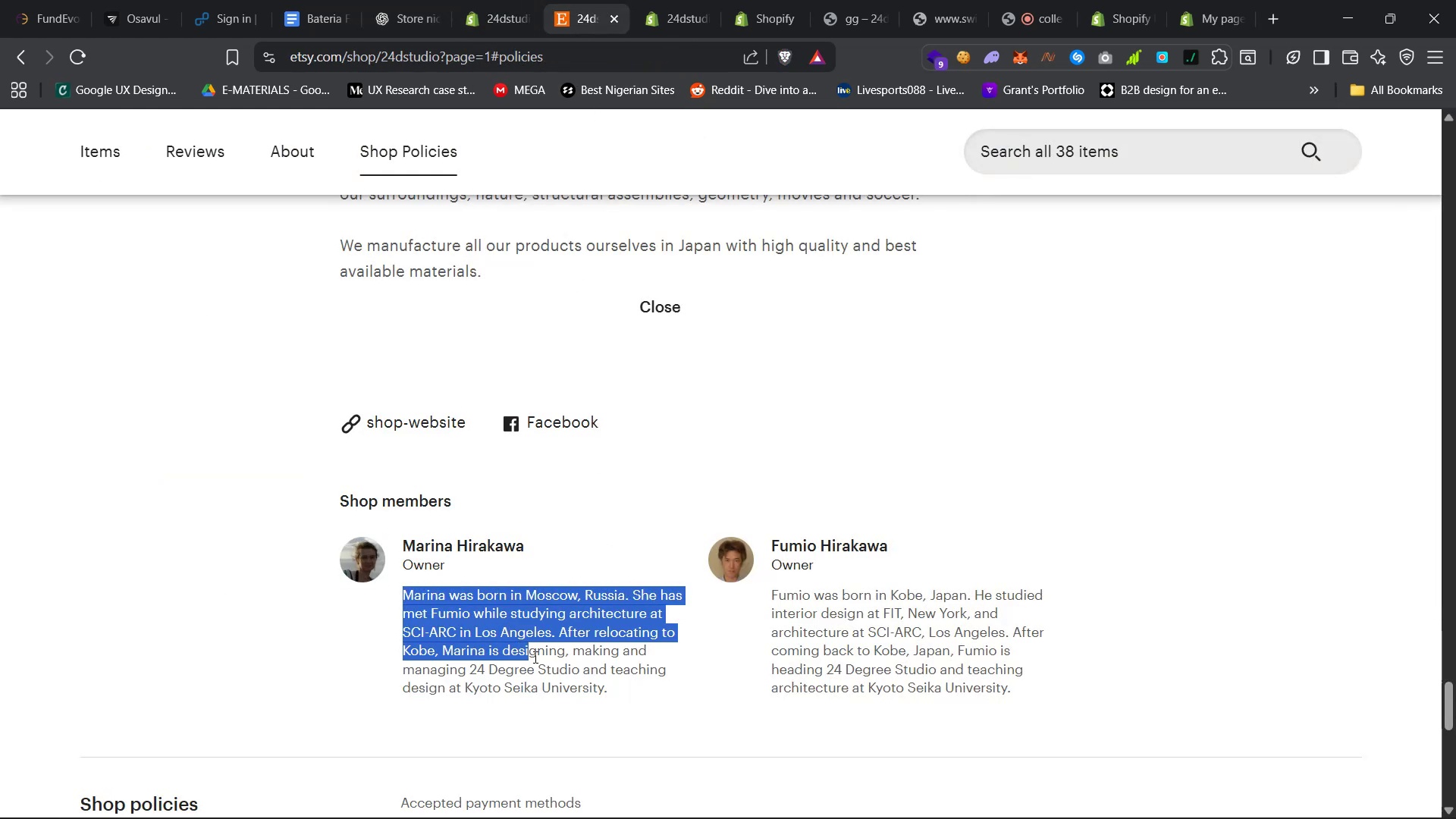 
key(Control+C)
 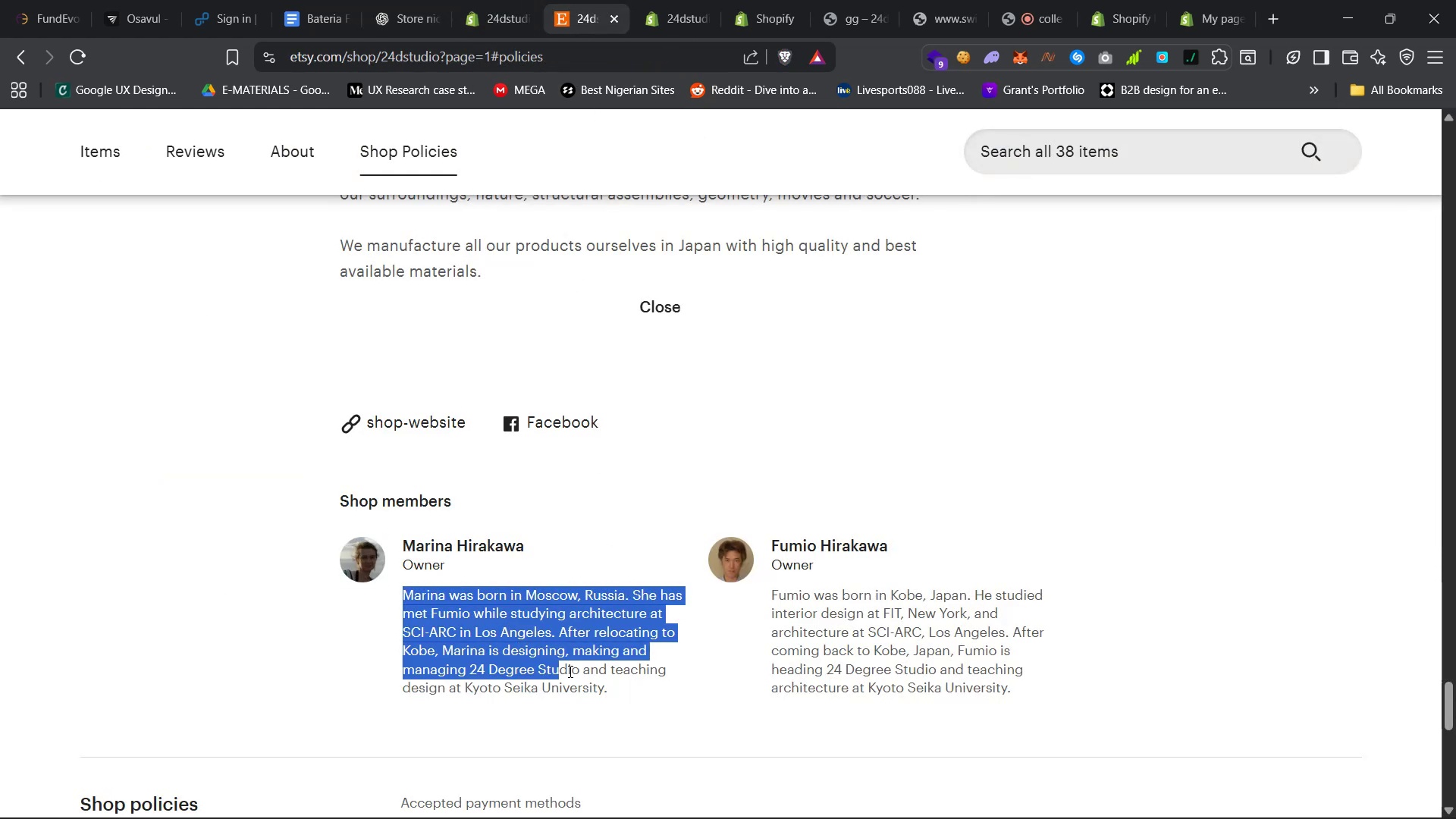 
key(Control+C)
 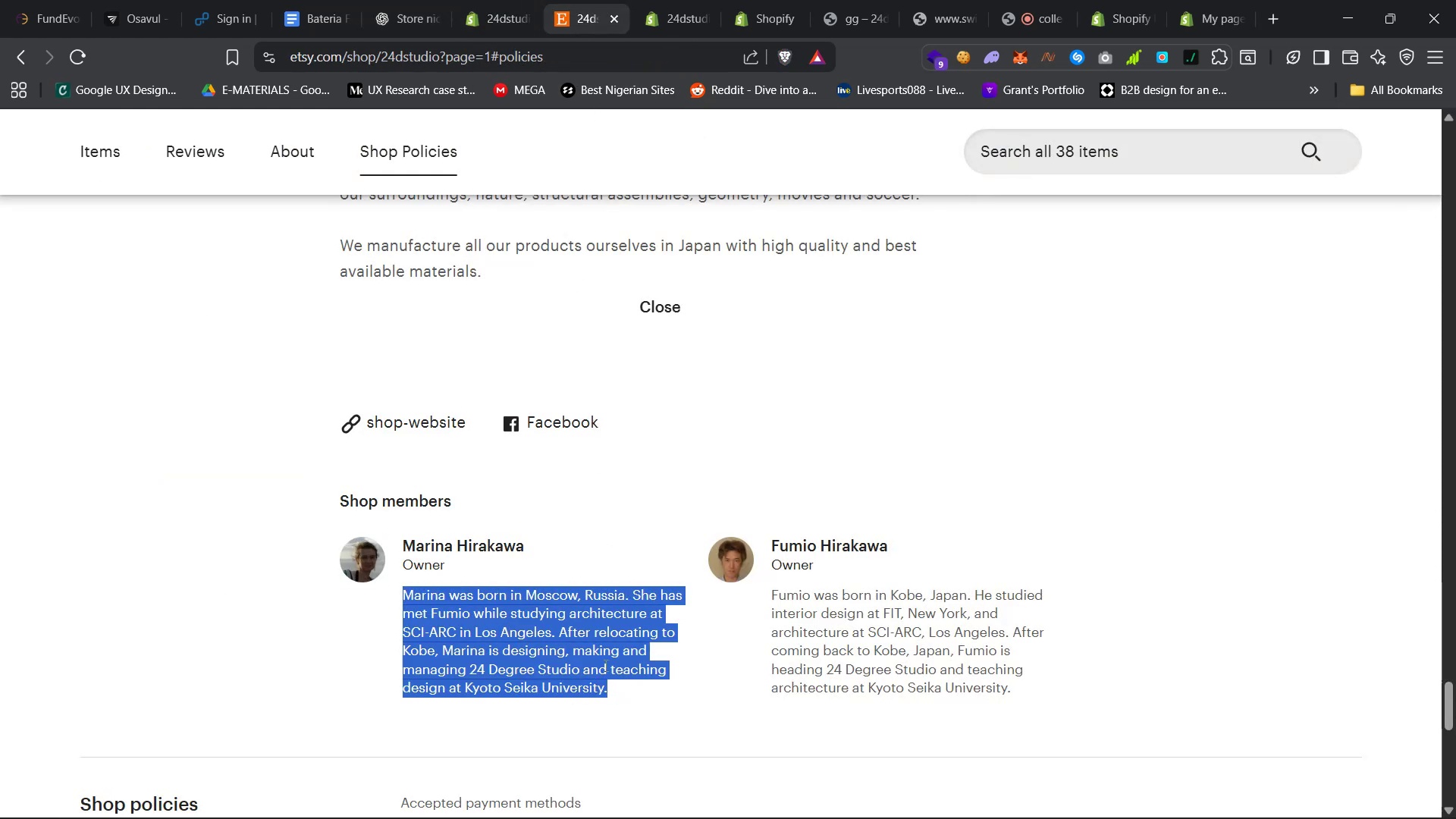 
left_click([486, 9])
 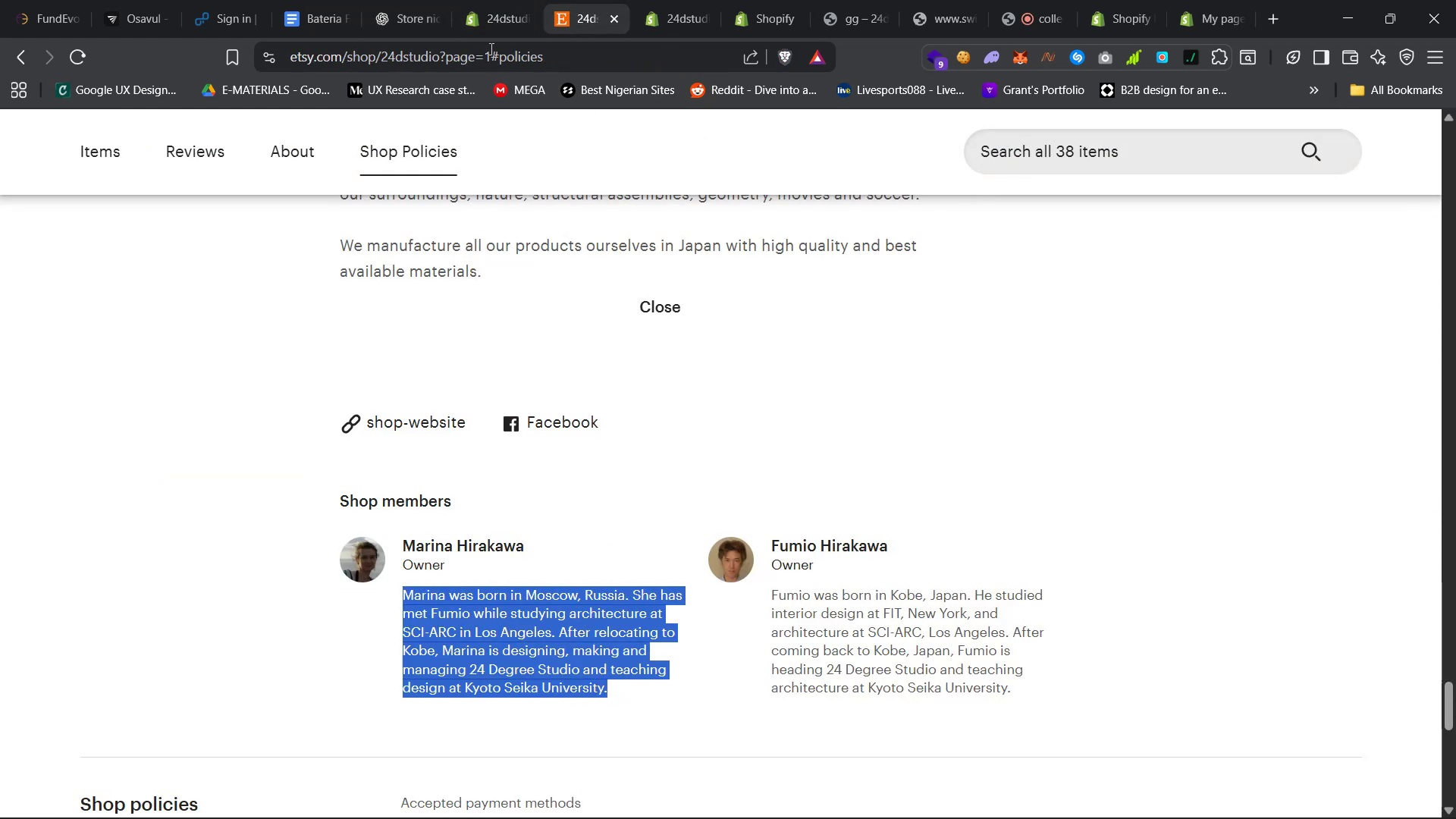 
left_click([234, 623])
 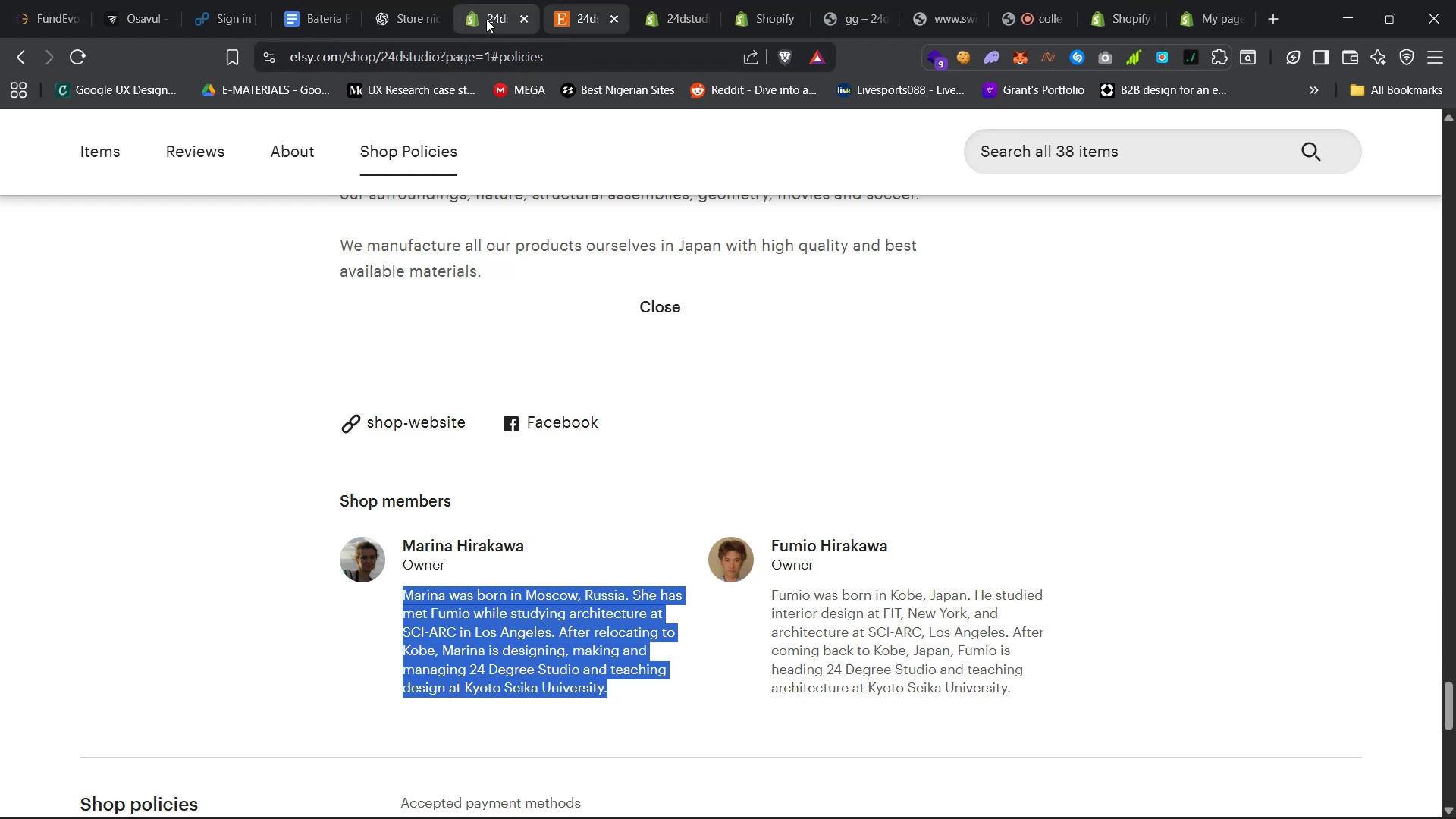 
key(Control+A)
 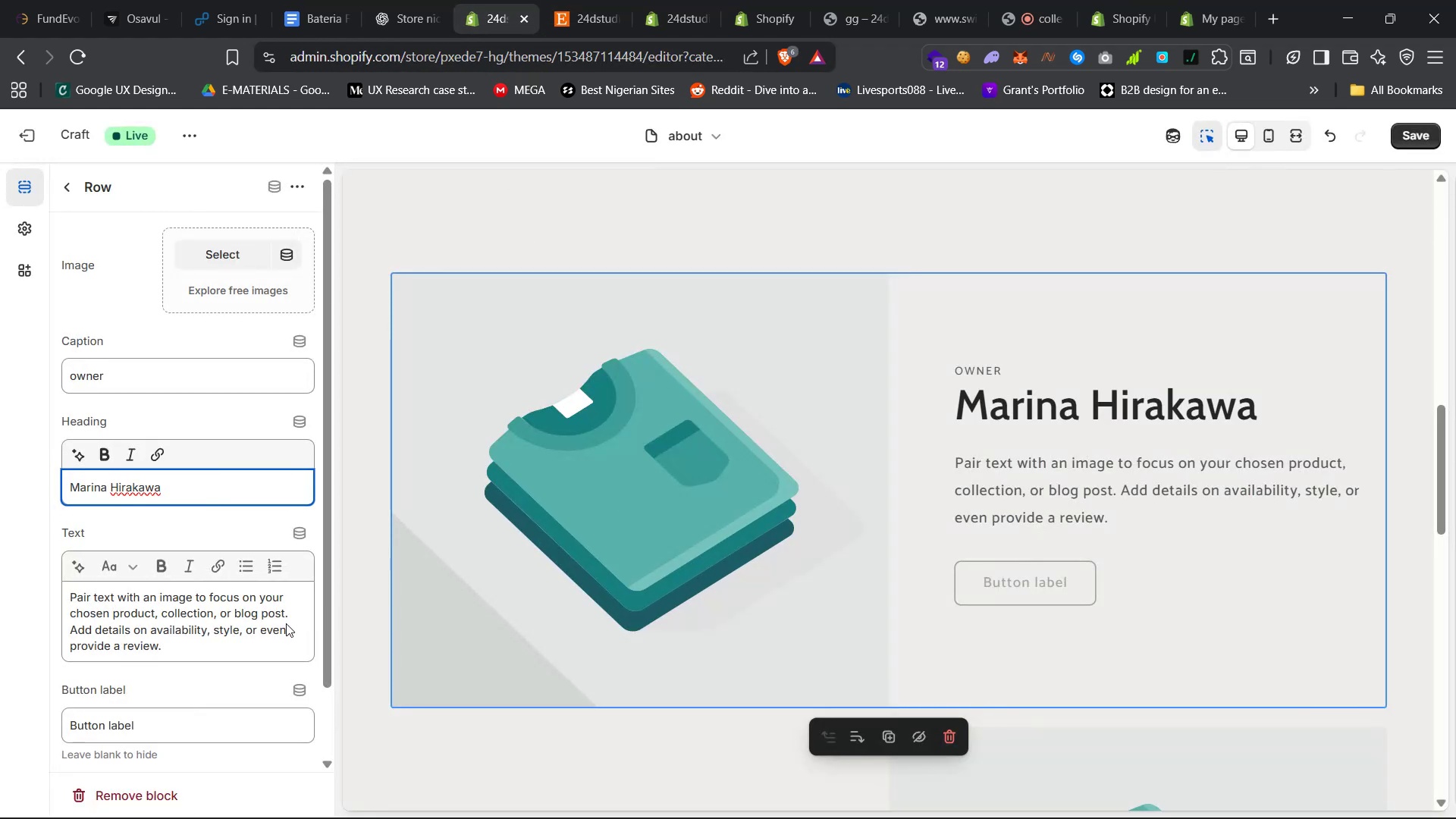 
key(Control+V)
 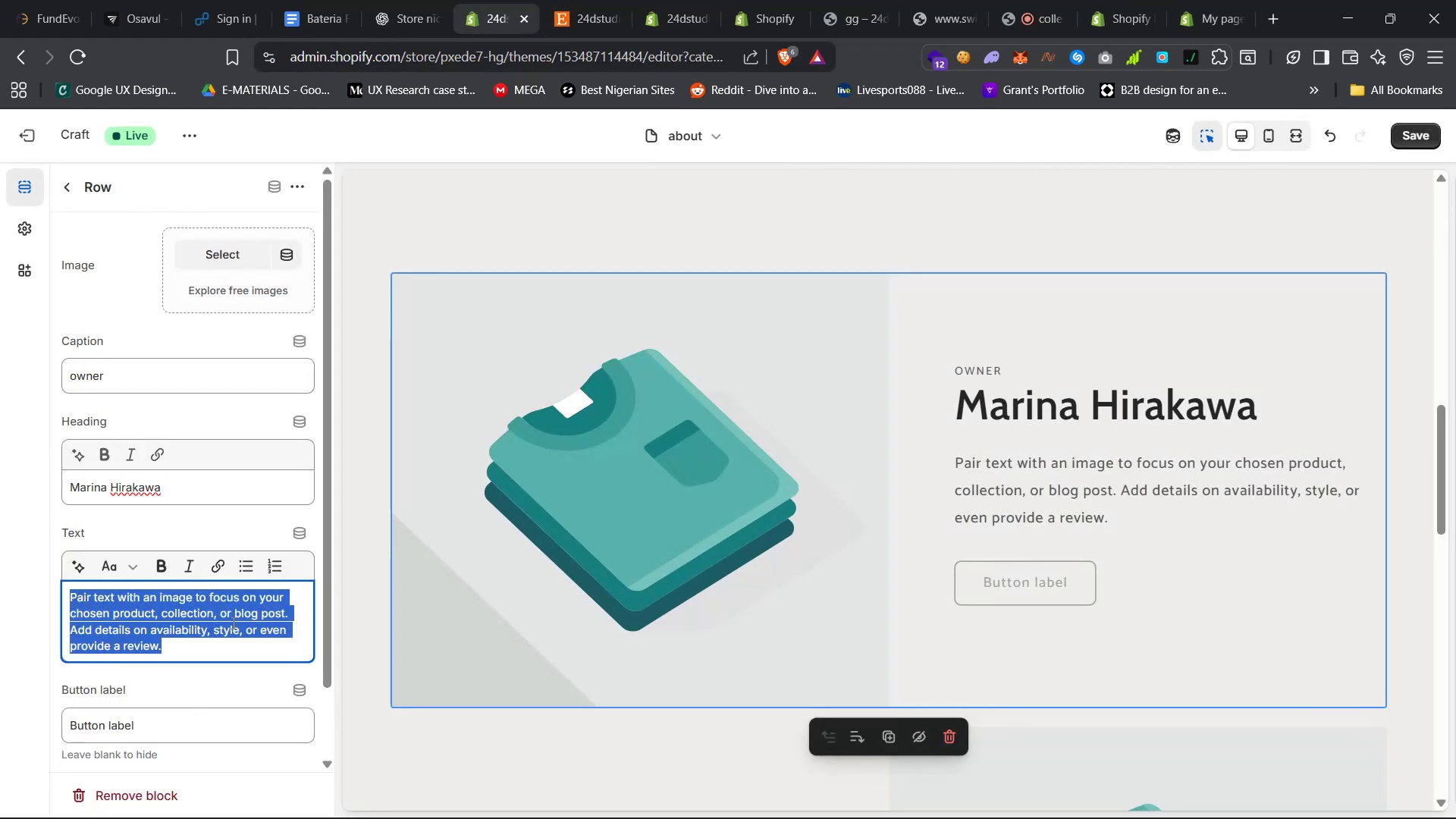 
key(Backspace)
 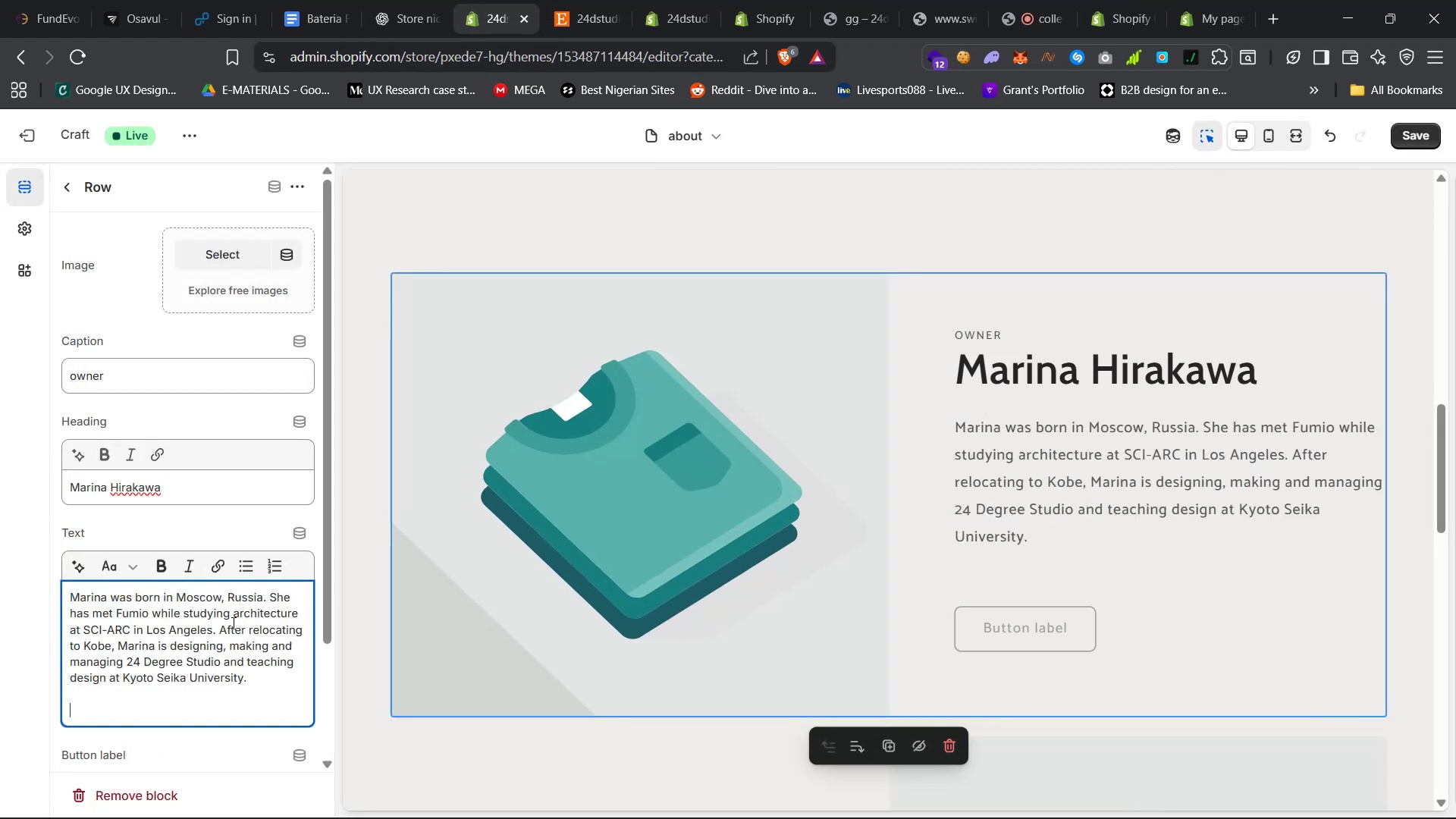 
key(Backspace)
 